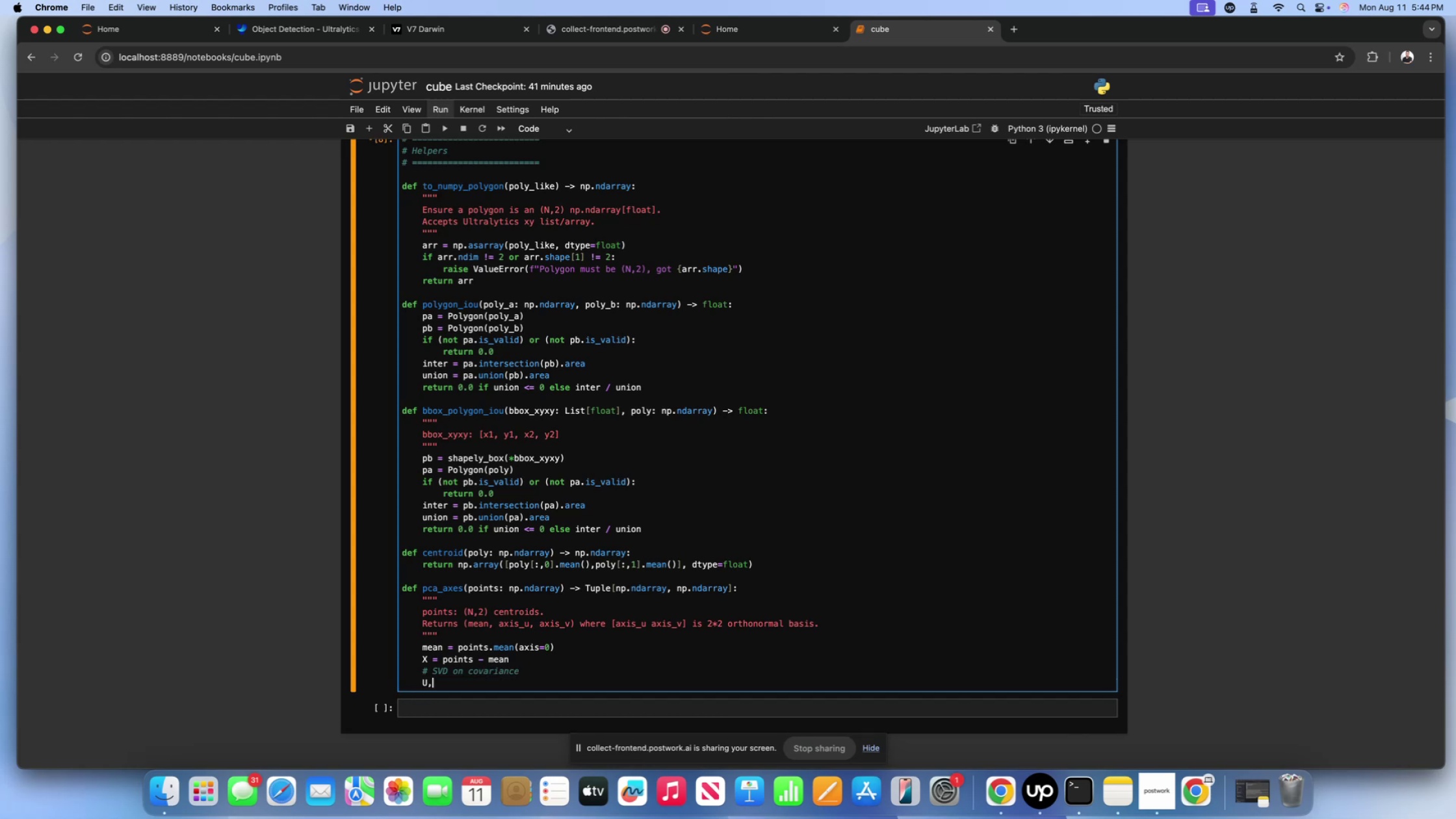 
key(Space)
 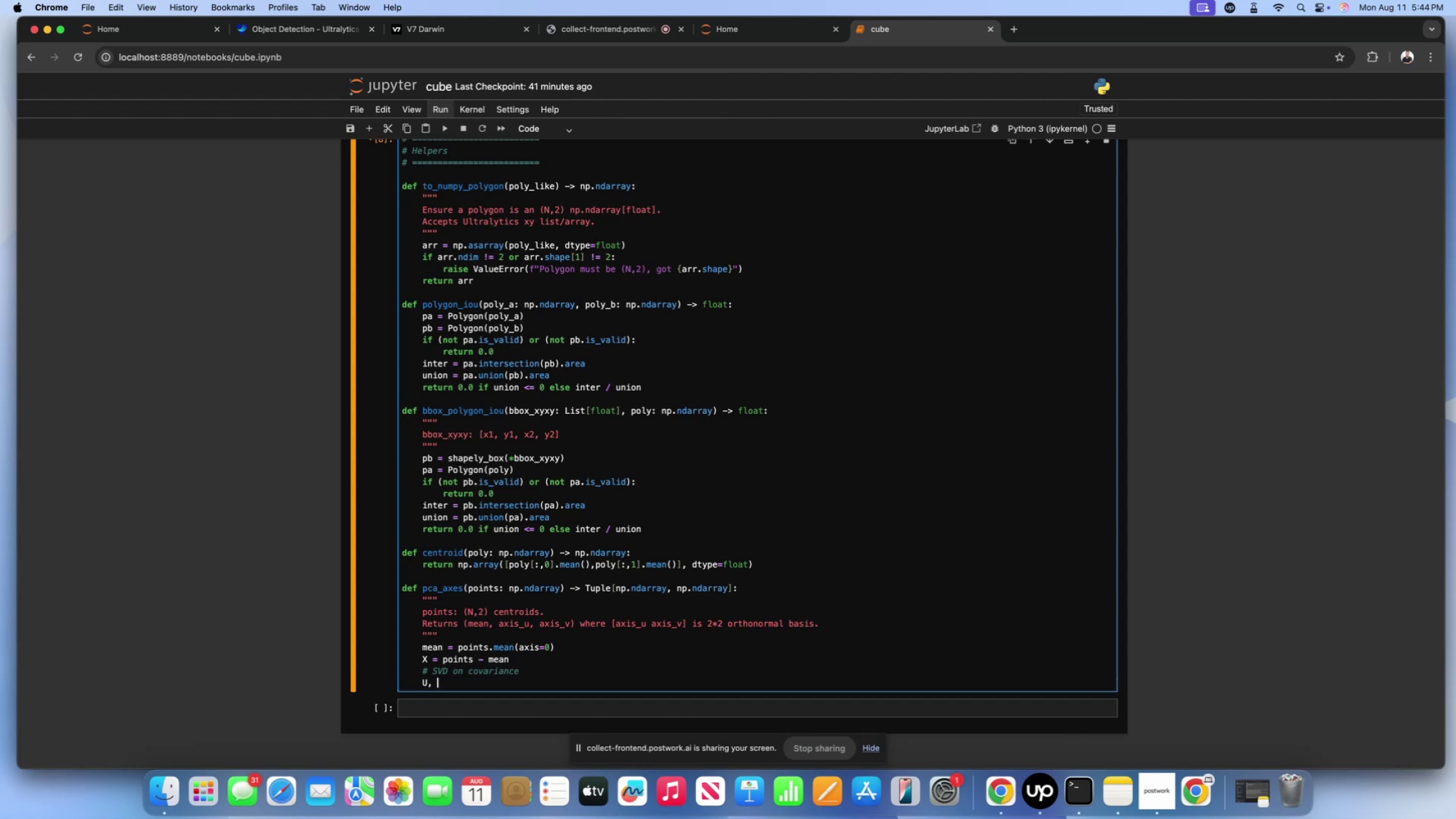 
key(CapsLock)
 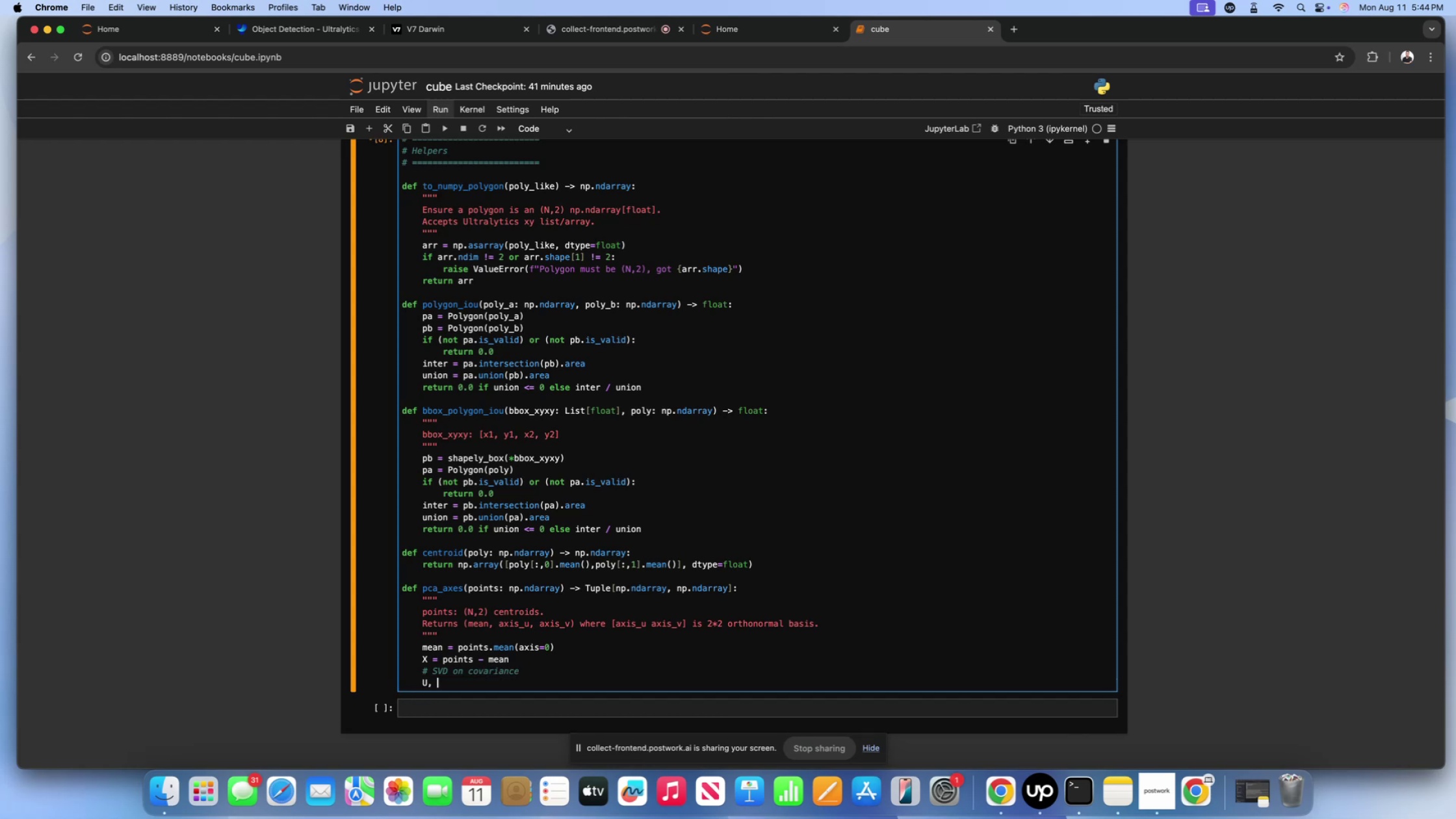 
key(S)
 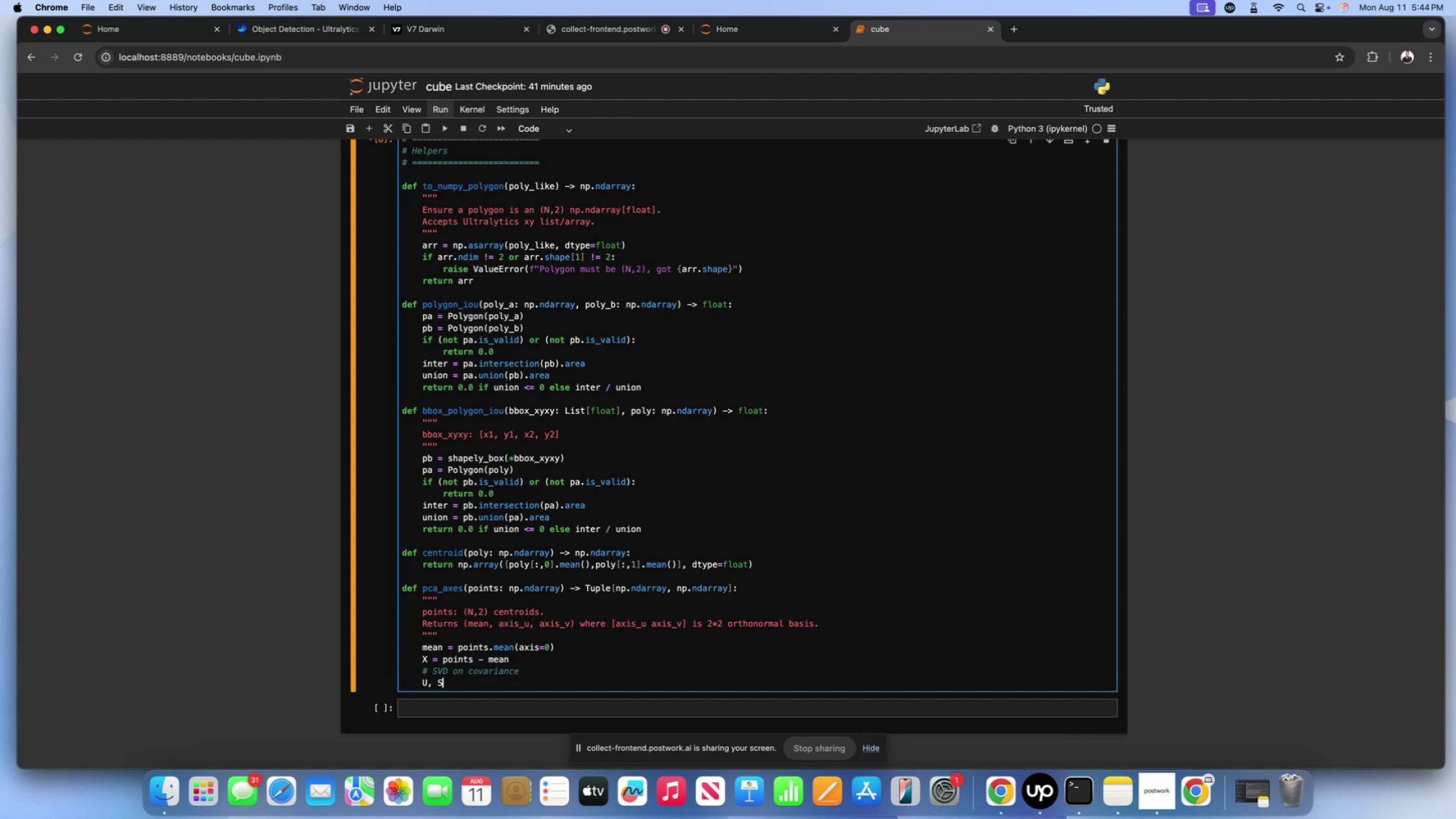 
key(CapsLock)
 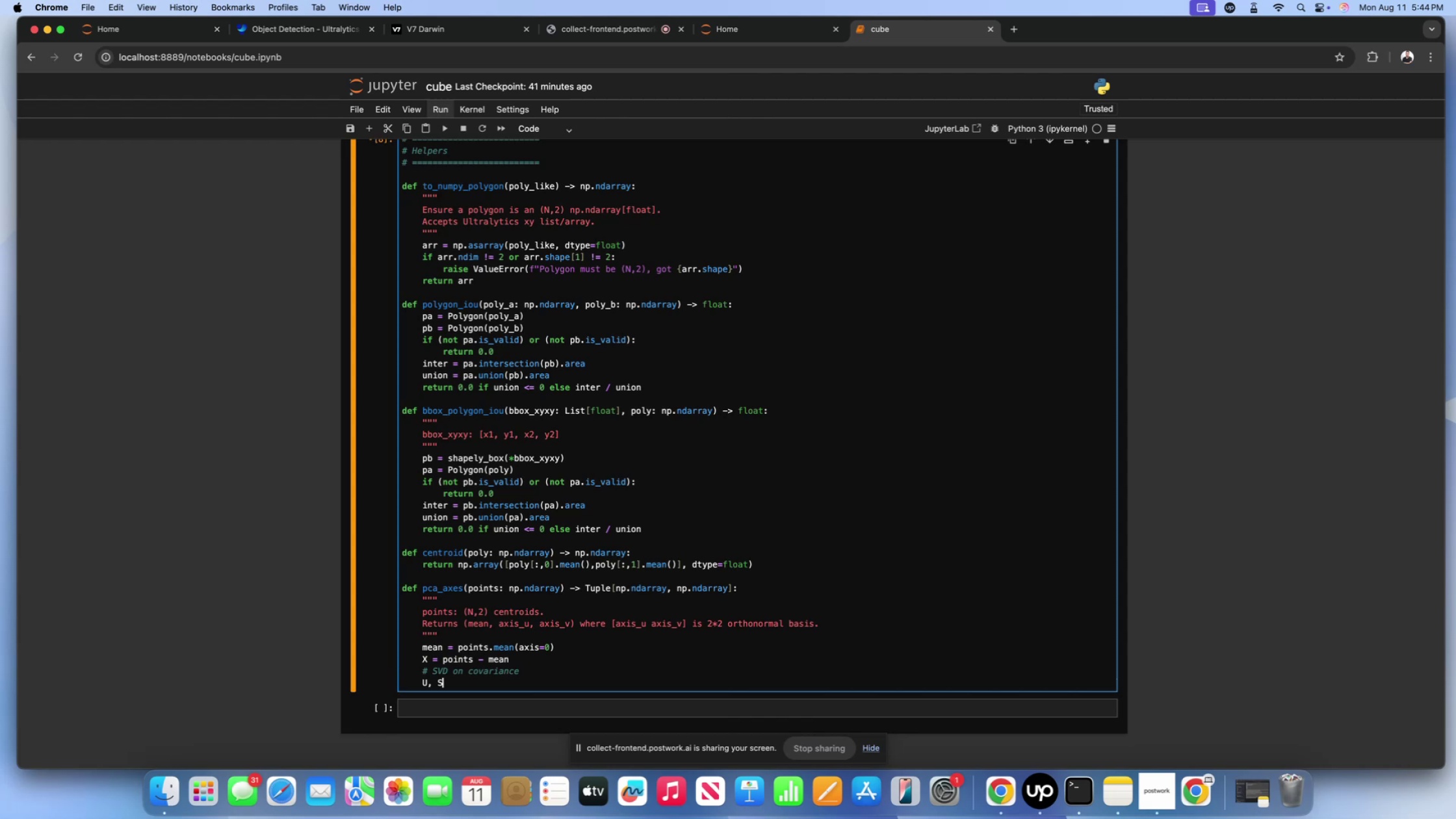 
key(Comma)
 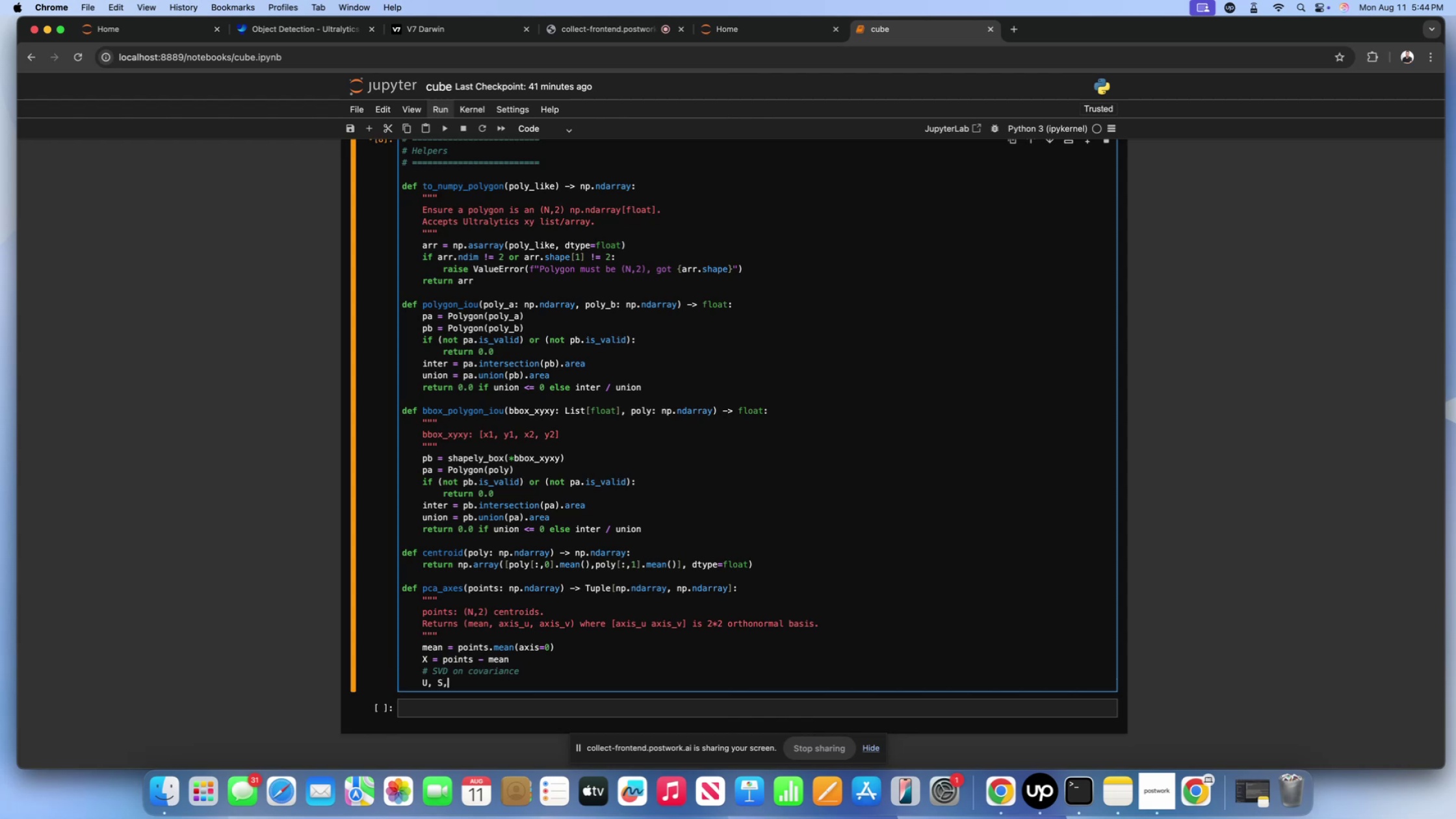 
key(Space)
 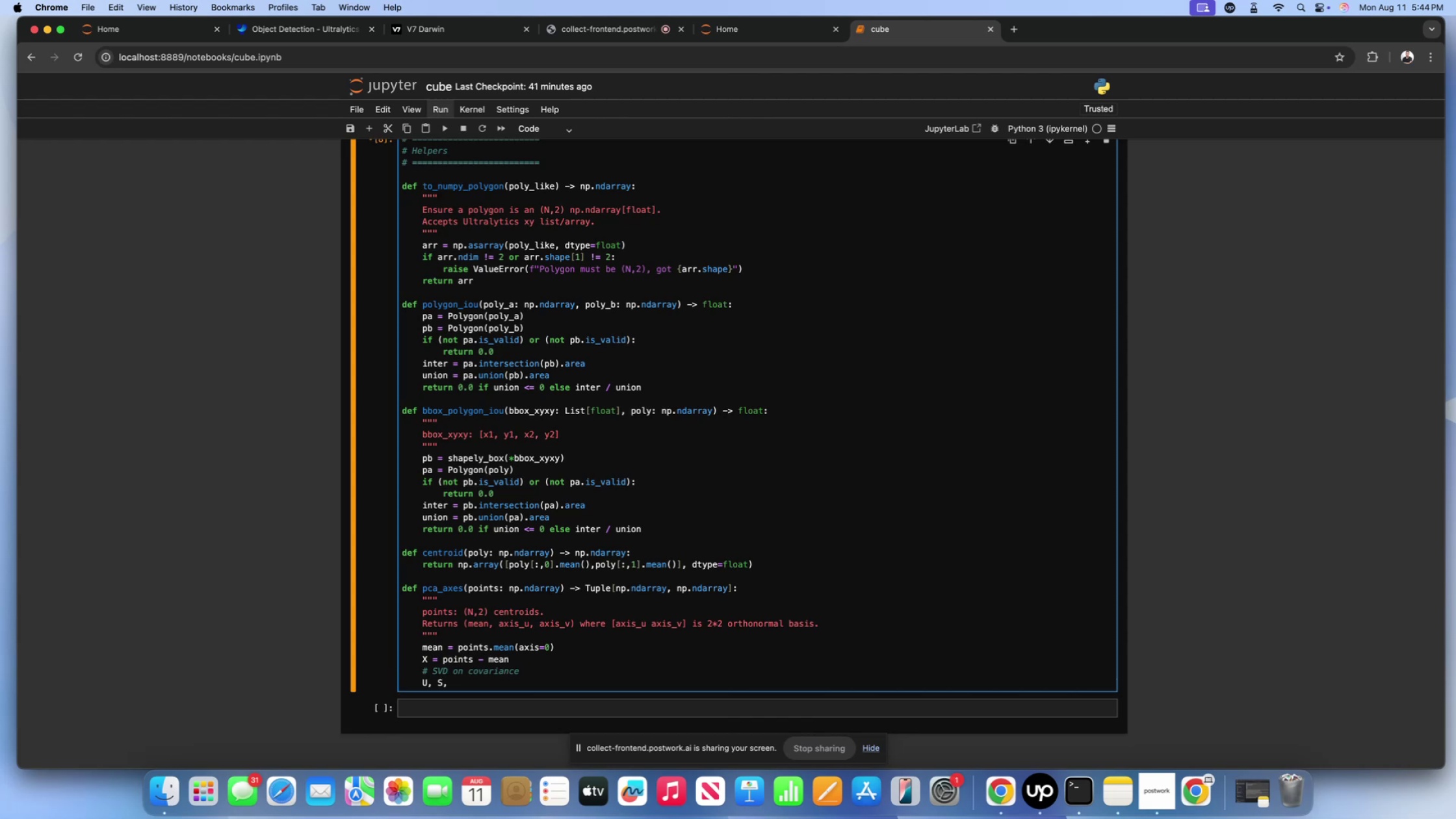 
key(CapsLock)
 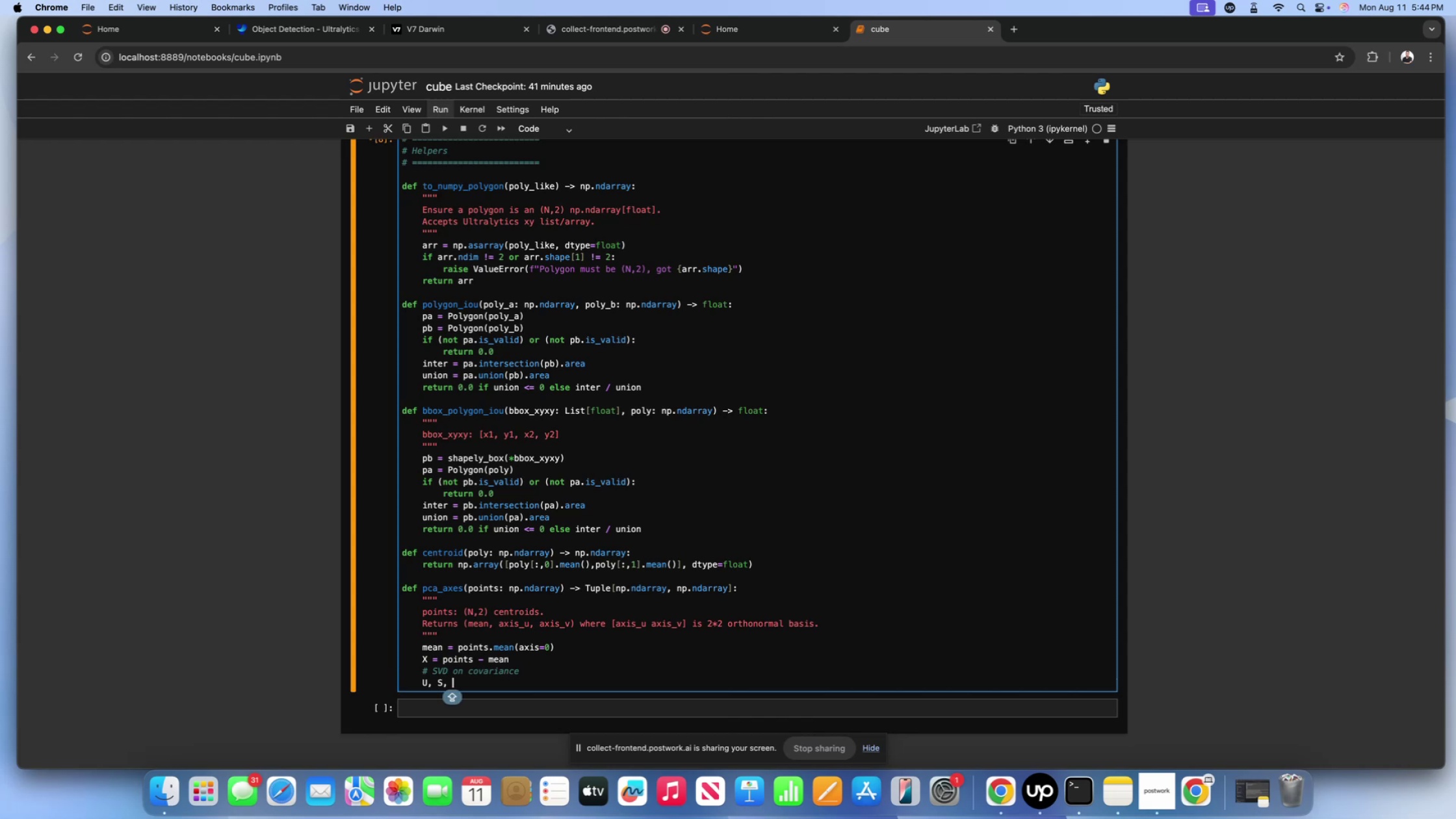 
key(V)
 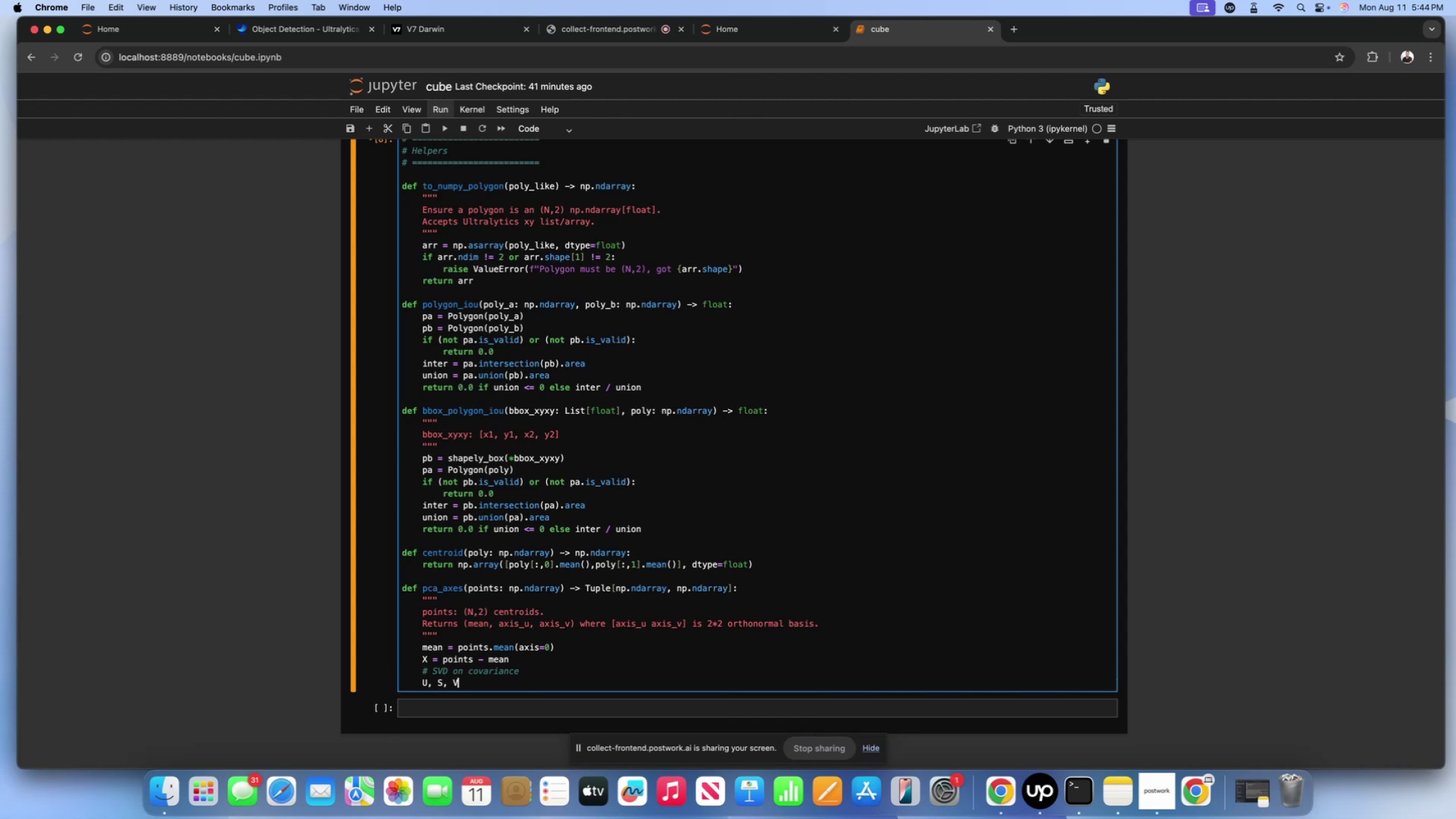 
key(CapsLock)
 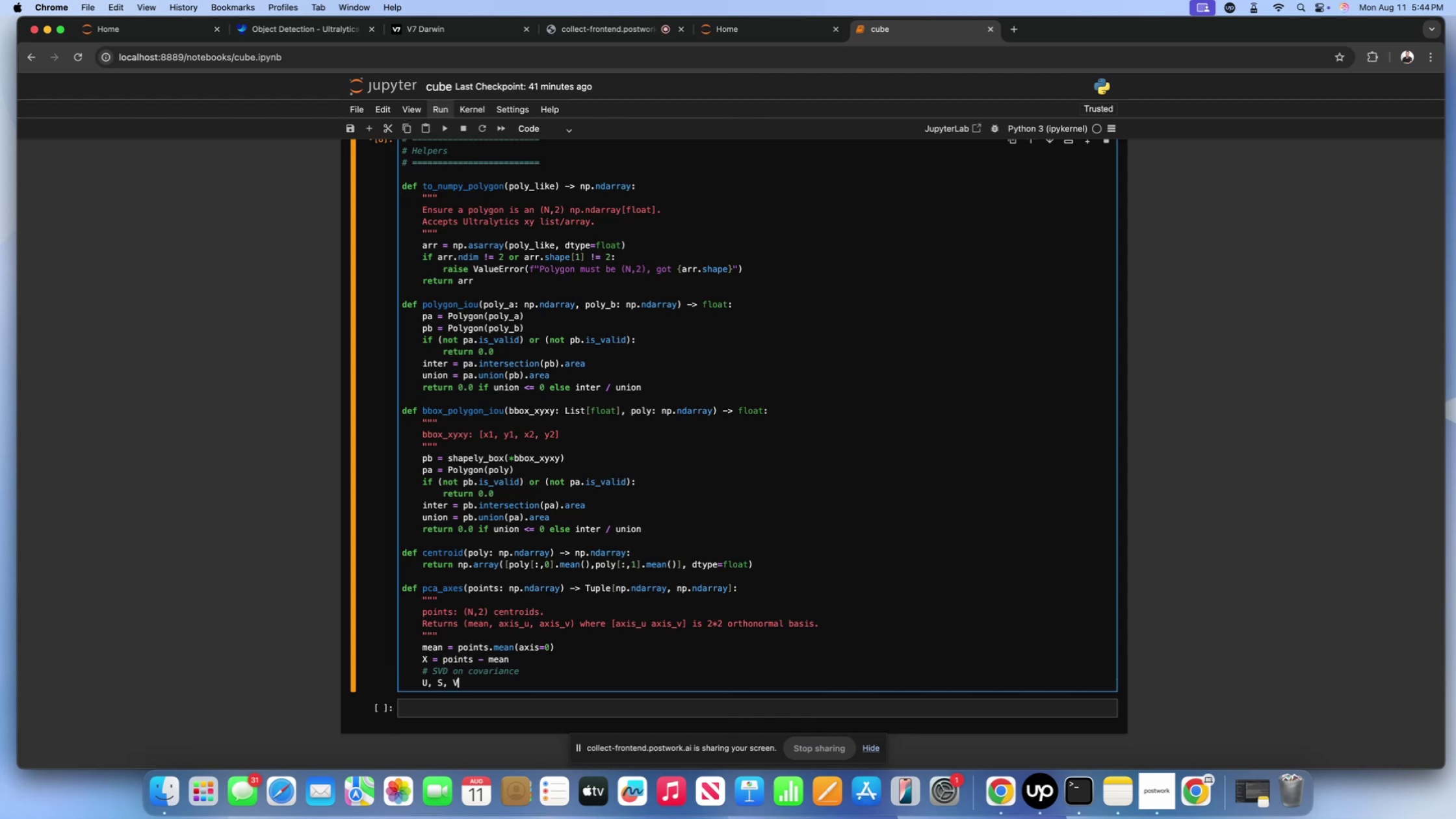 
key(T)
 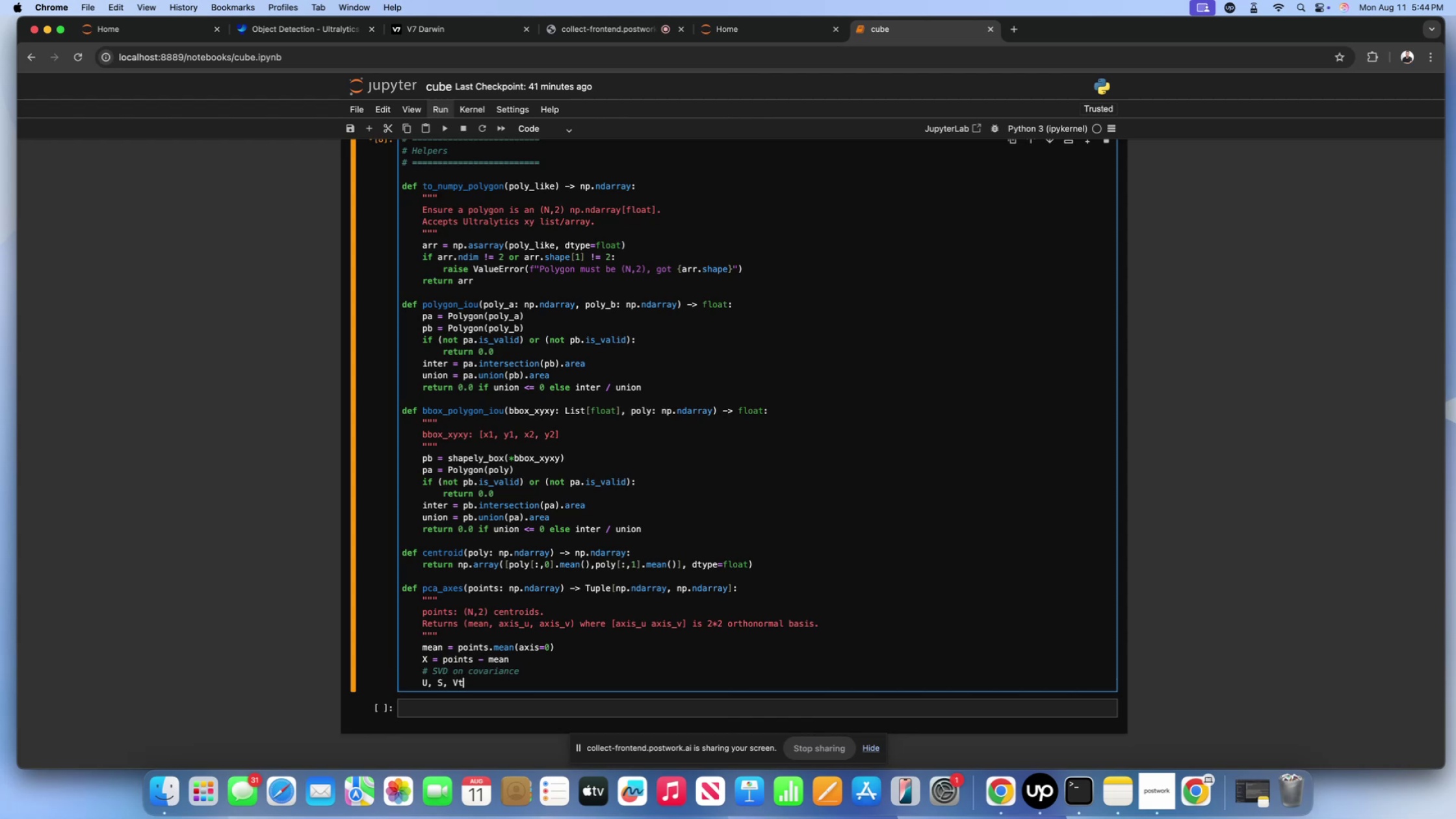 
key(Comma)
 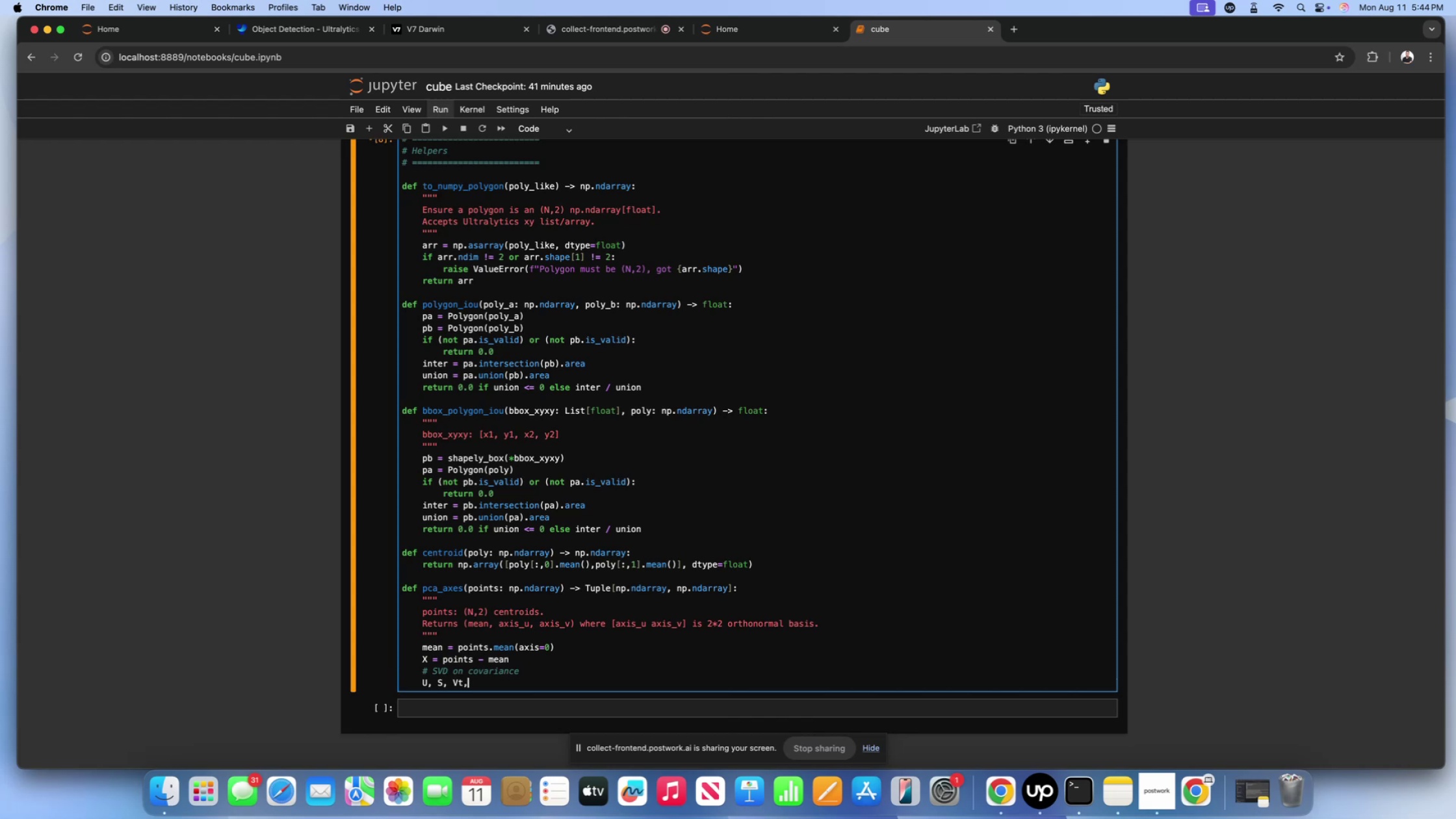 
key(Space)
 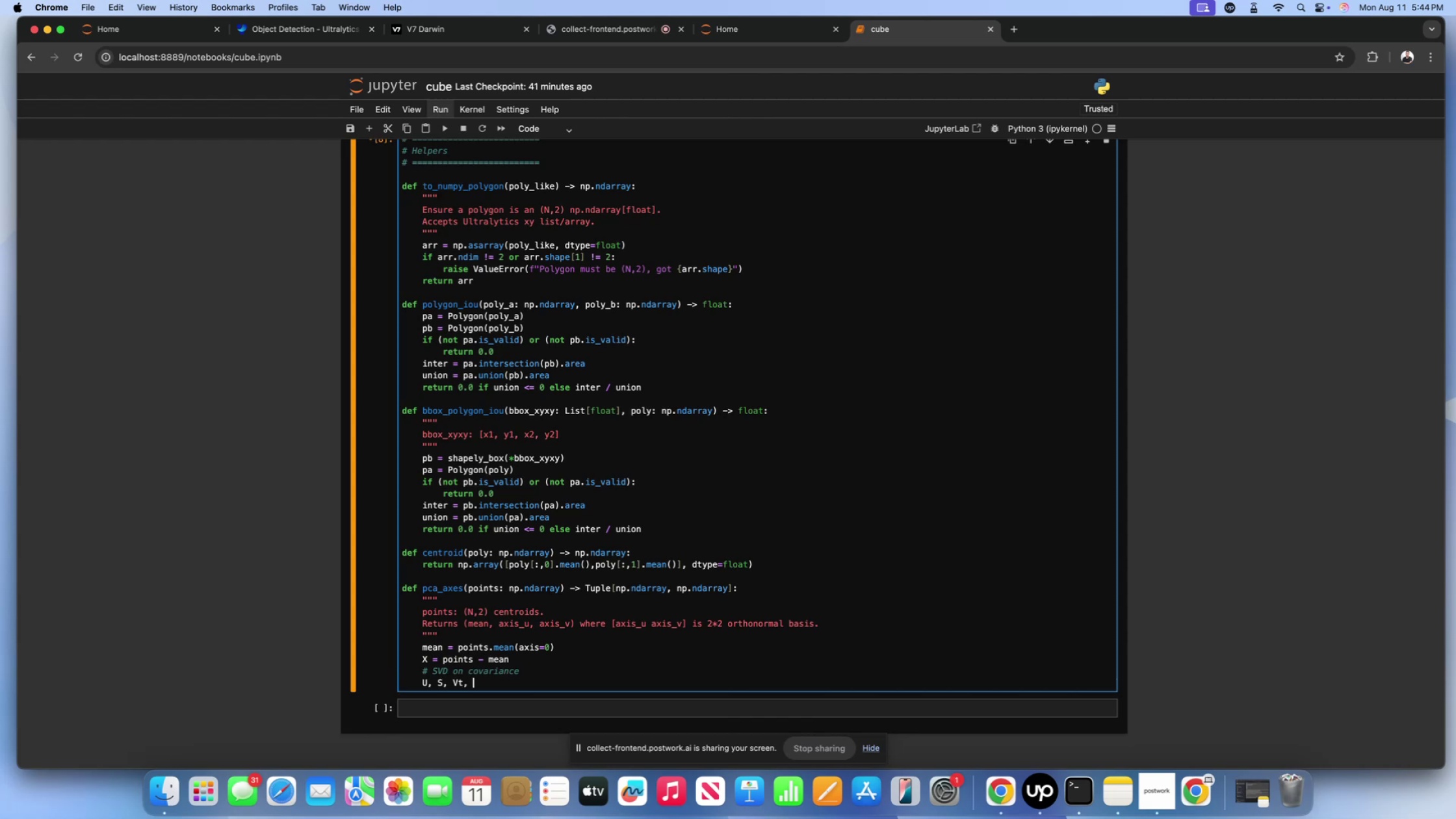 
key(Equal)
 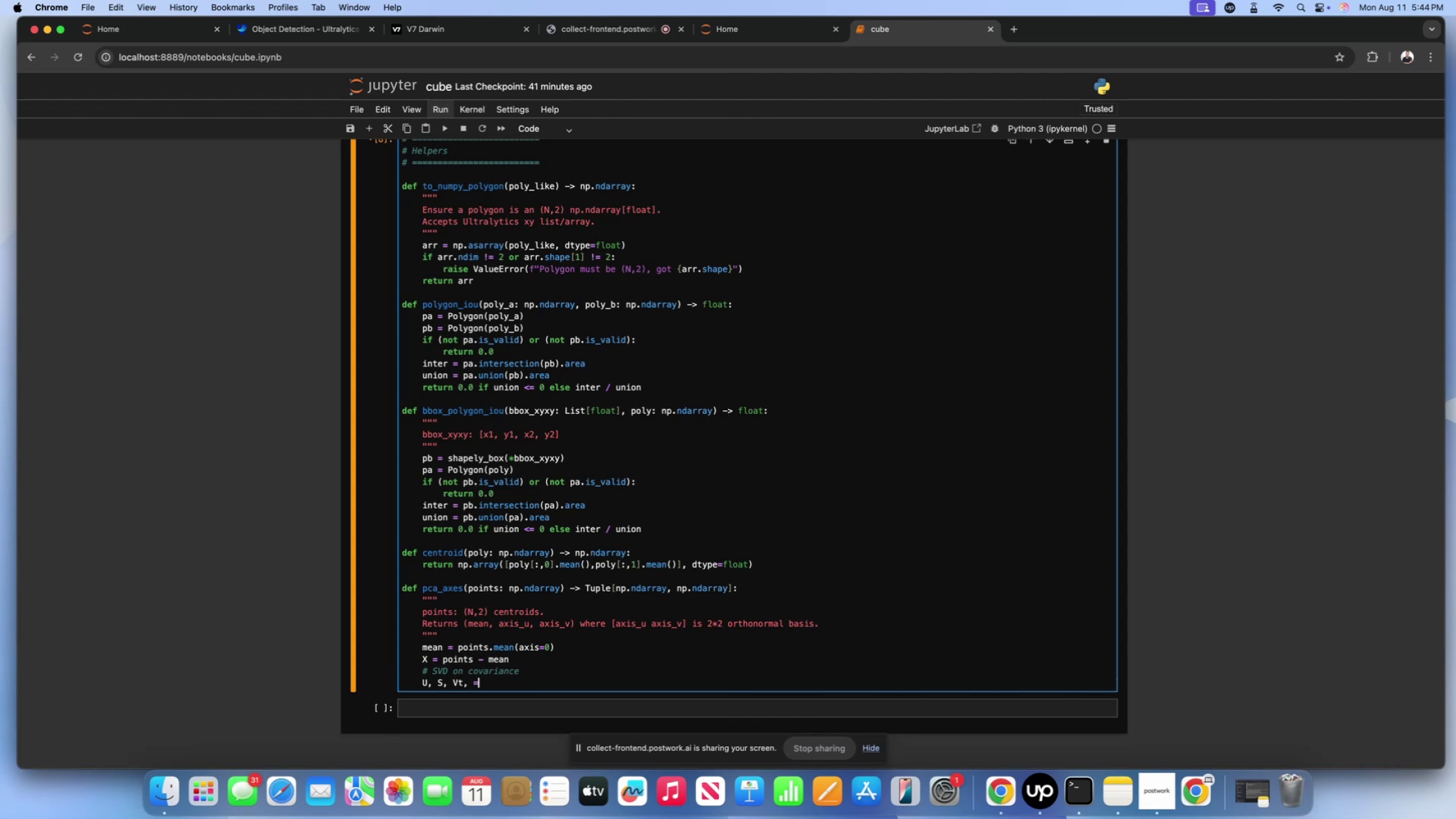 
key(Backspace)
 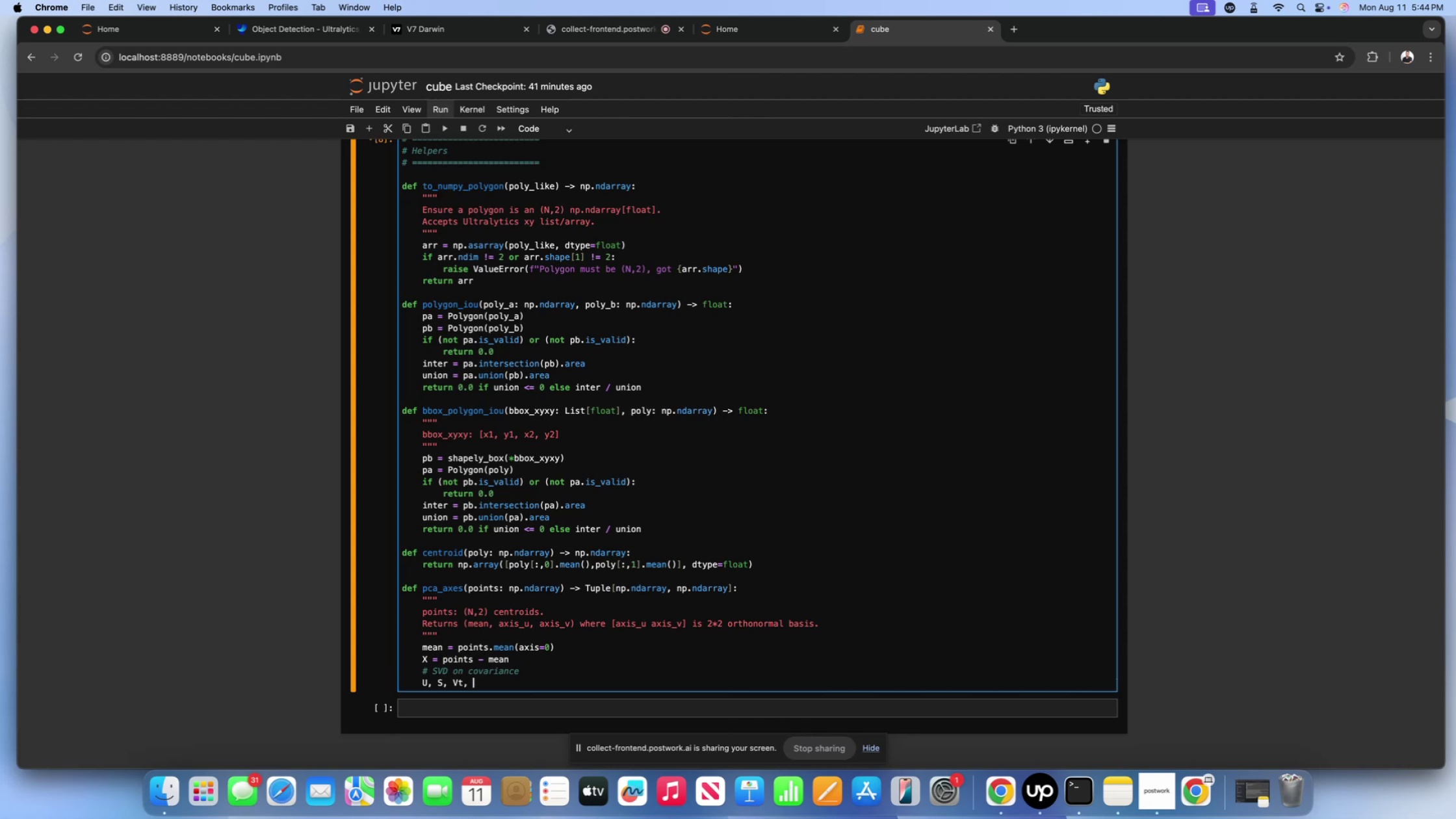 
key(Backspace)
 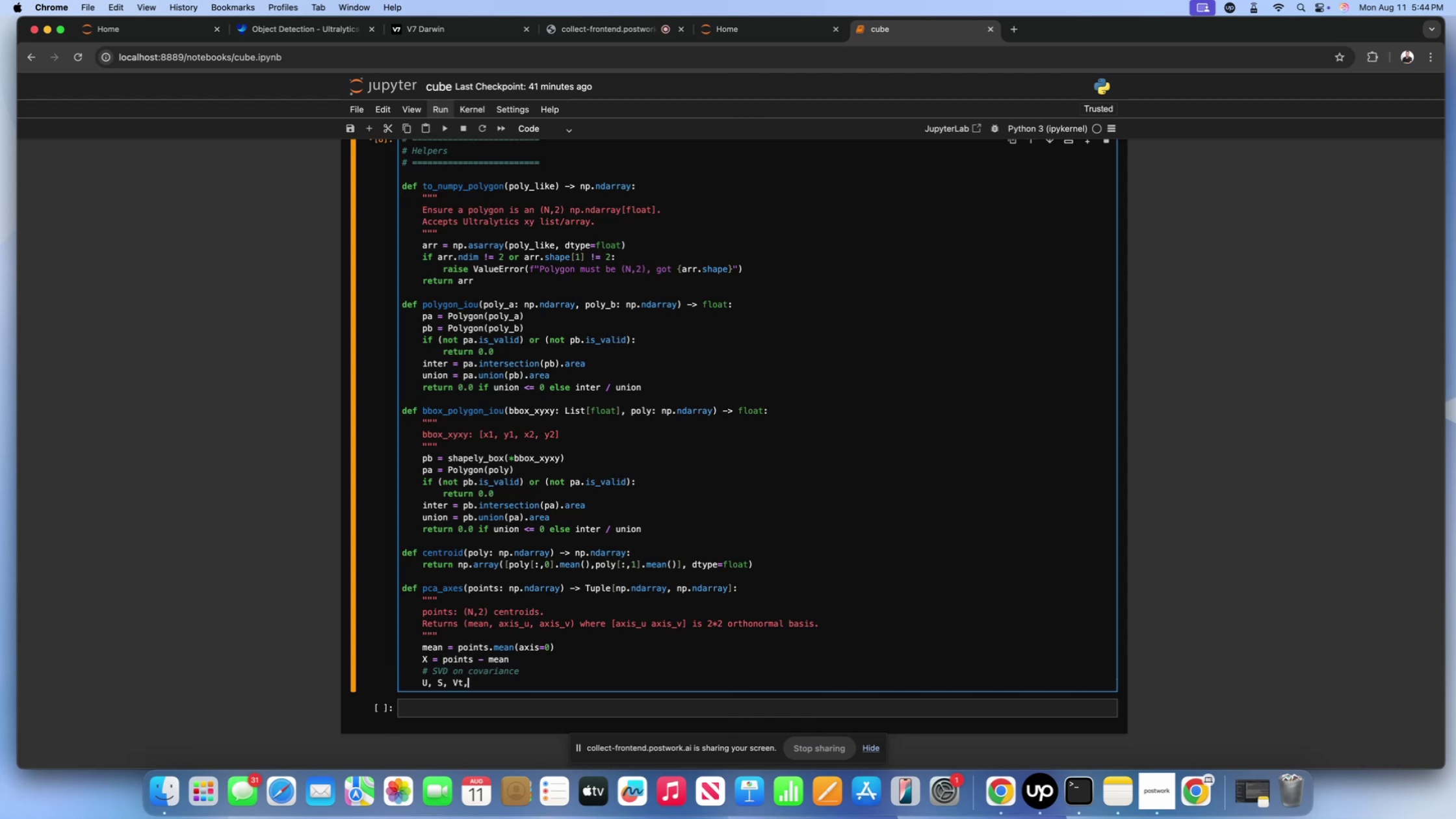 
key(Backspace)
 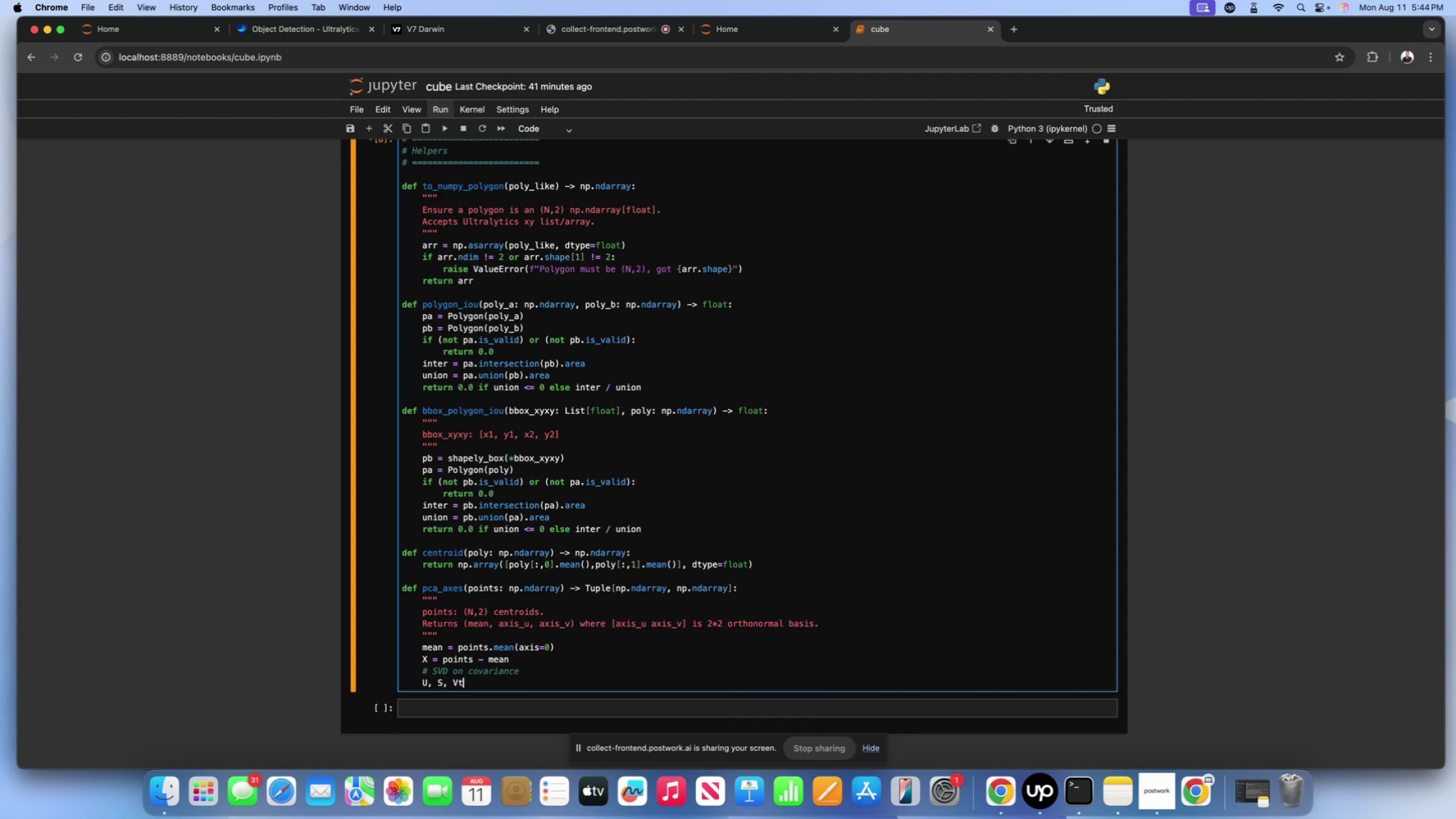 
key(Space)
 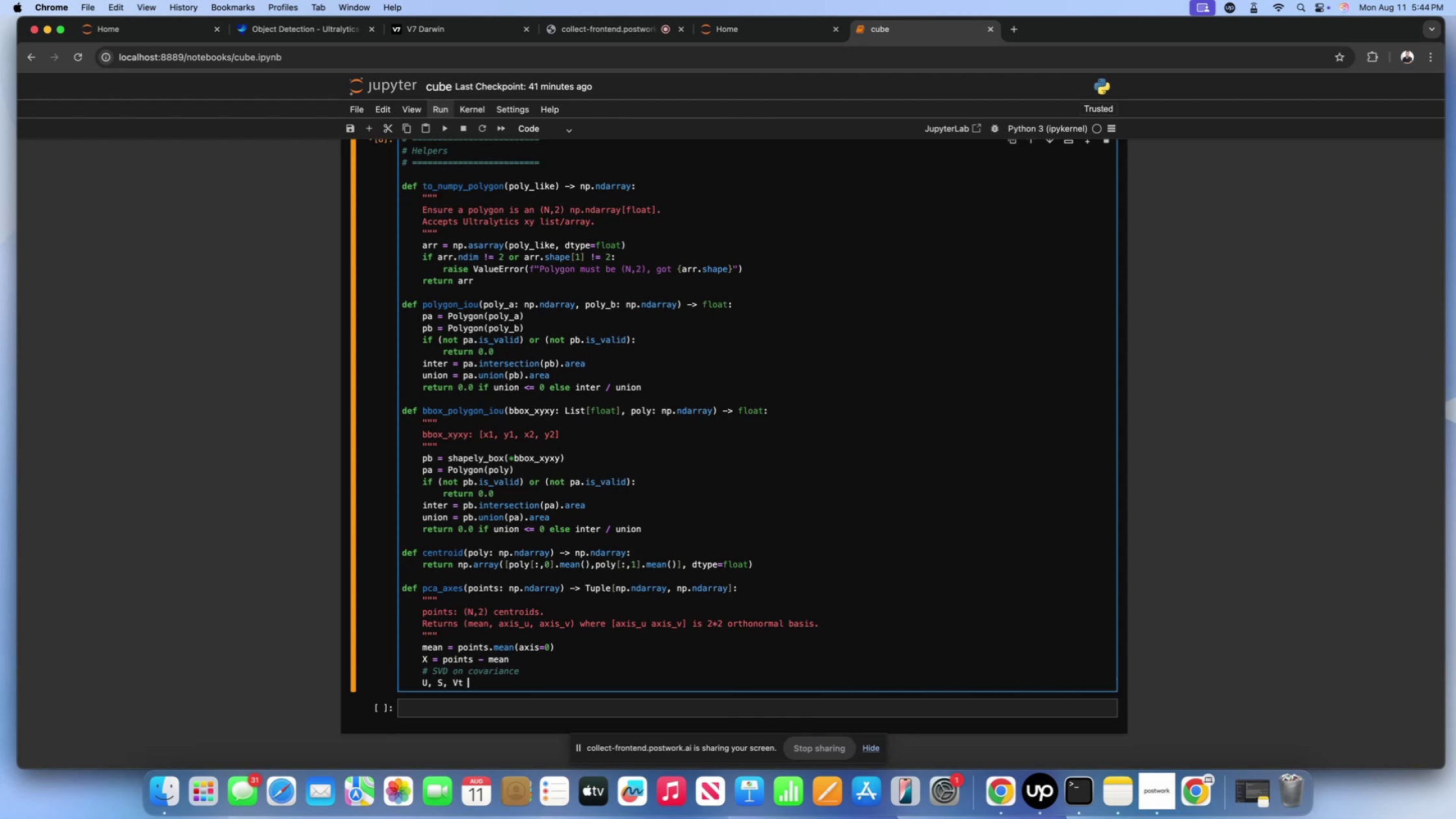 
key(Equal)
 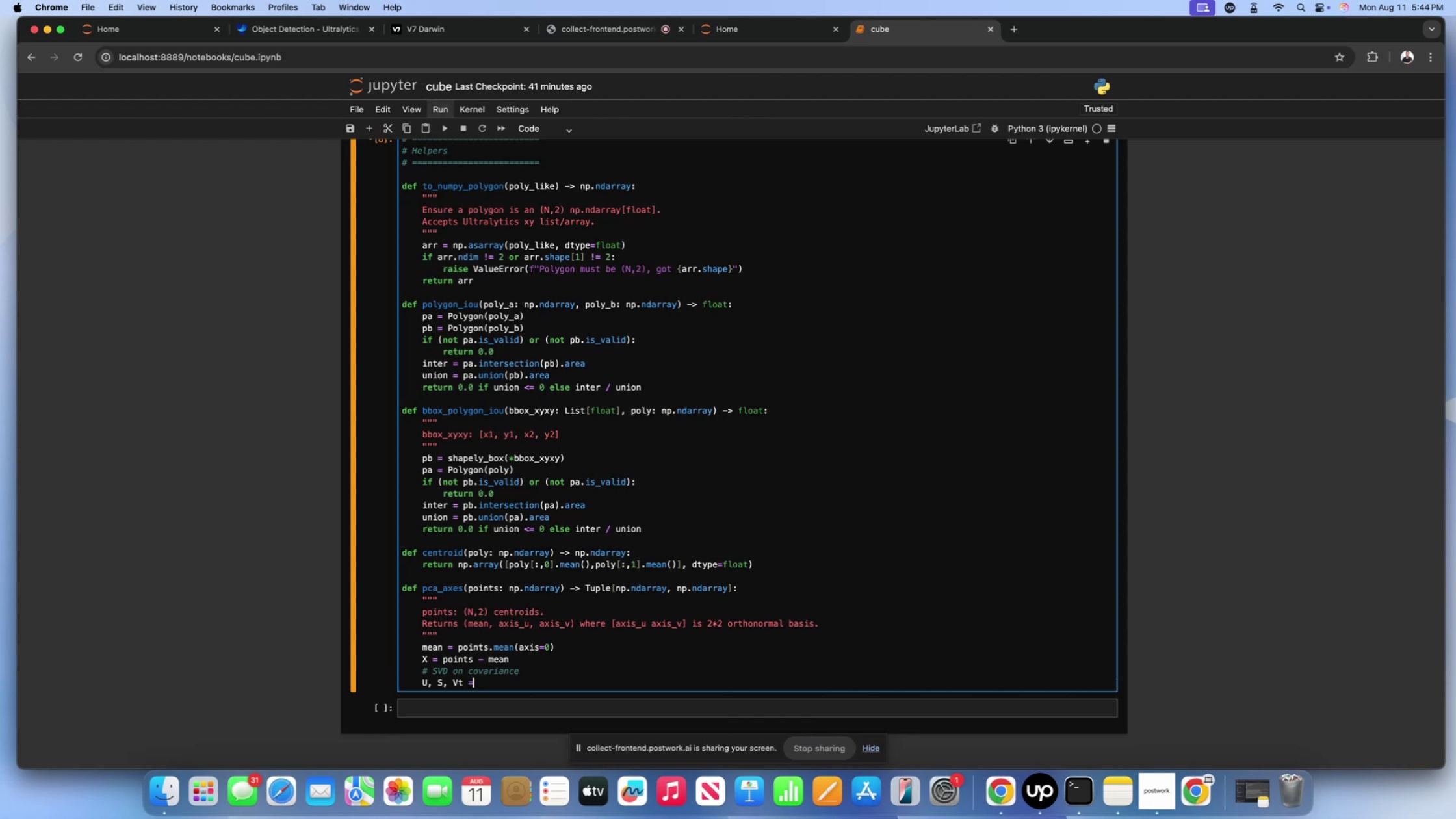 
key(Space)
 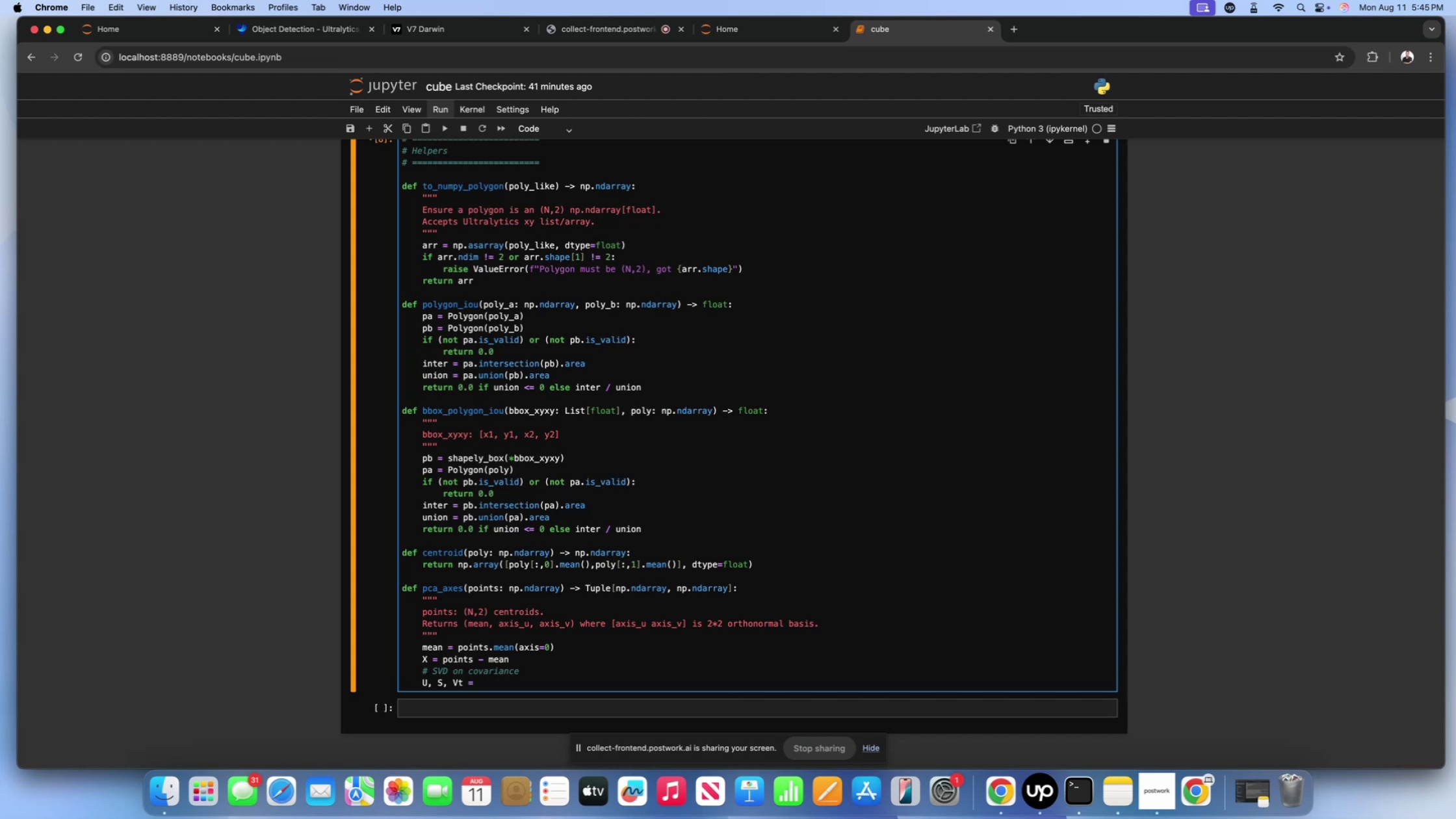 
wait(12.02)
 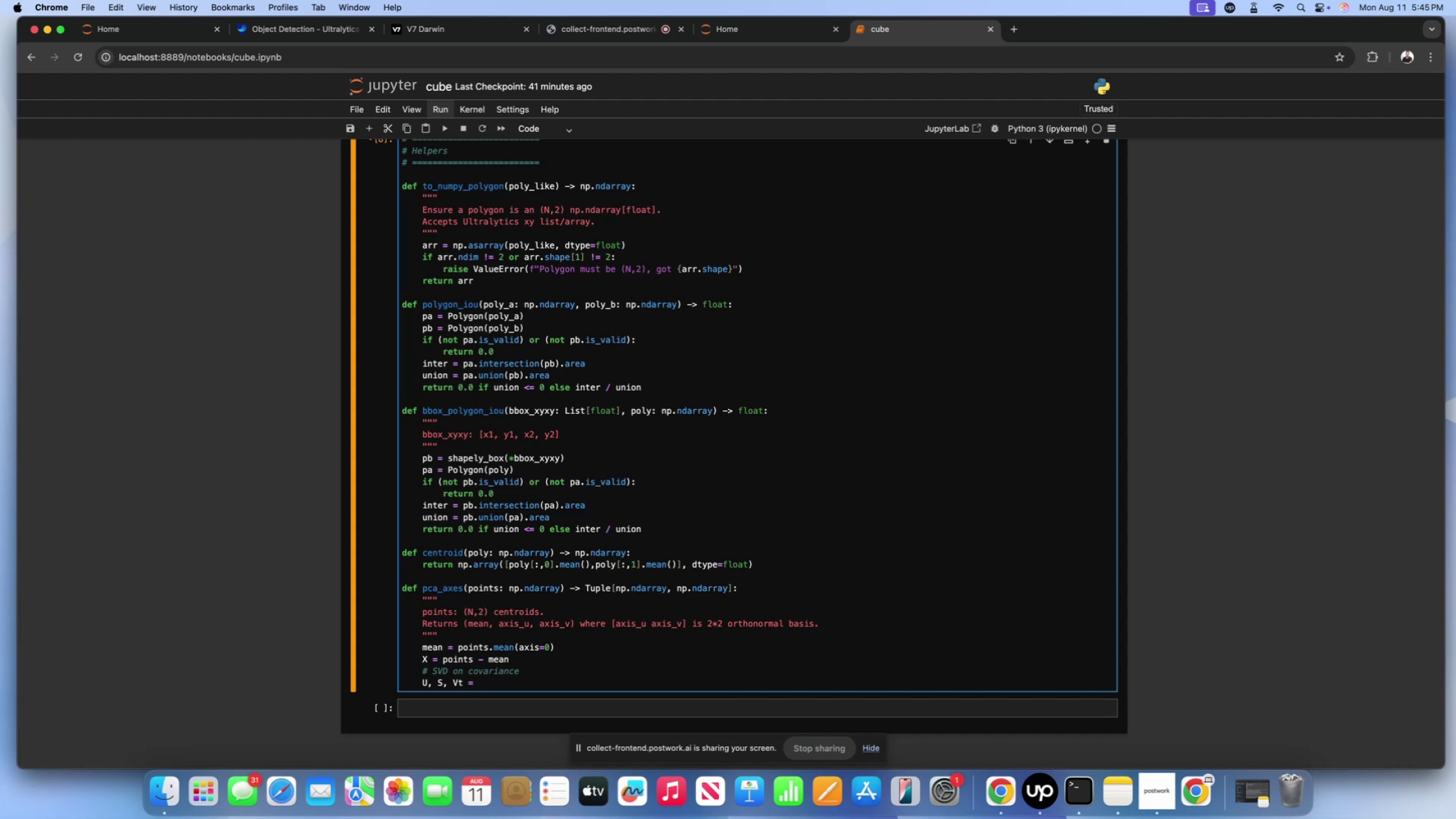 
type(np.lin)
 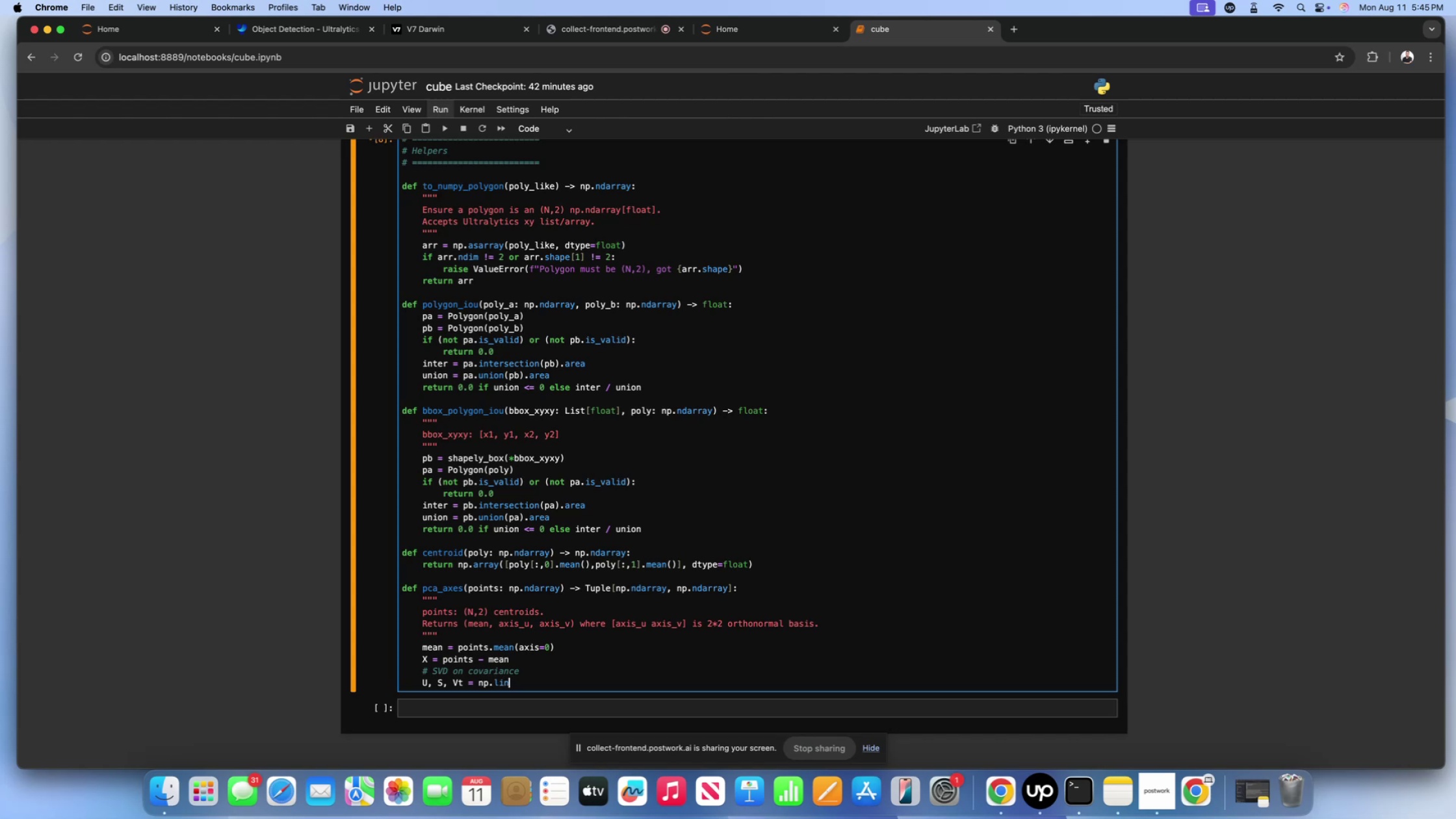 
type(alg.svd())
 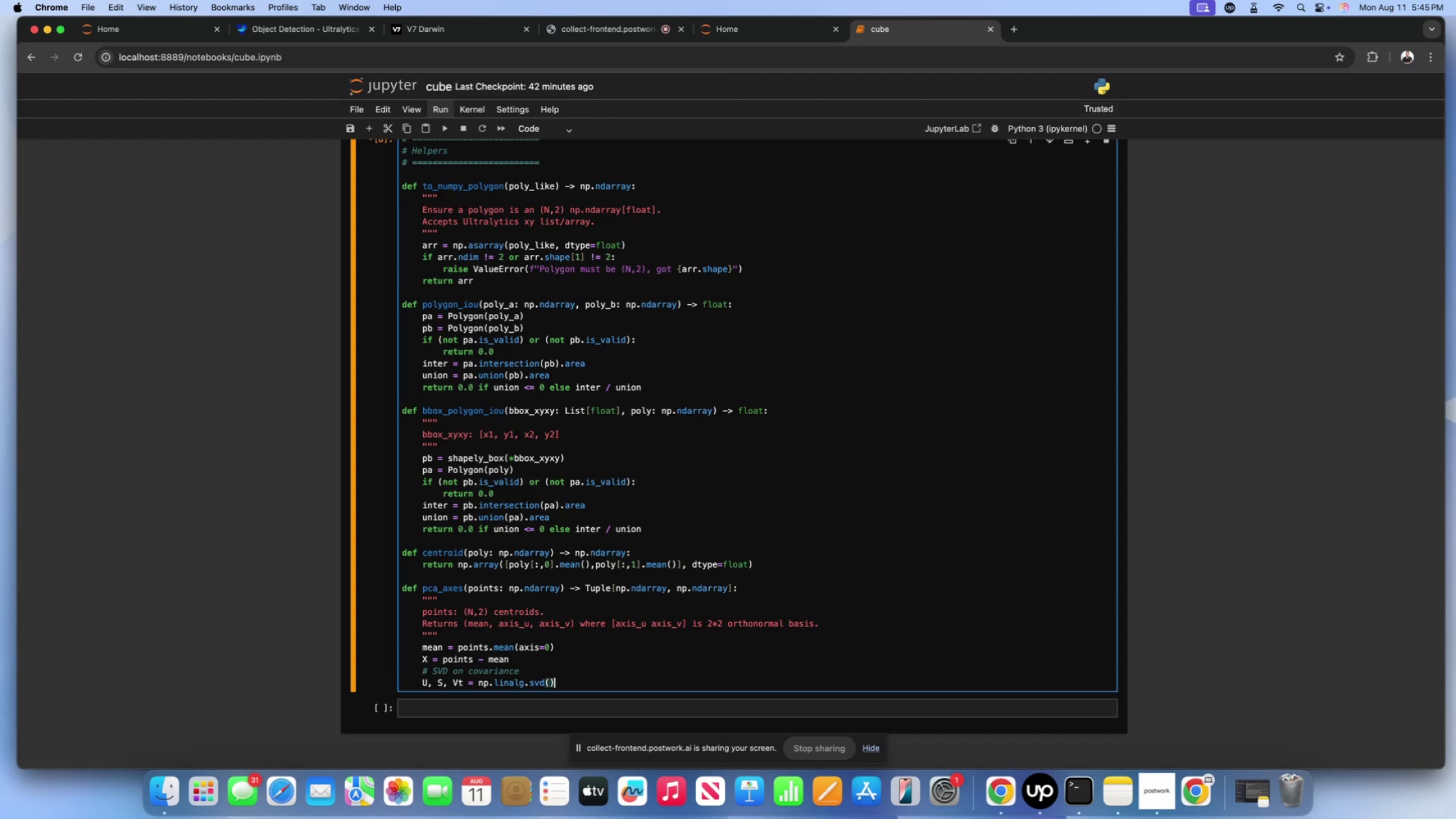 
 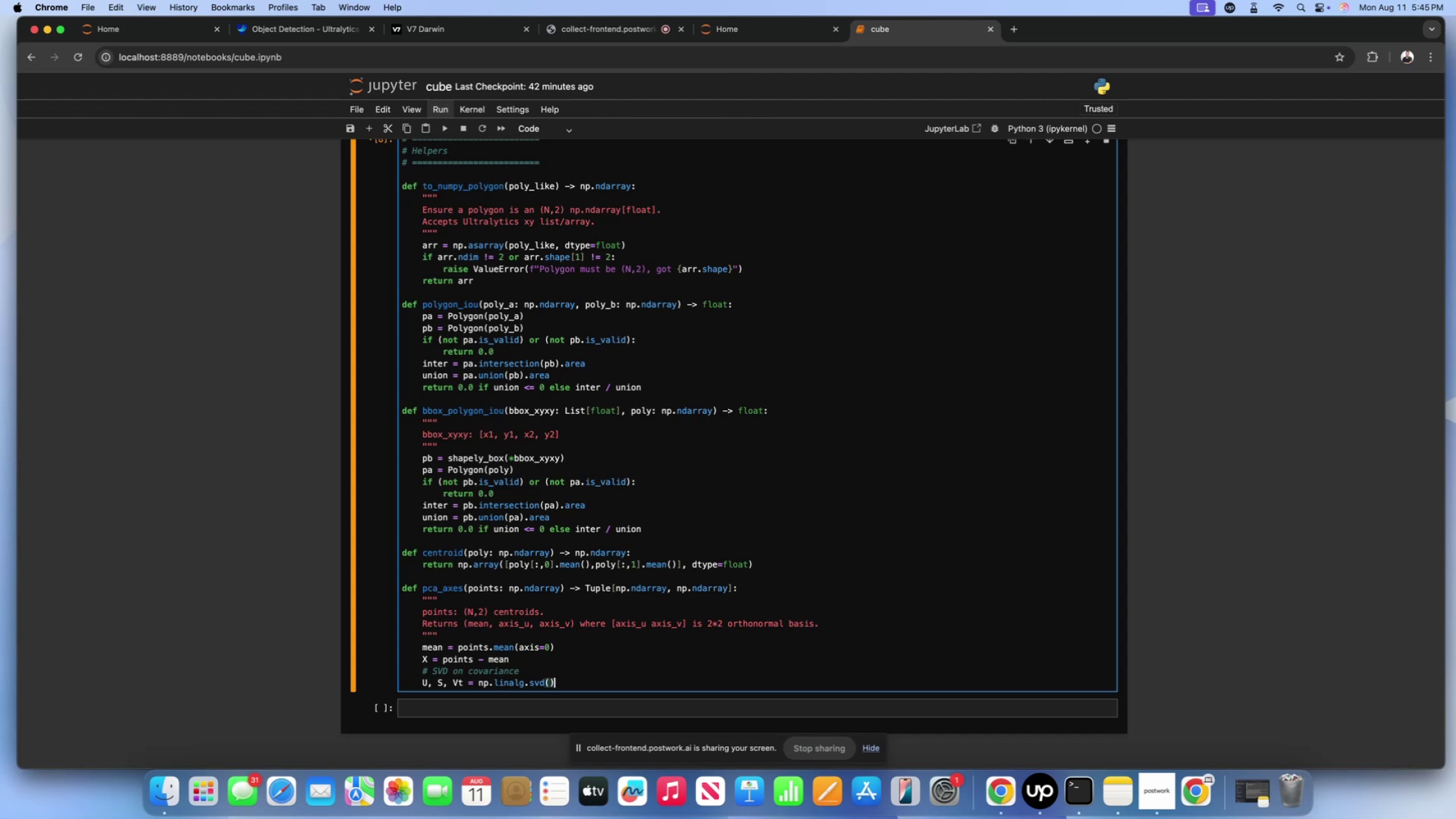 
key(ArrowLeft)
 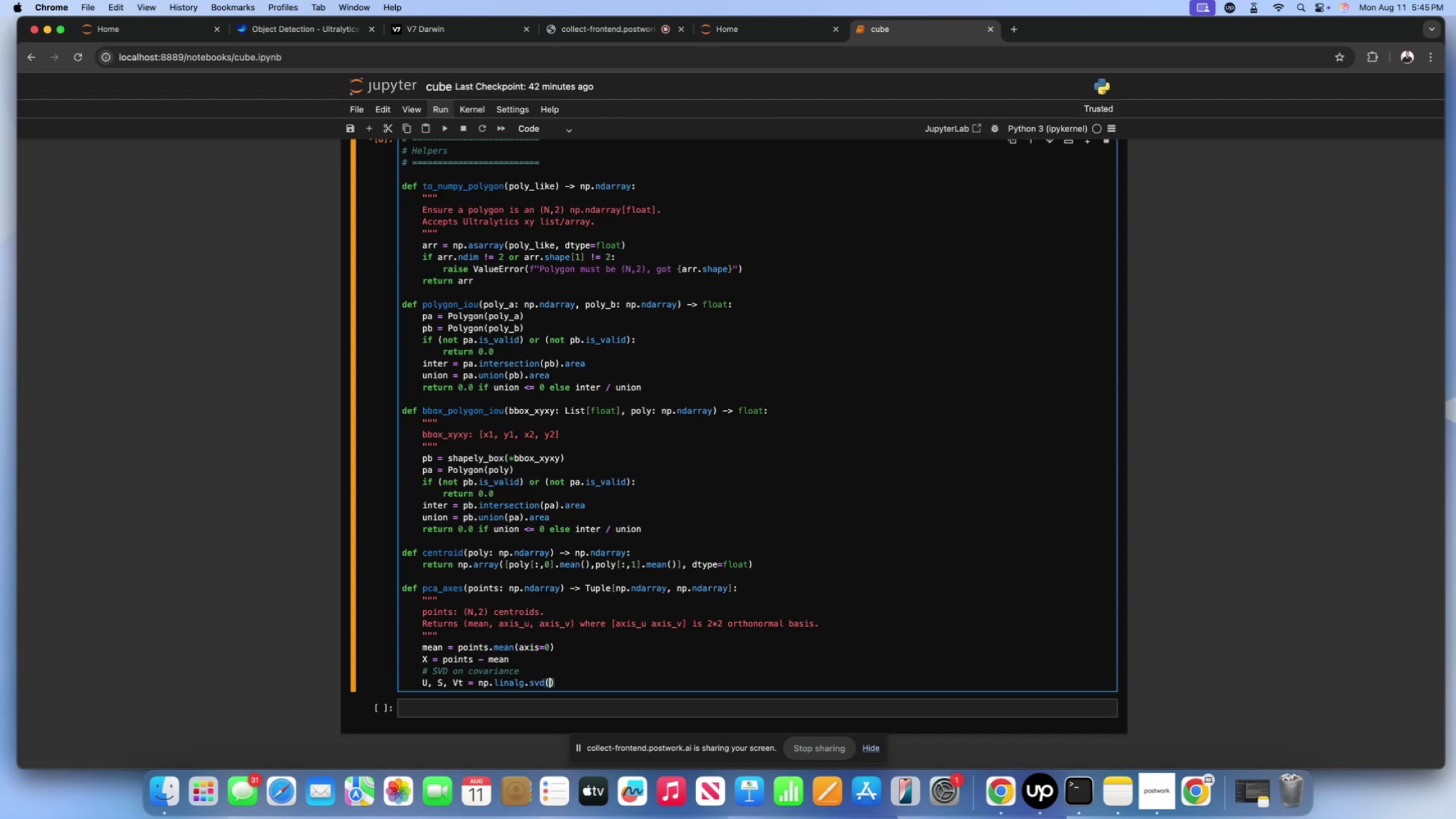 
type(X, full_metrics)
key(Backspace)
key(Backspace)
key(Backspace)
key(Backspace)
key(Backspace)
key(Backspace)
type(atrices=False)
 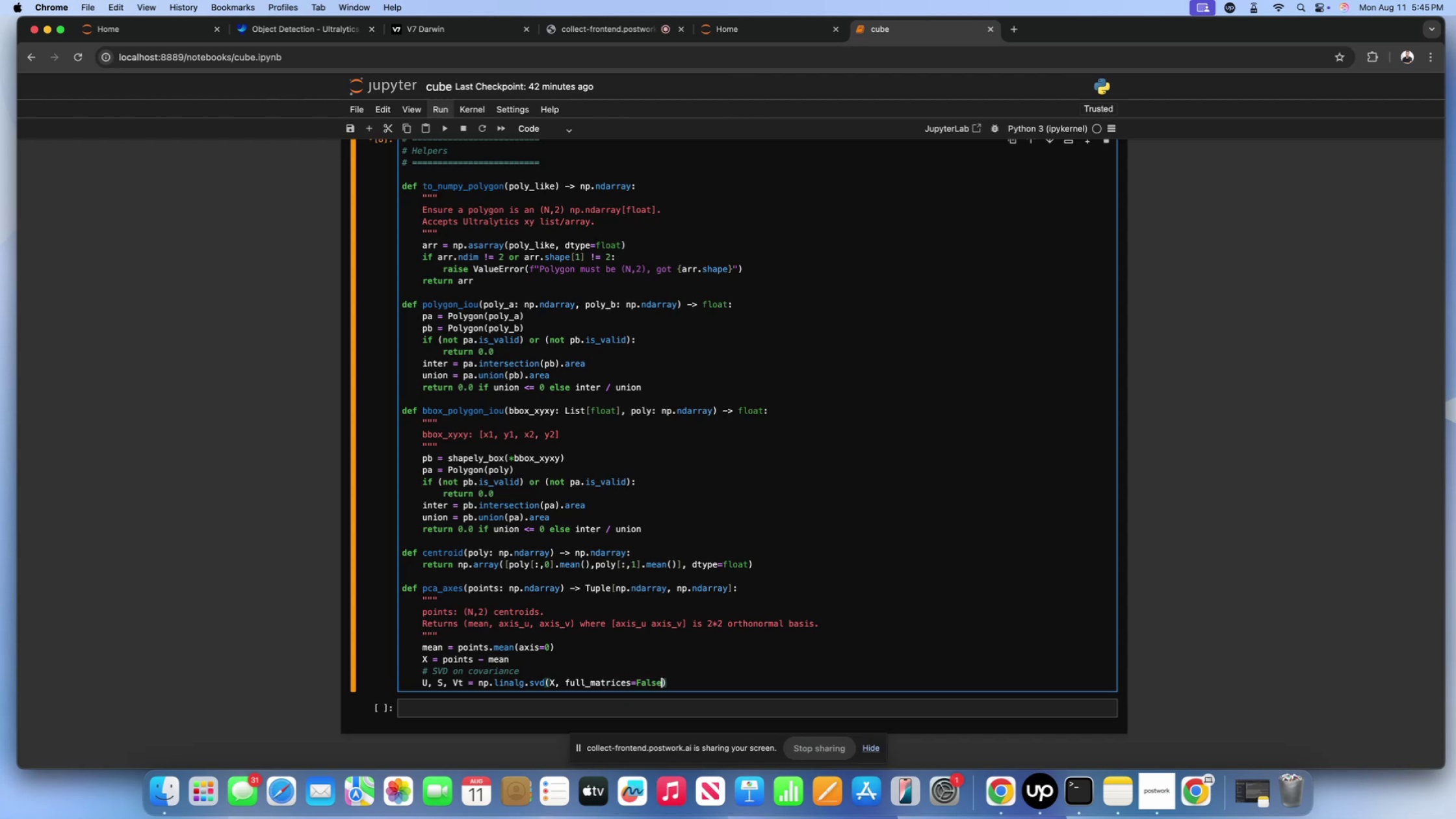 
key(ArrowRight)
 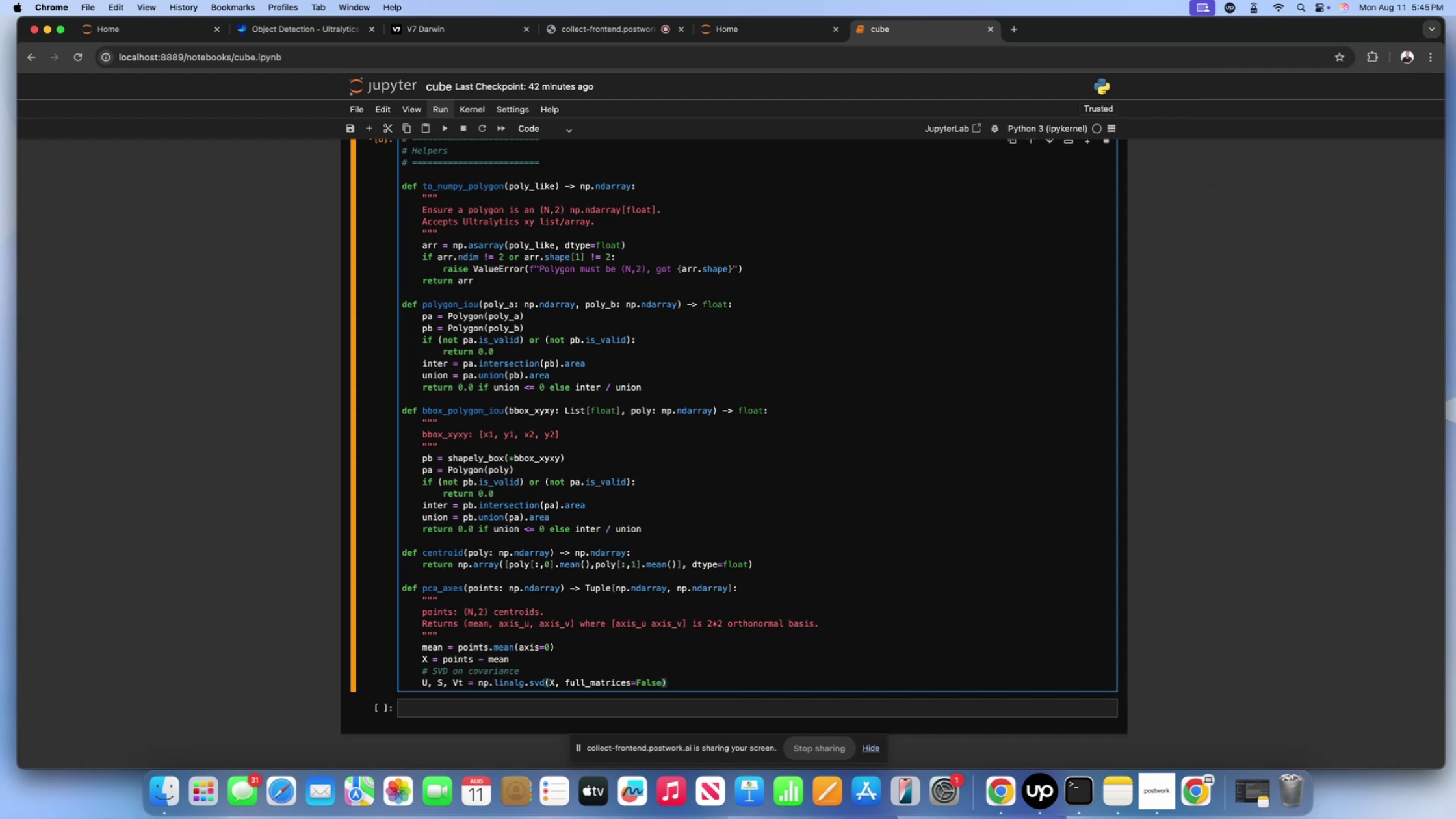 
wait(18.17)
 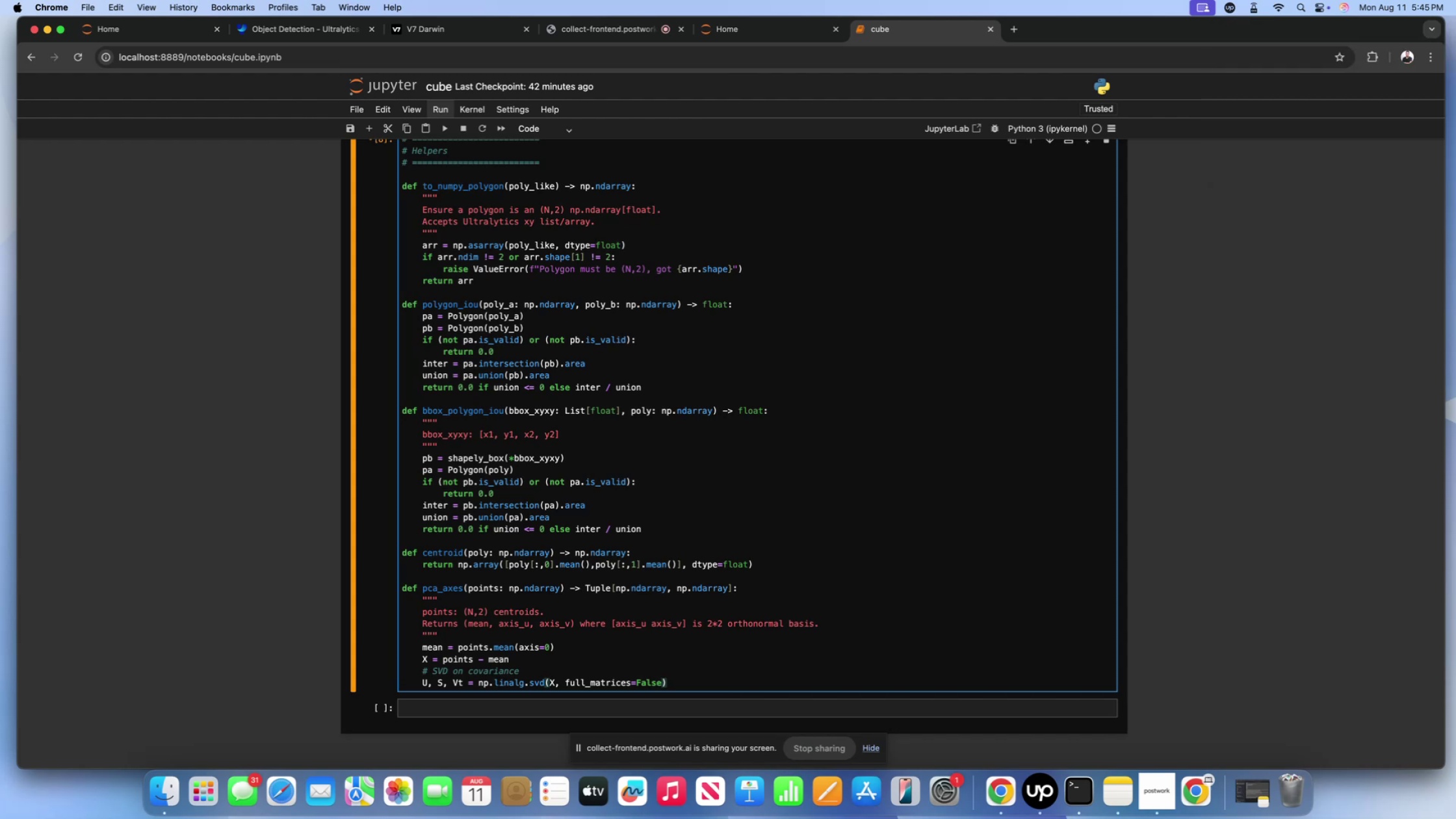 
key(Enter)
 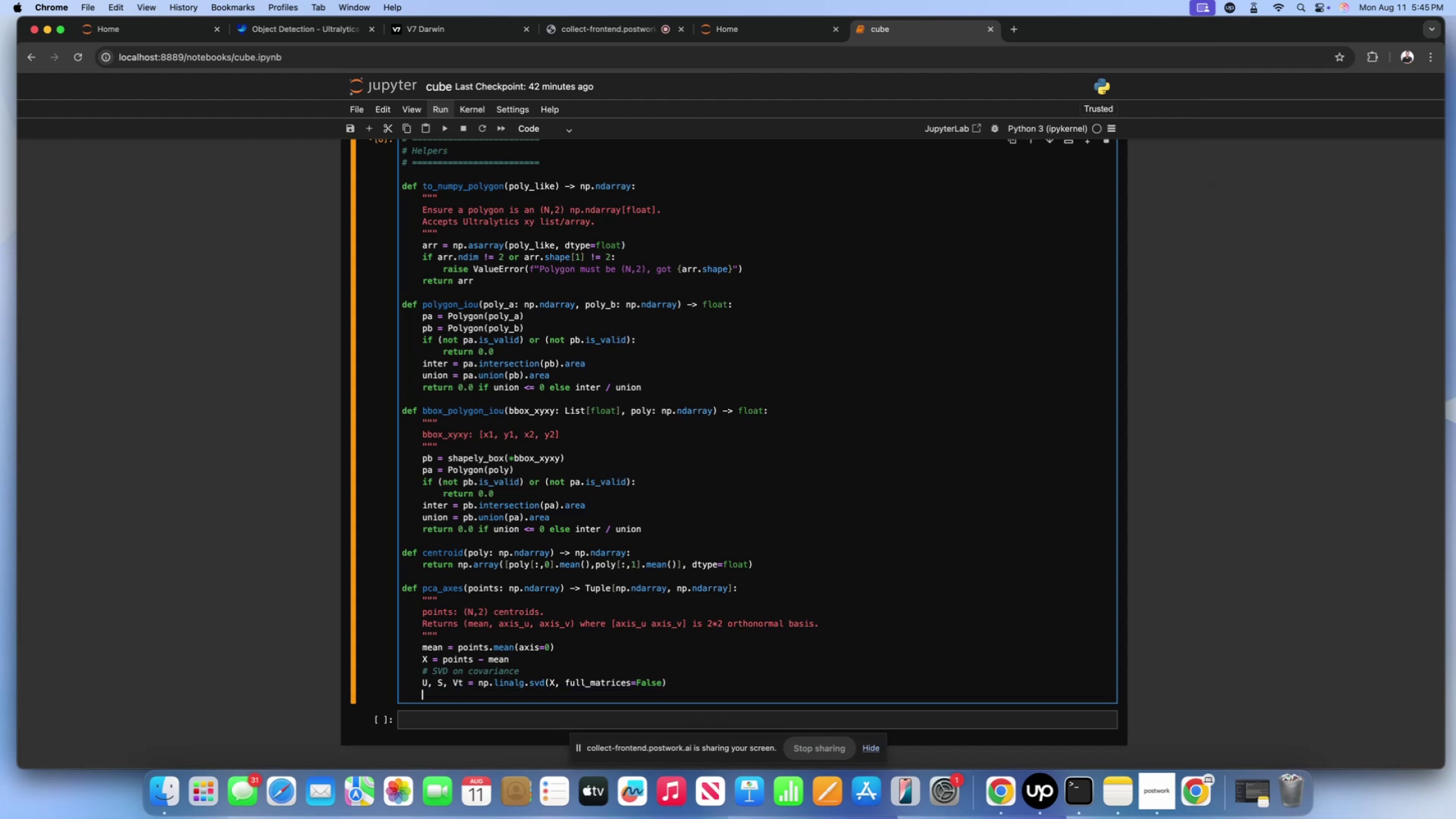 
type(# P)
key(Backspace)
type(prin)
 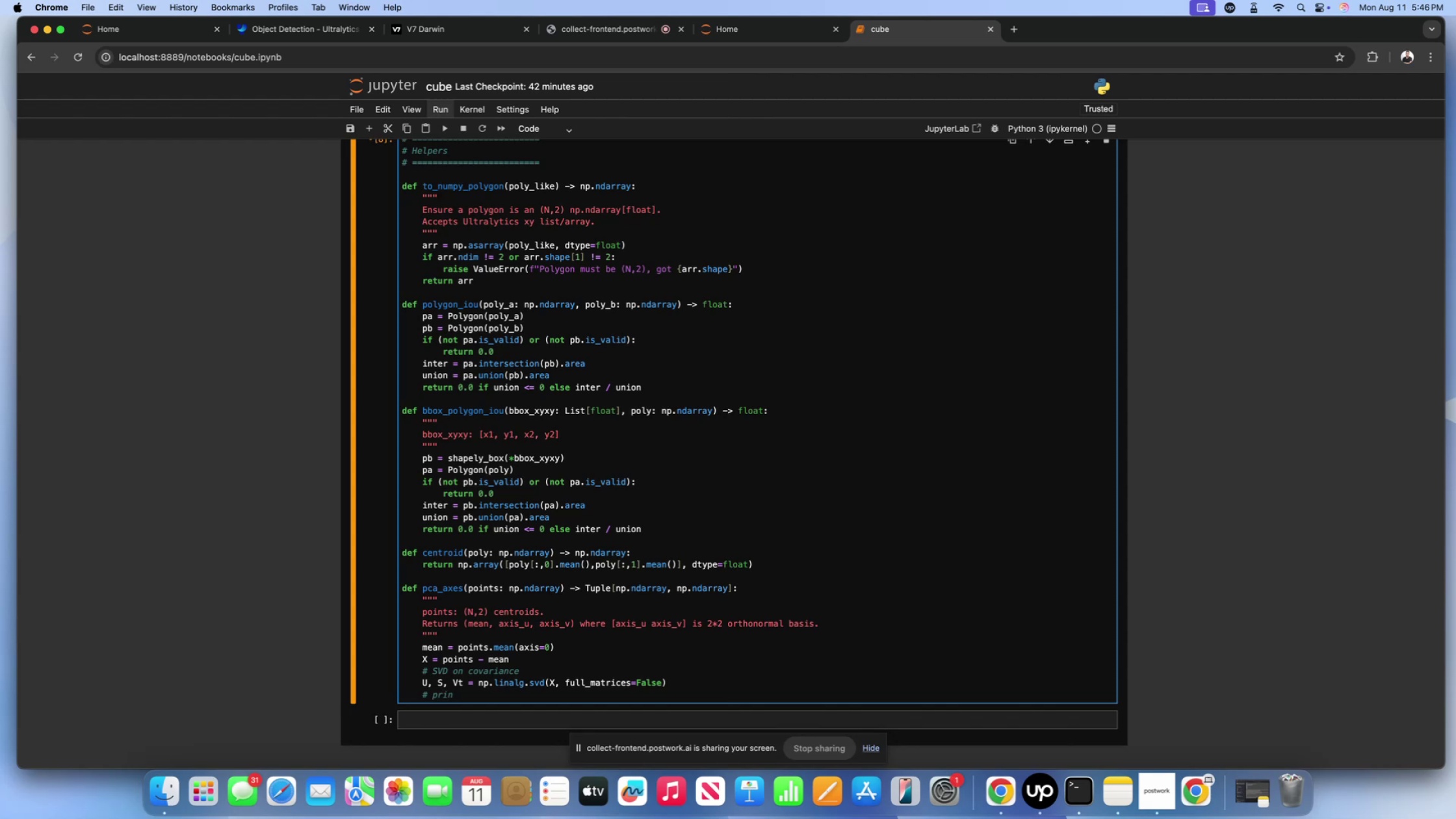 
type(cipal components are )
 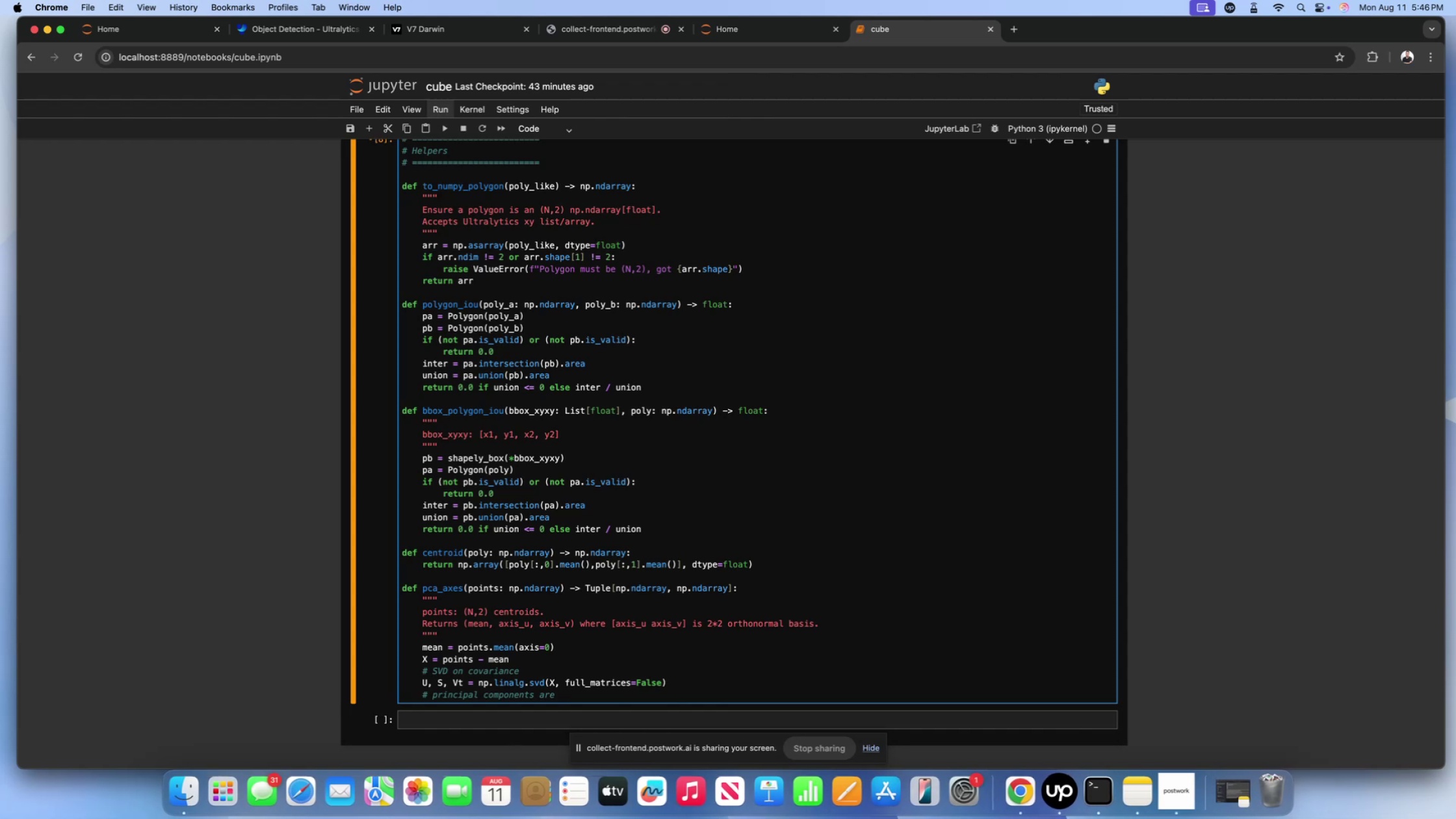 
type(row)
 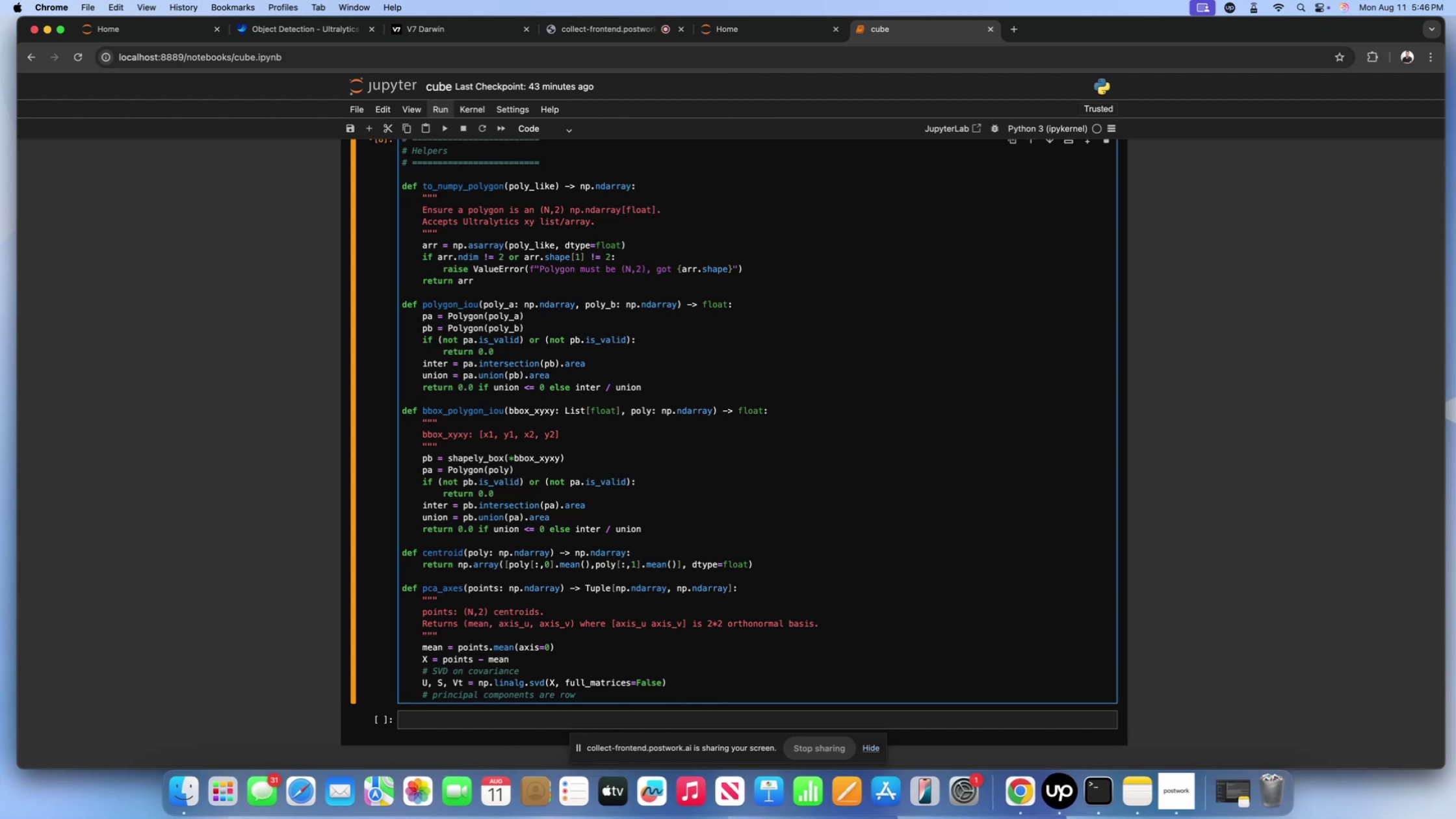 
type(s of Vt)
 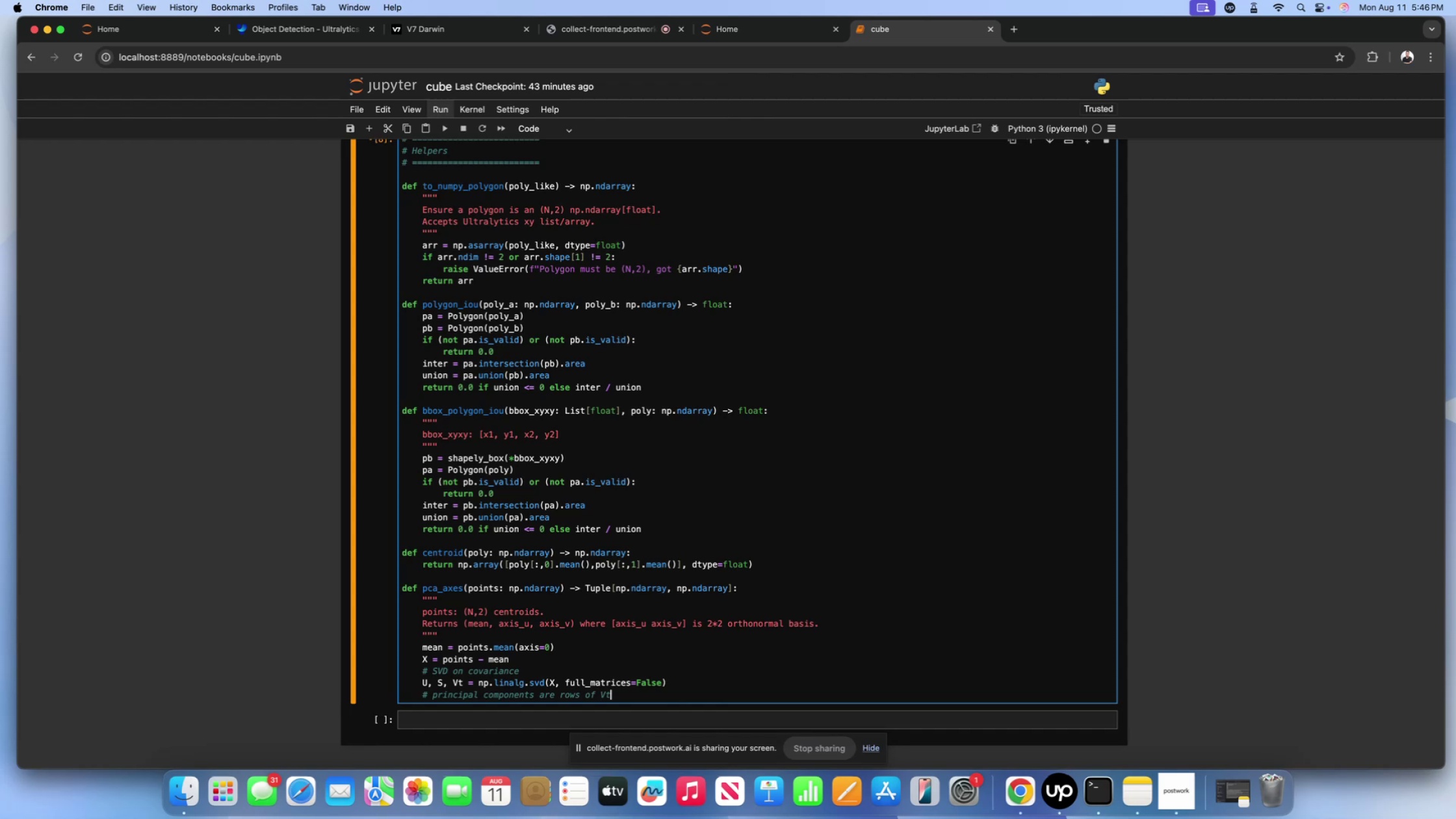 
key(Enter)
 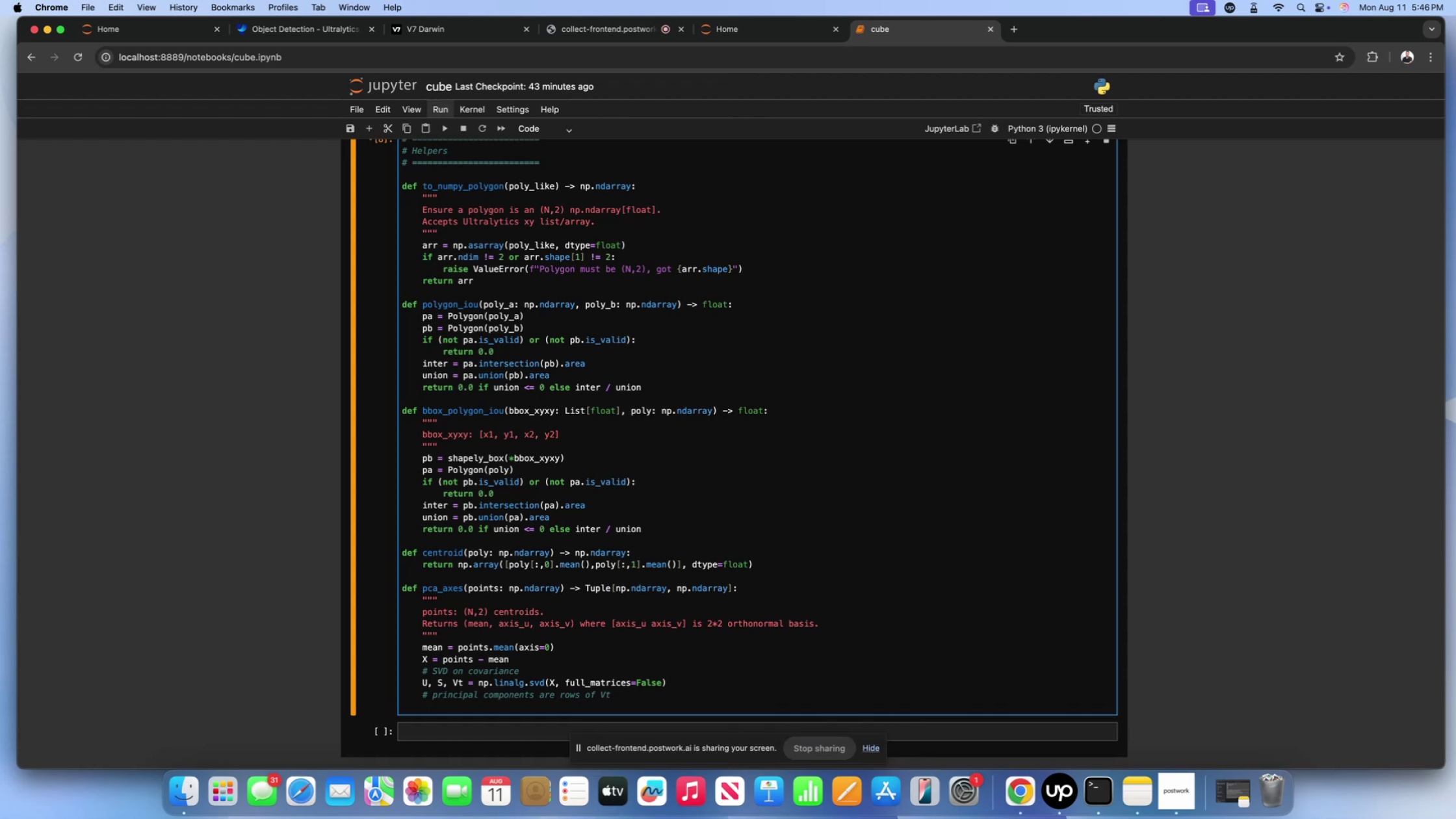 
type(axis_u)
 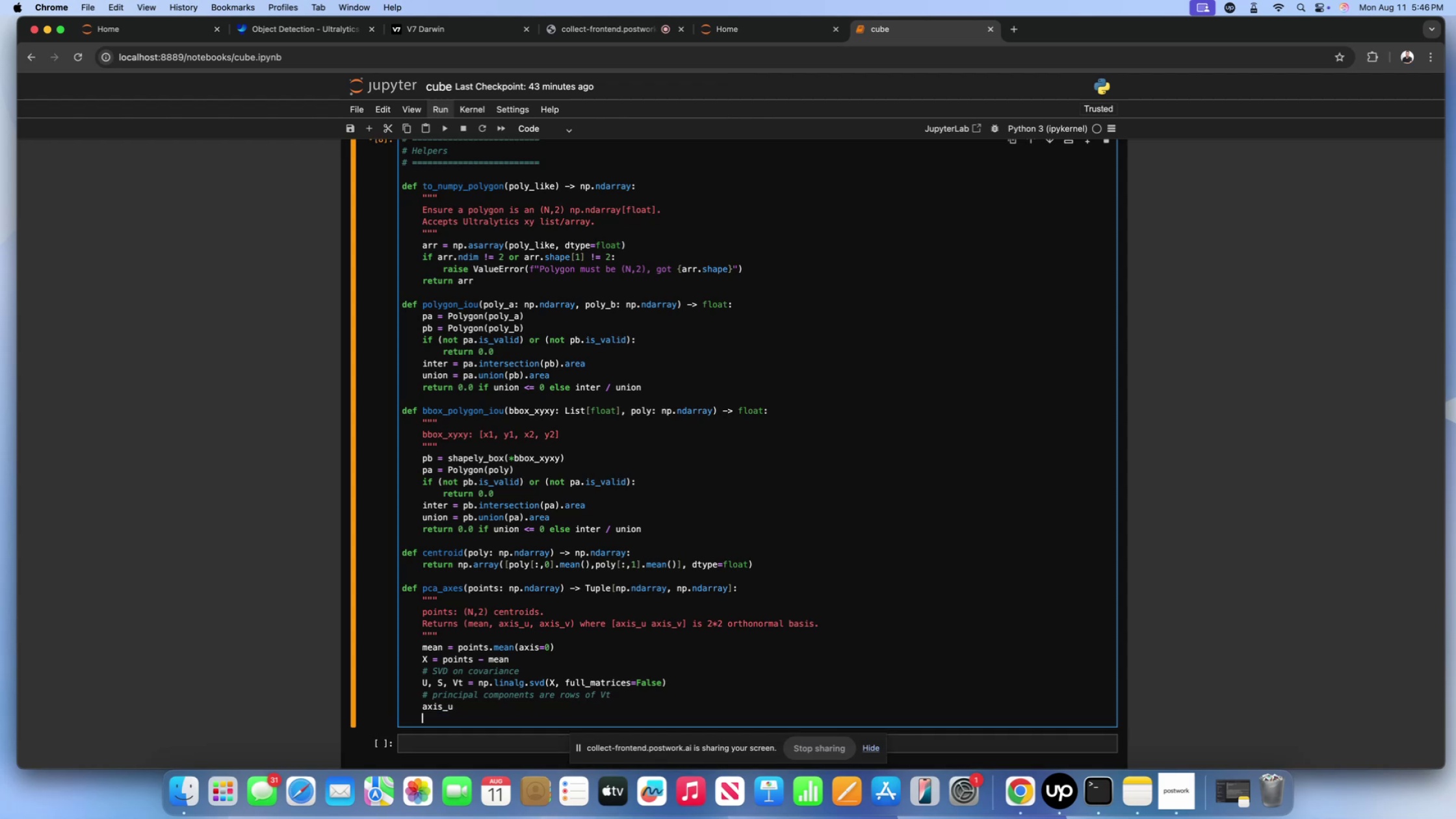 
 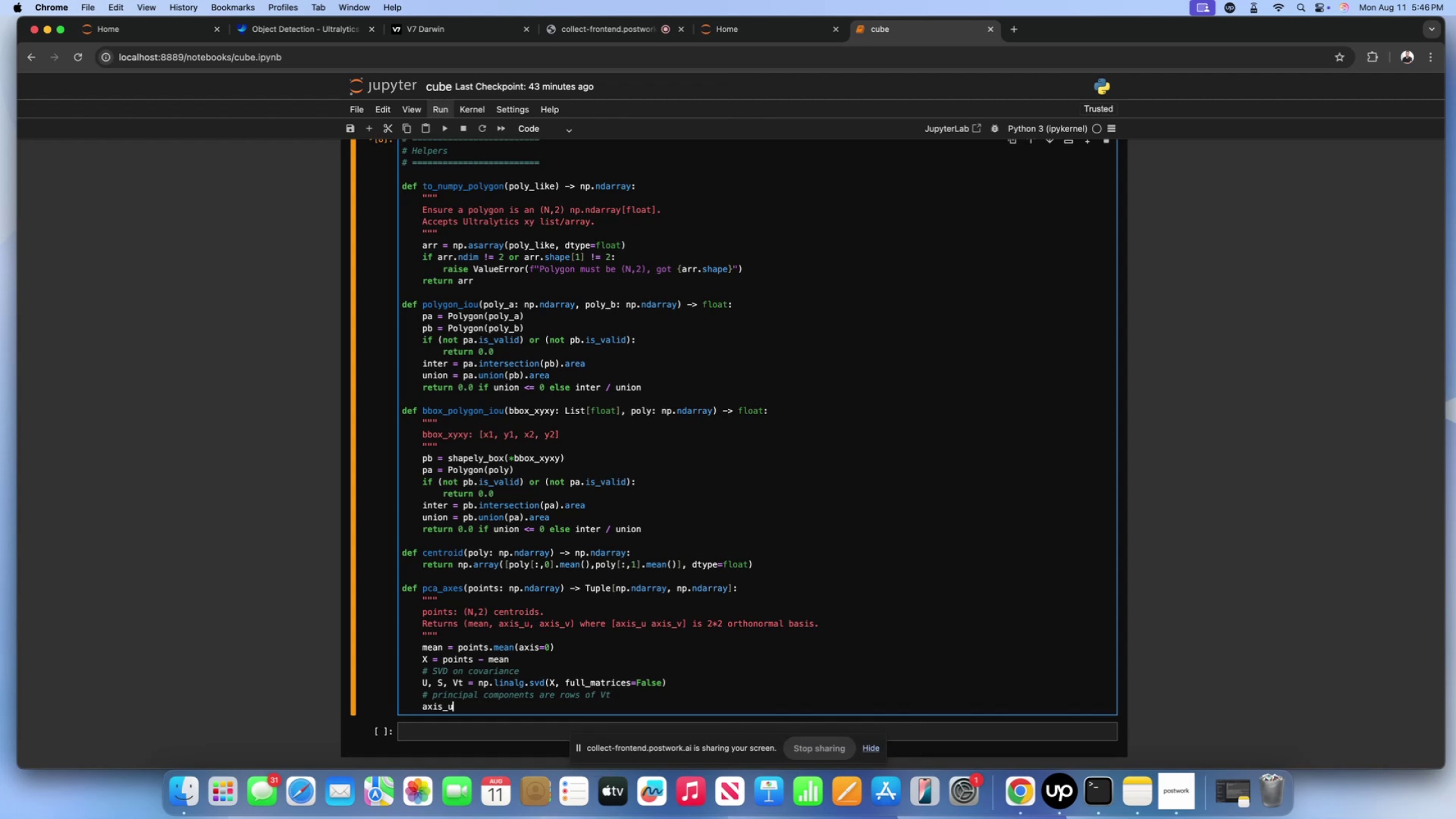 
key(Enter)
 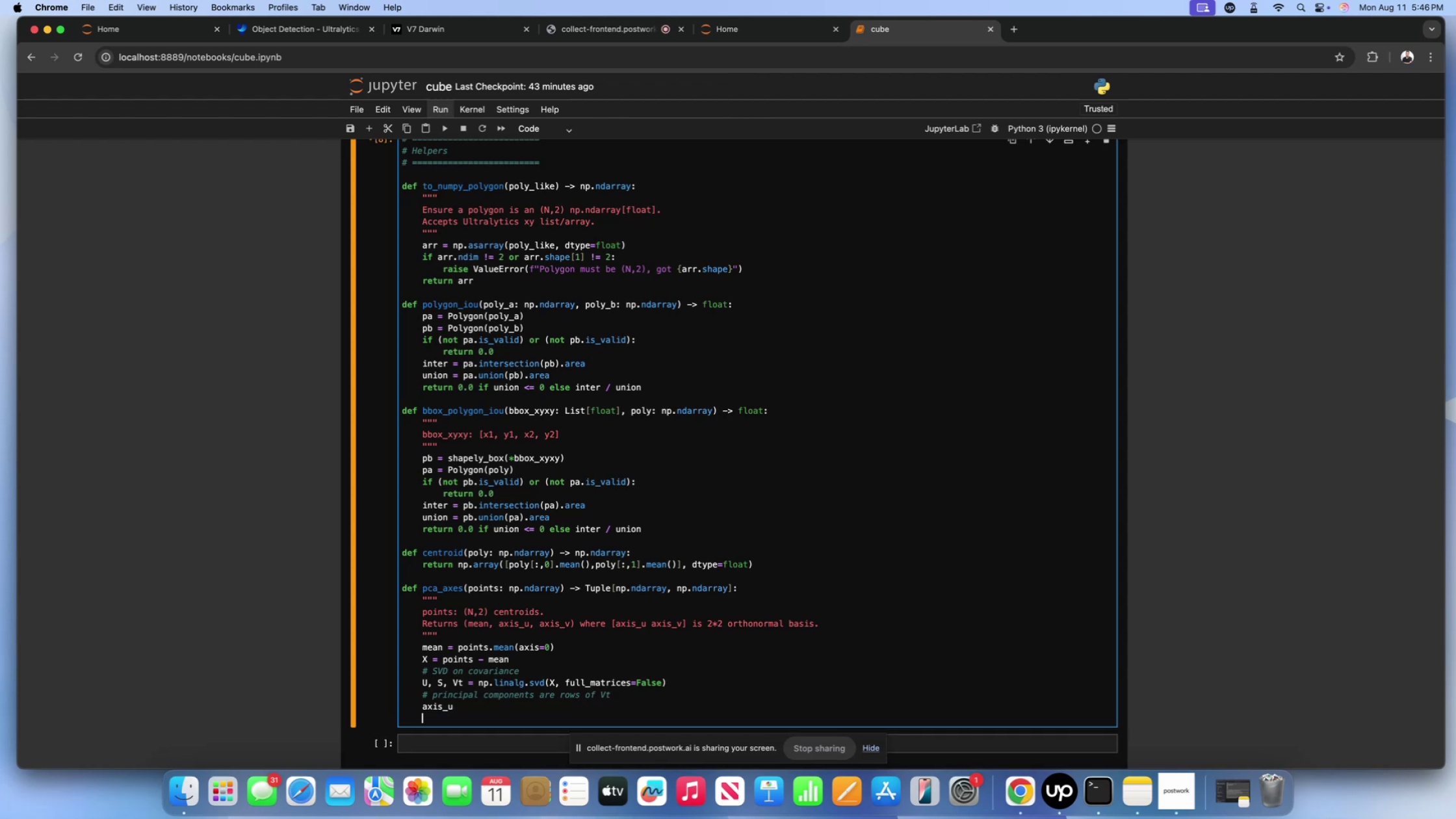 
type(axis_v)
 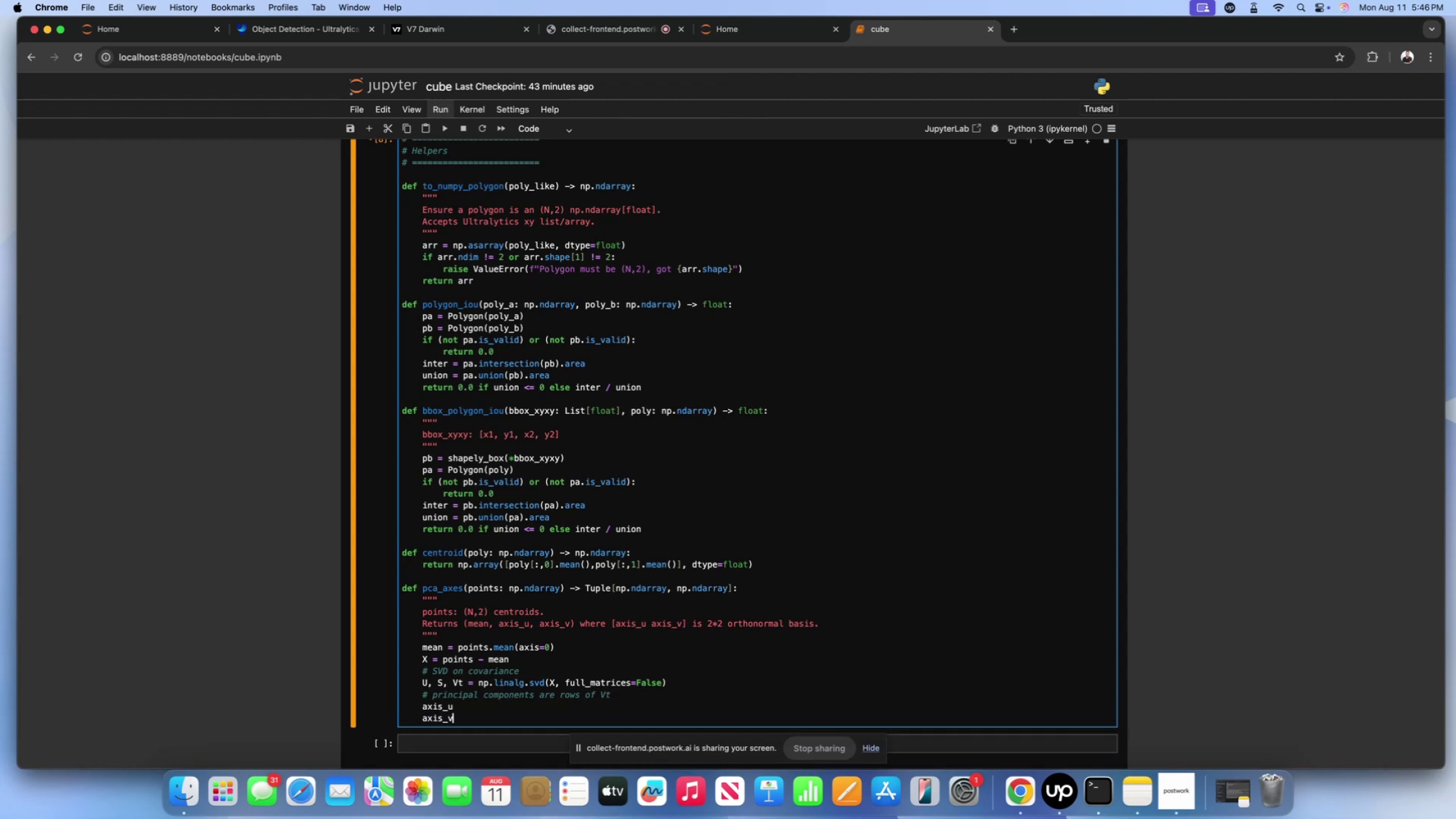 
left_click([469, 704])
 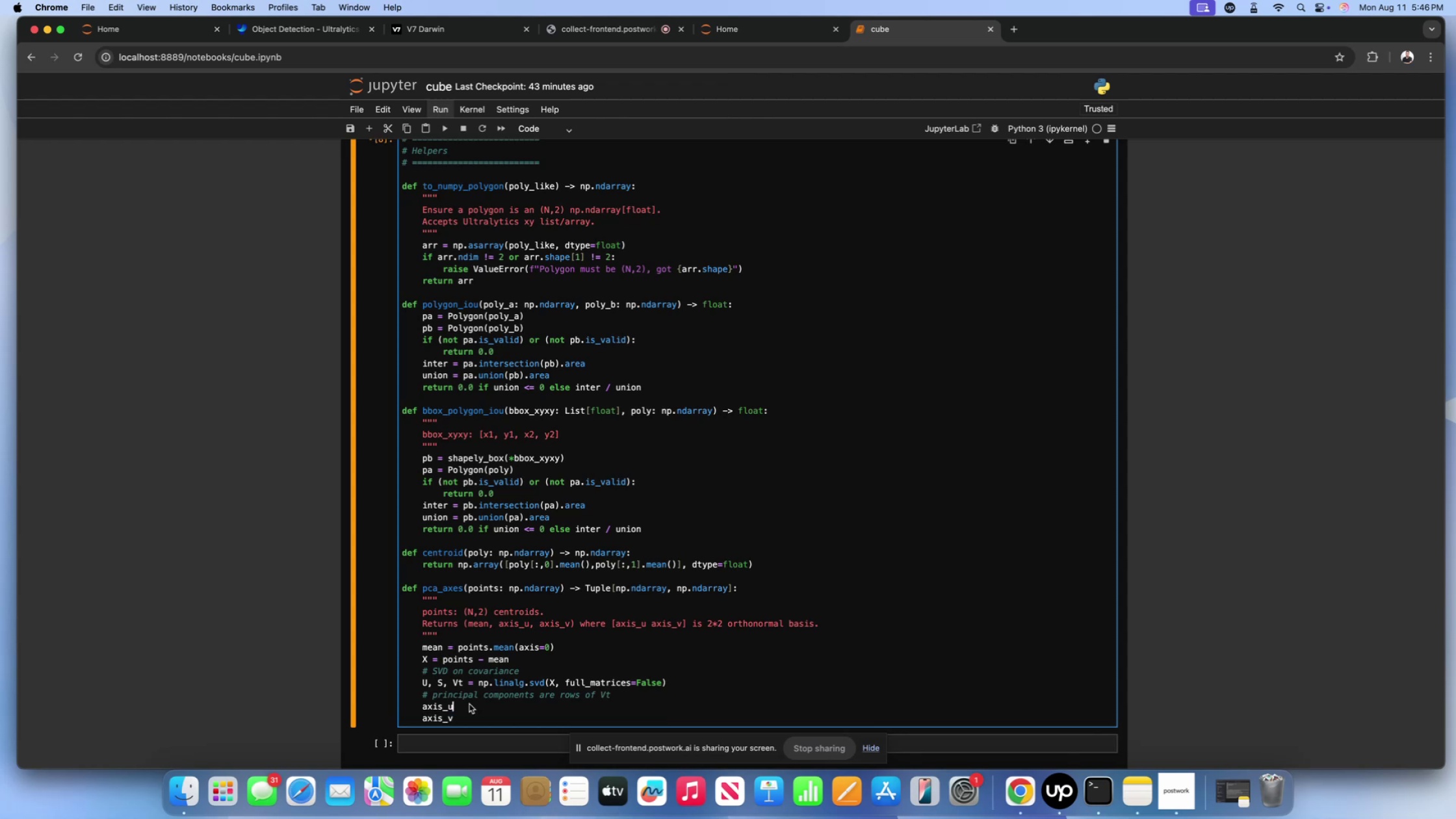 
key(Space)
 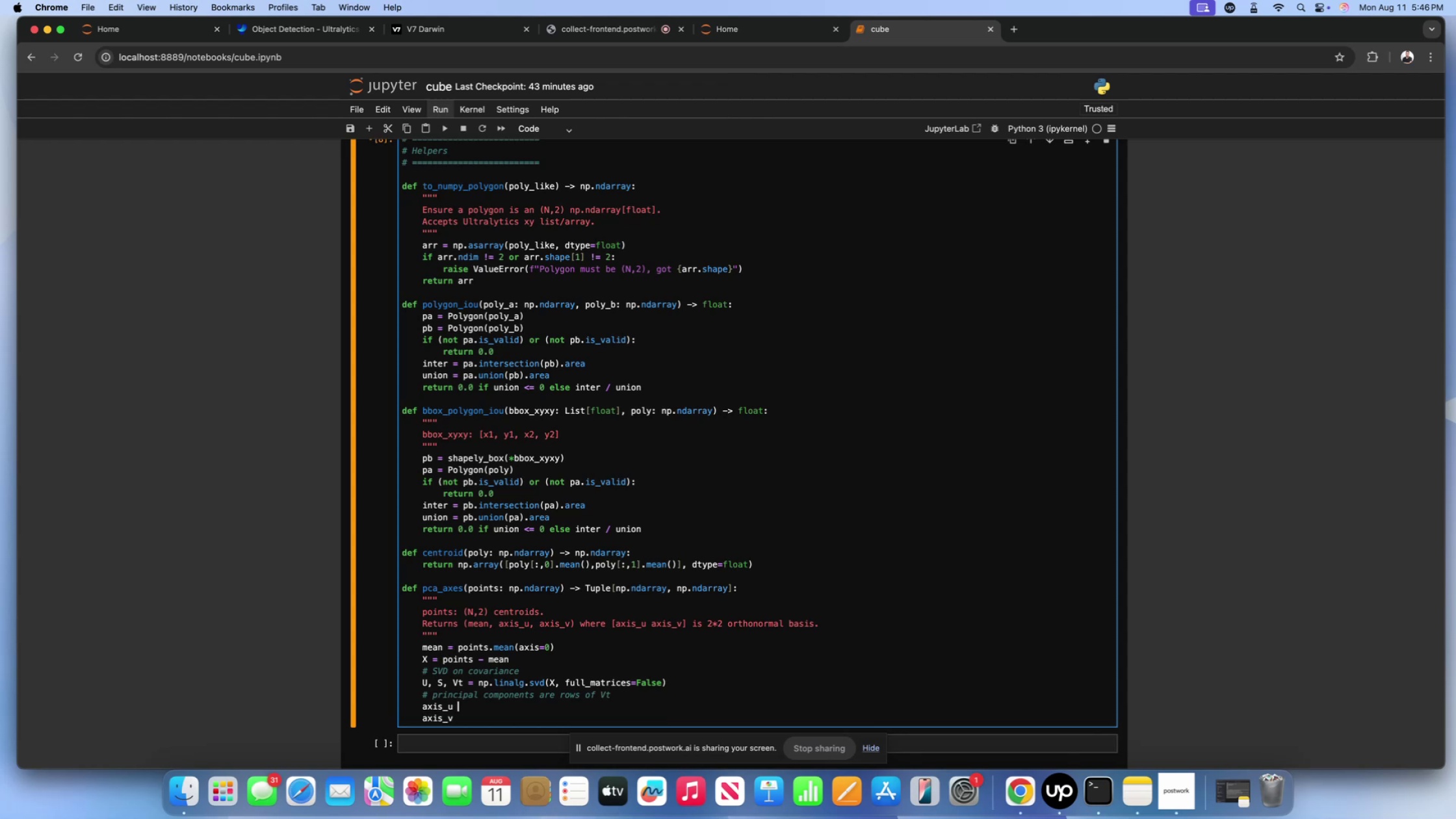 
key(Minus)
 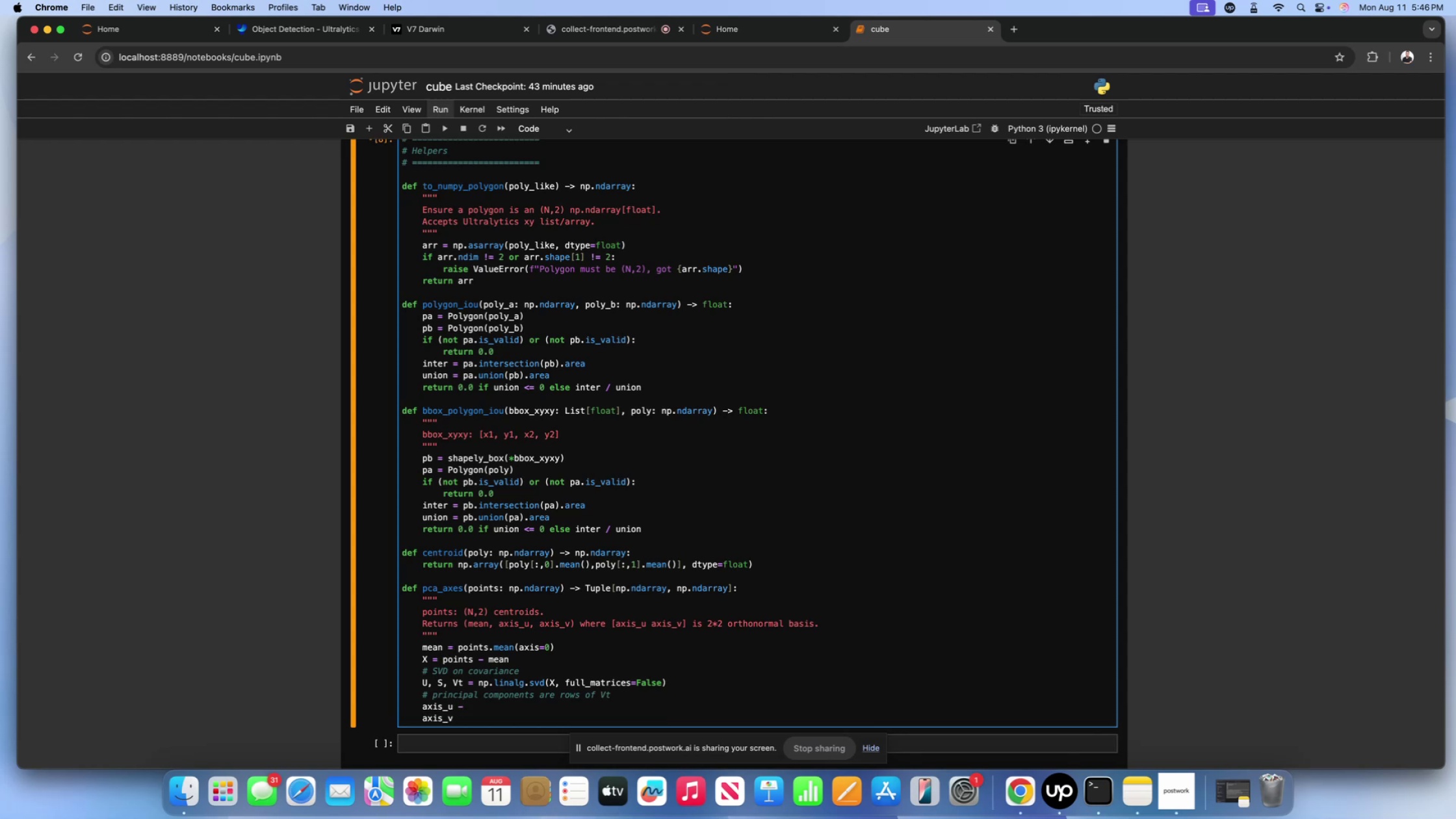 
key(Backspace)
 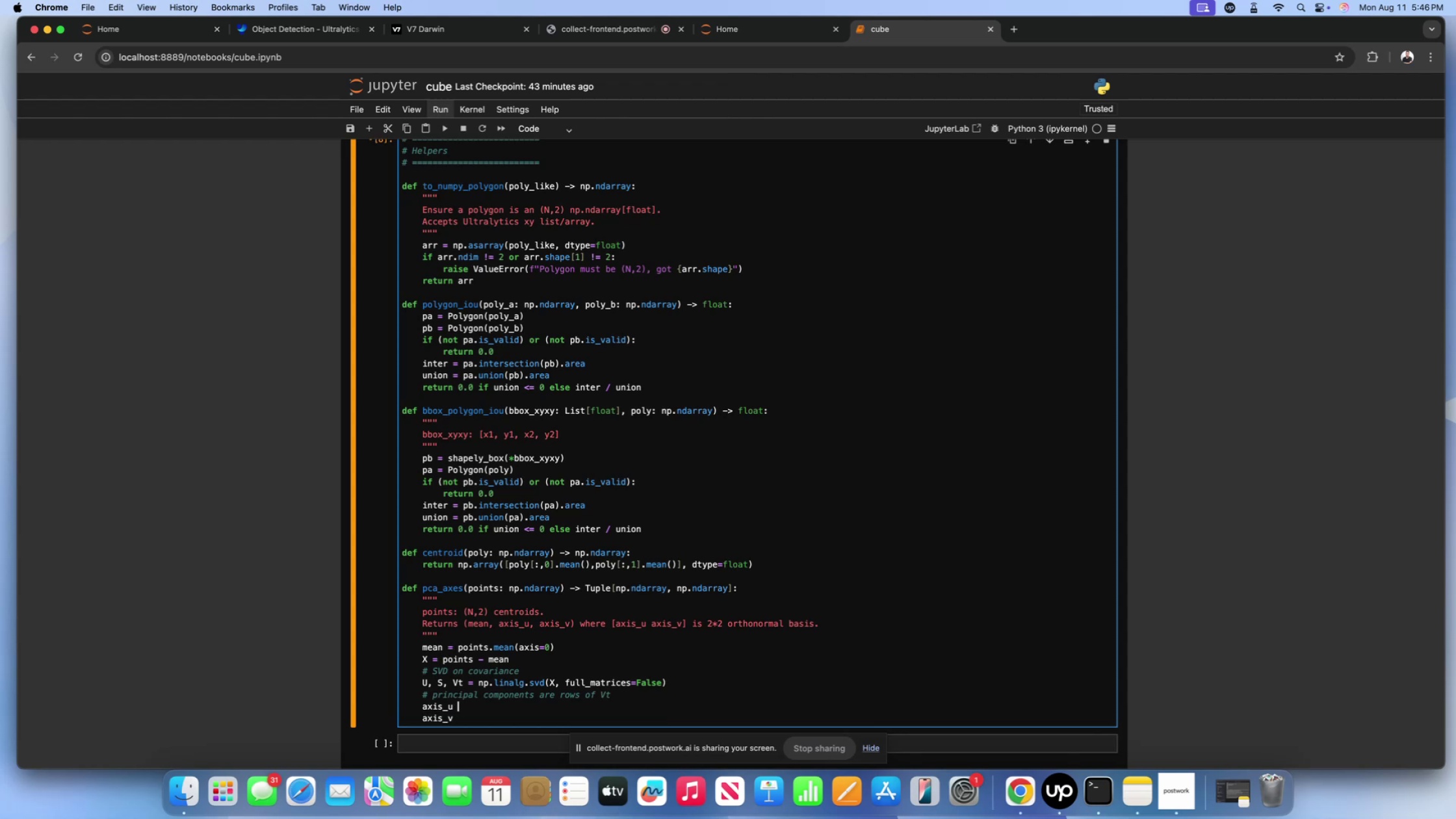 
key(Equal)
 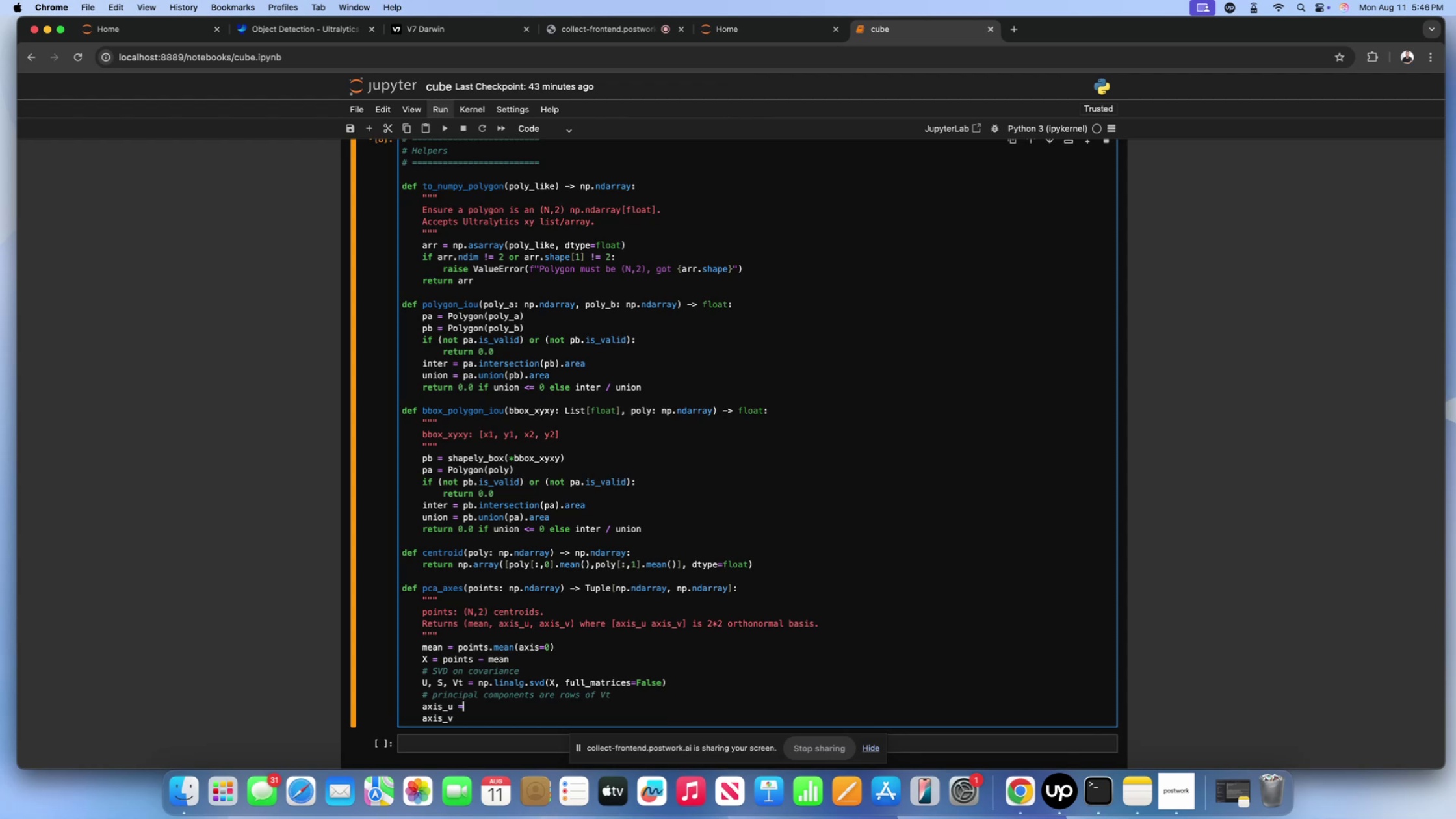 
key(Space)
 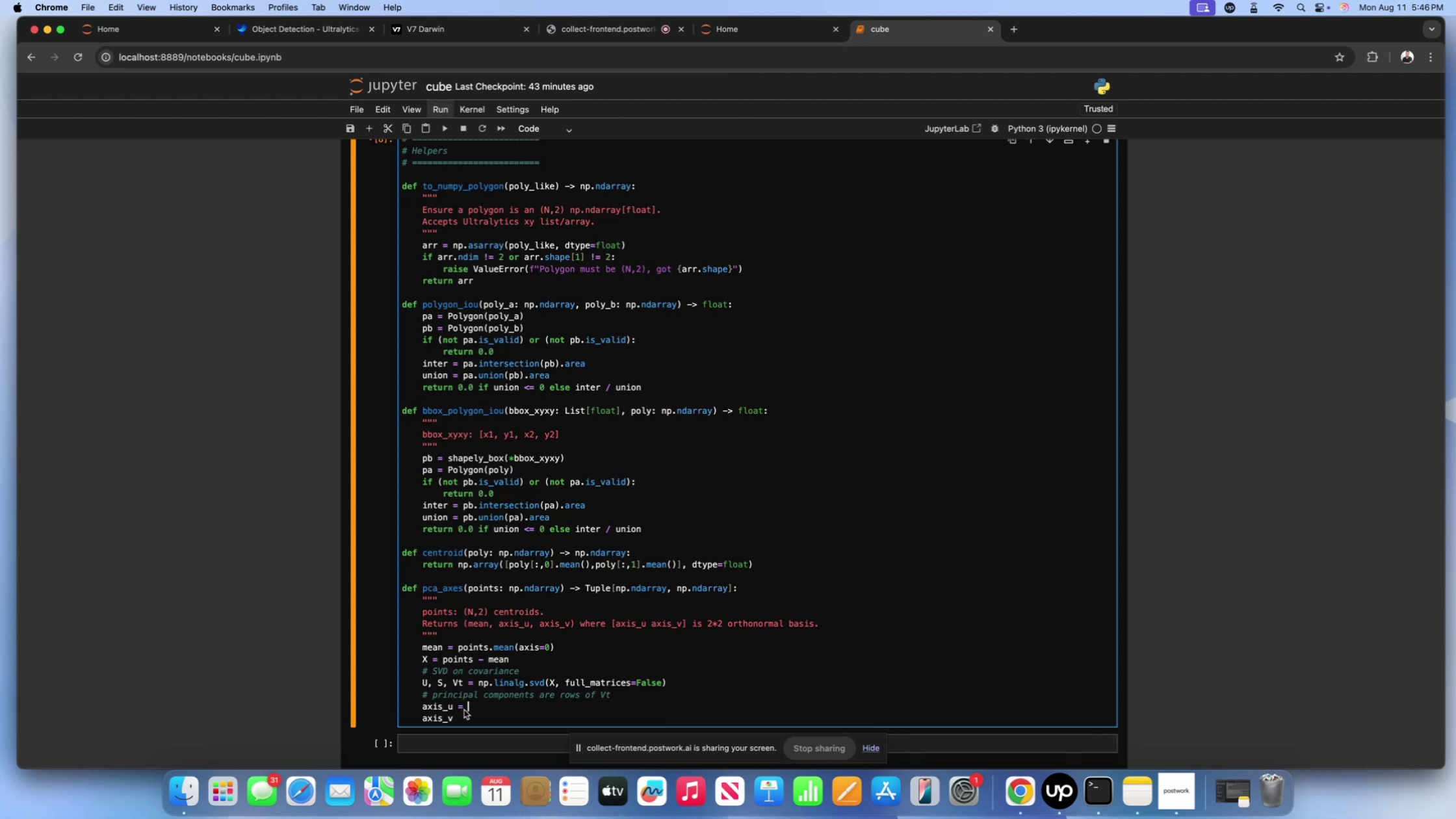 
left_click([461, 716])
 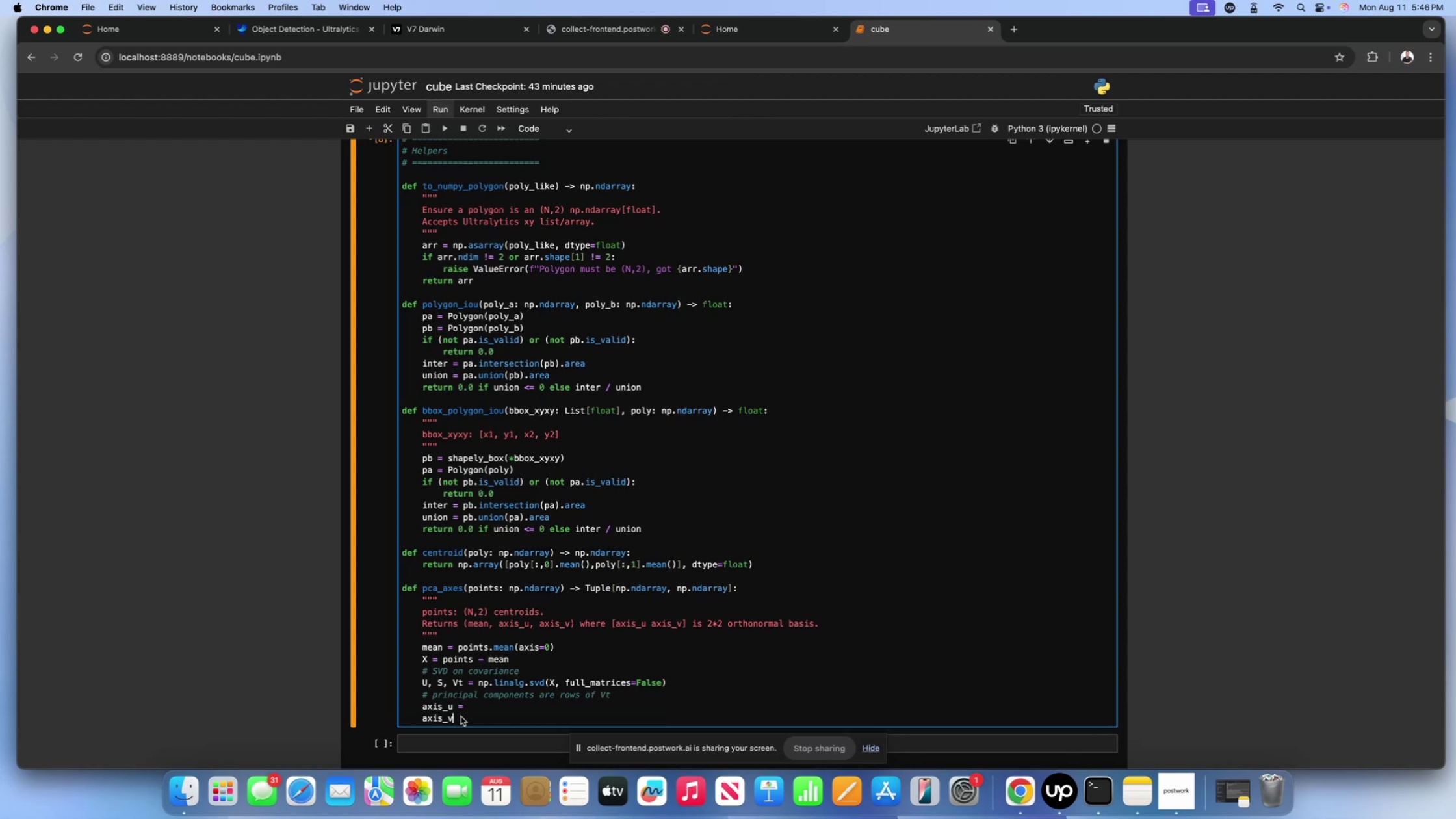 
key(Space)
 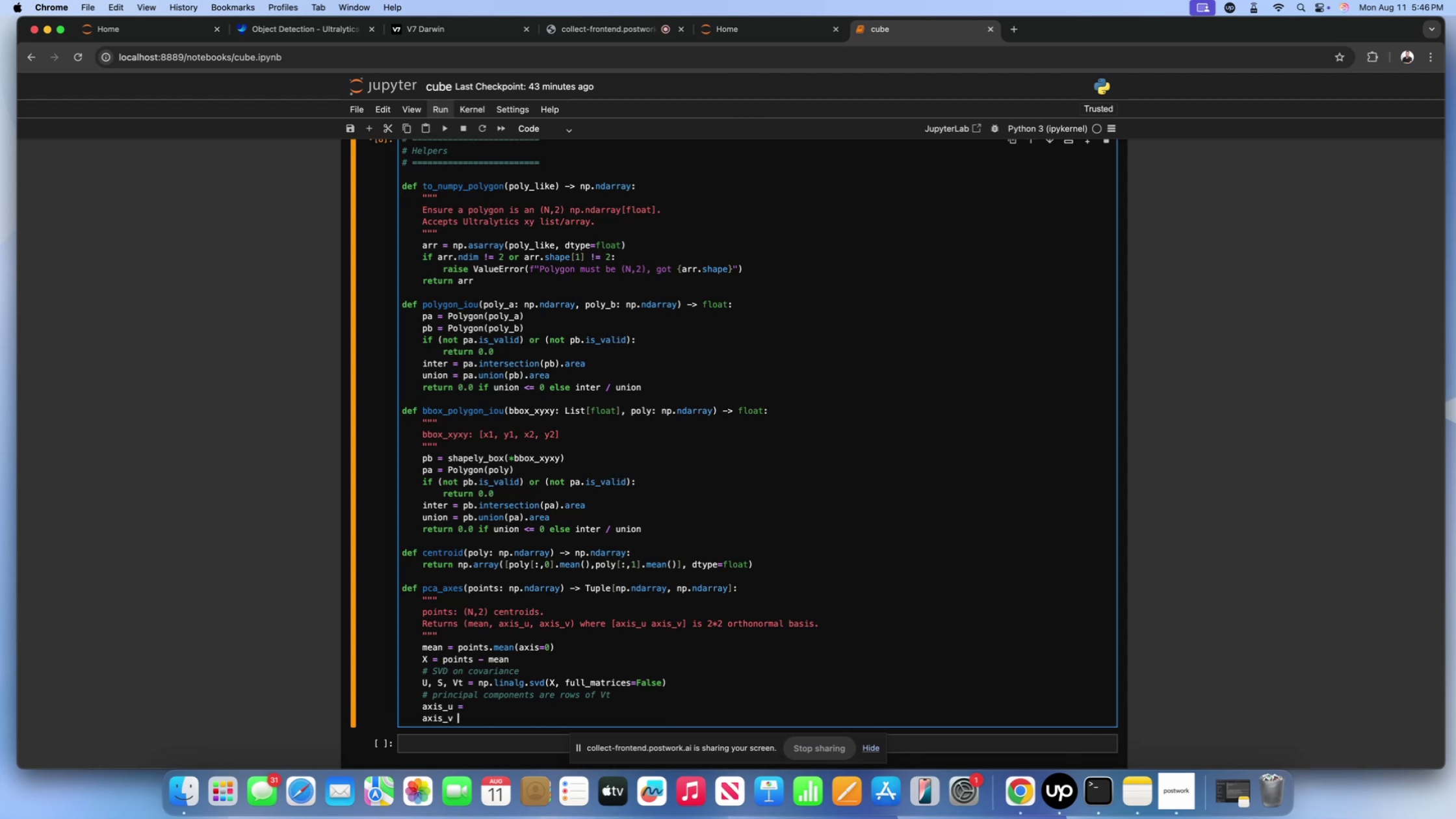 
key(Equal)
 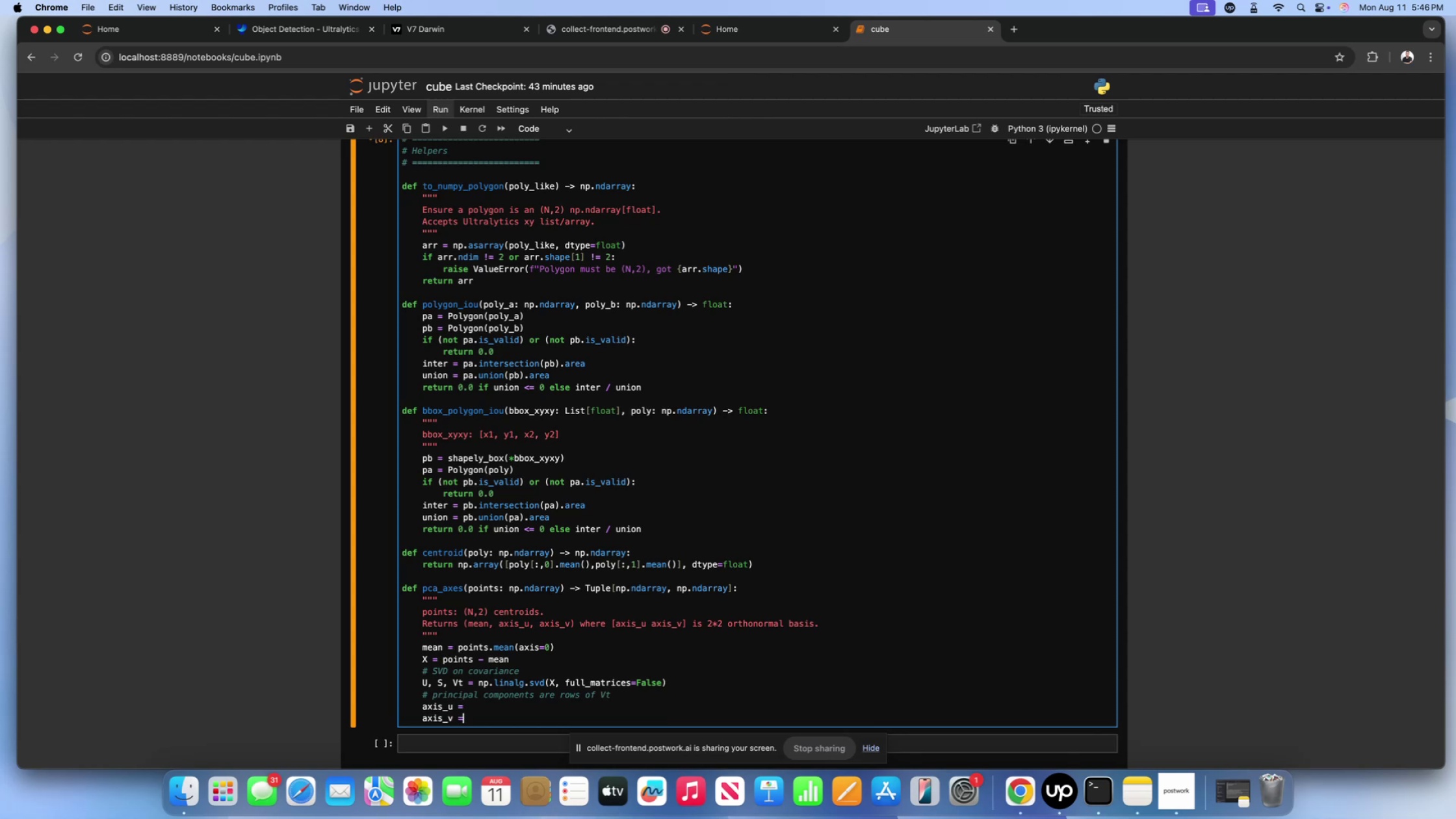 
key(Space)
 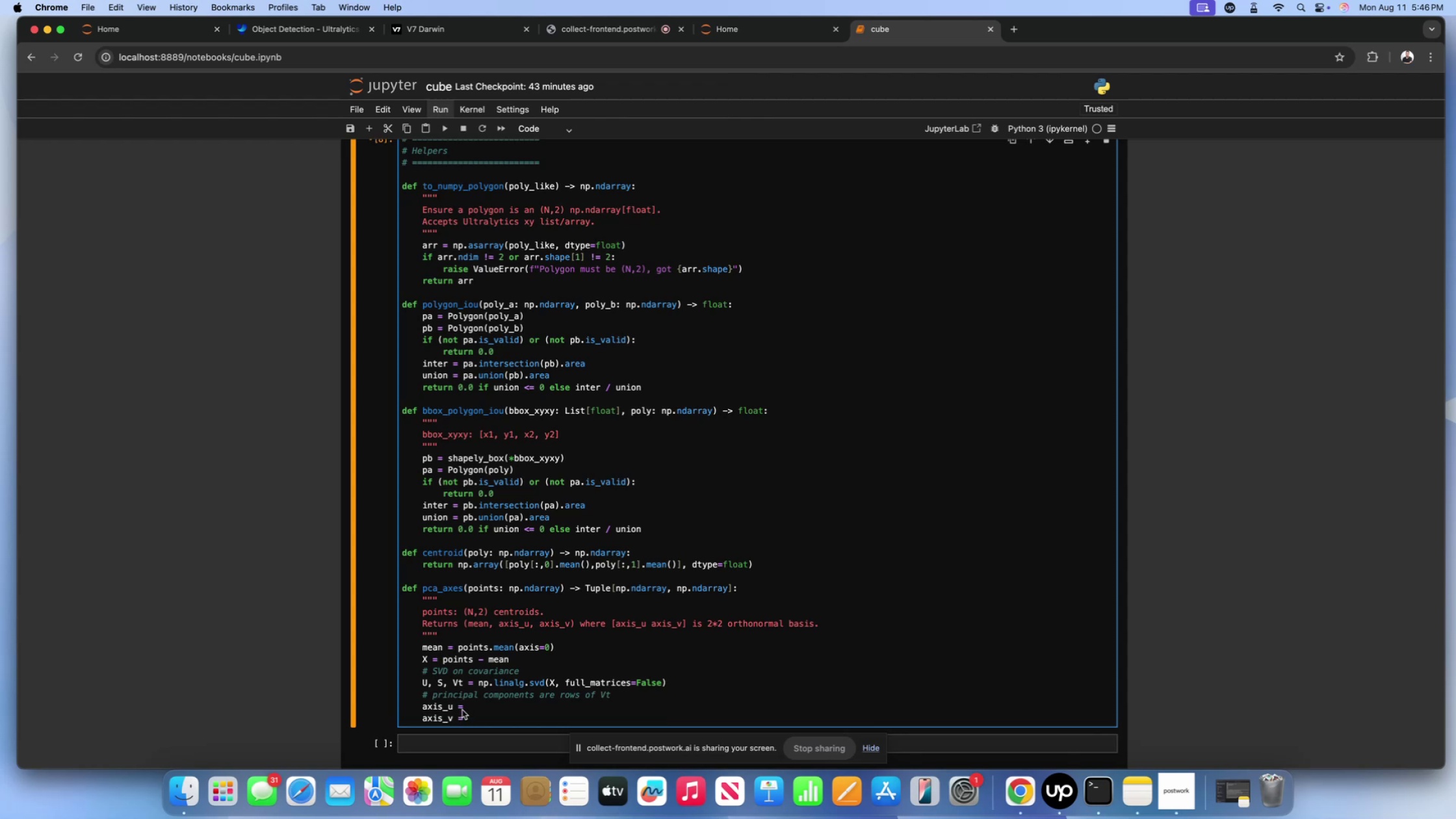 
left_click([471, 708])
 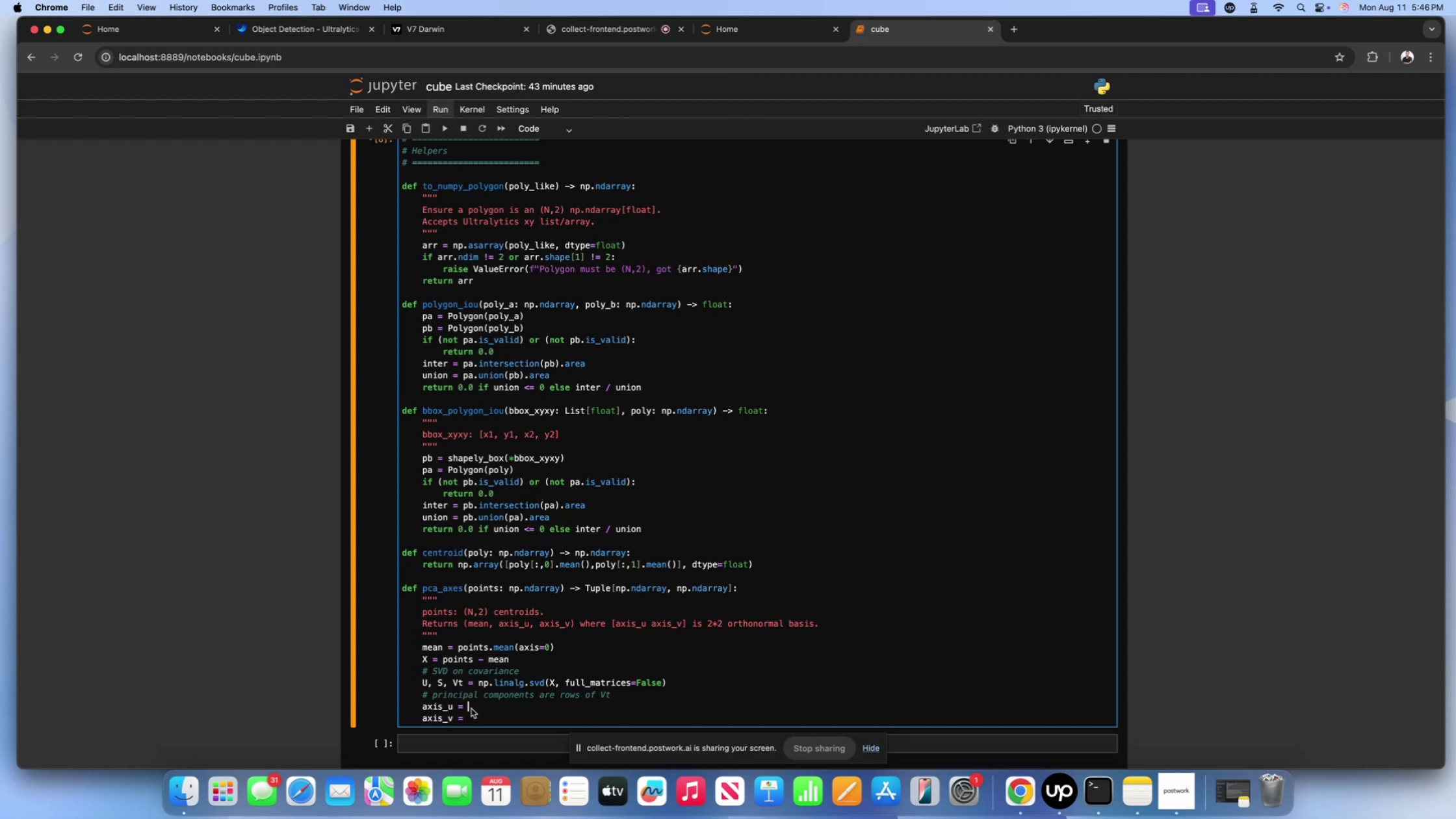 
key(CapsLock)
 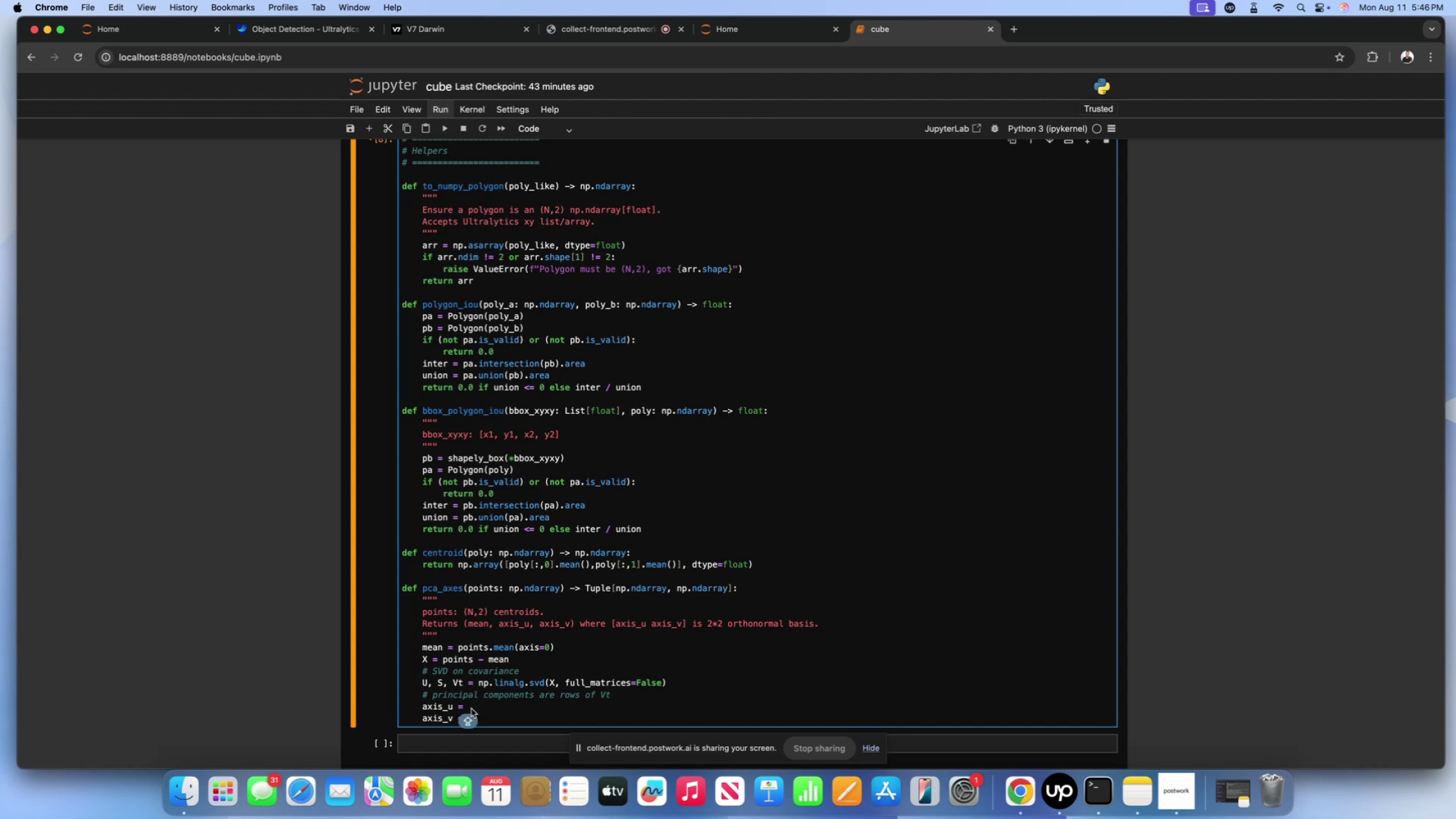 
key(V)
 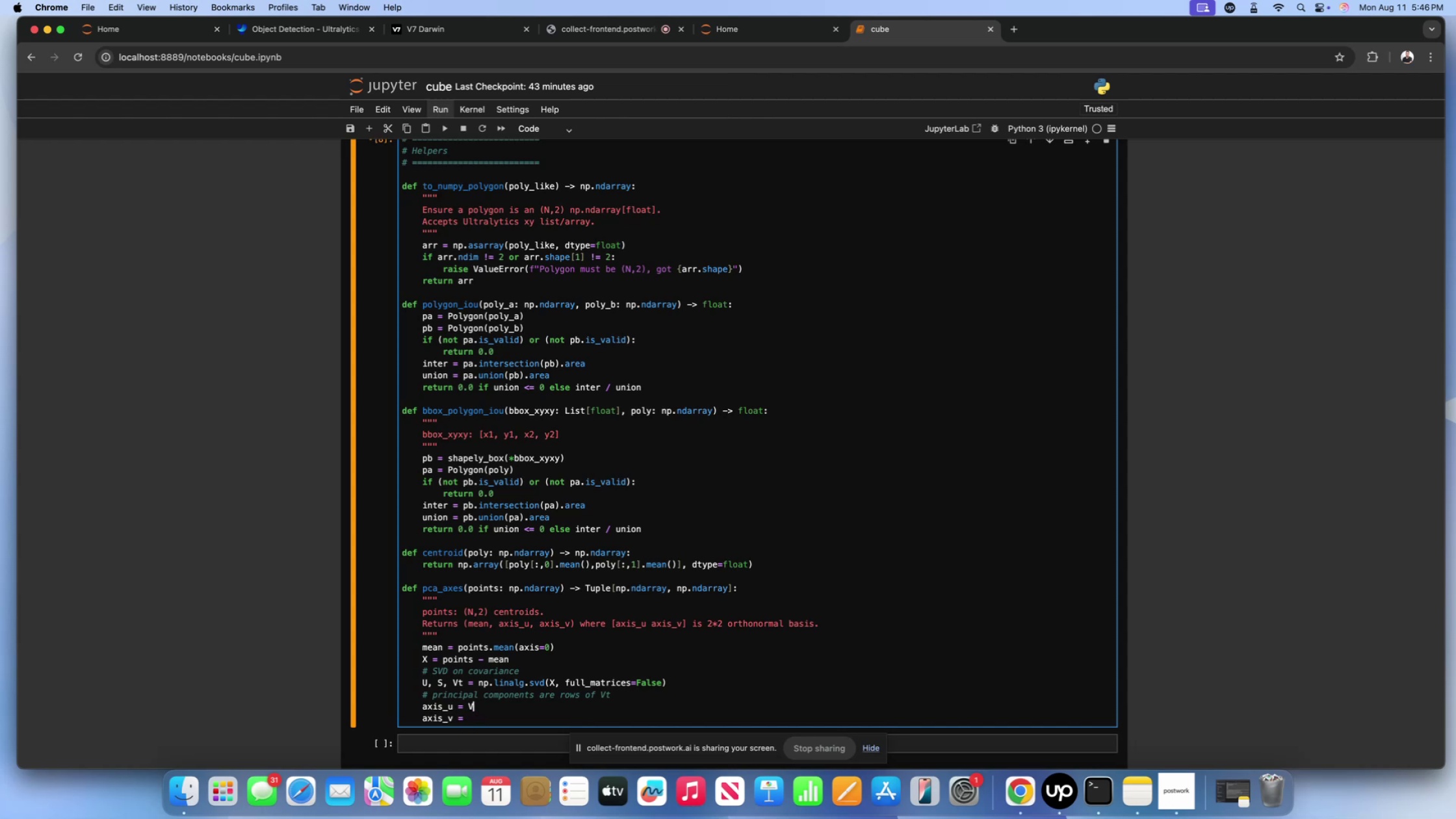 
key(CapsLock)
 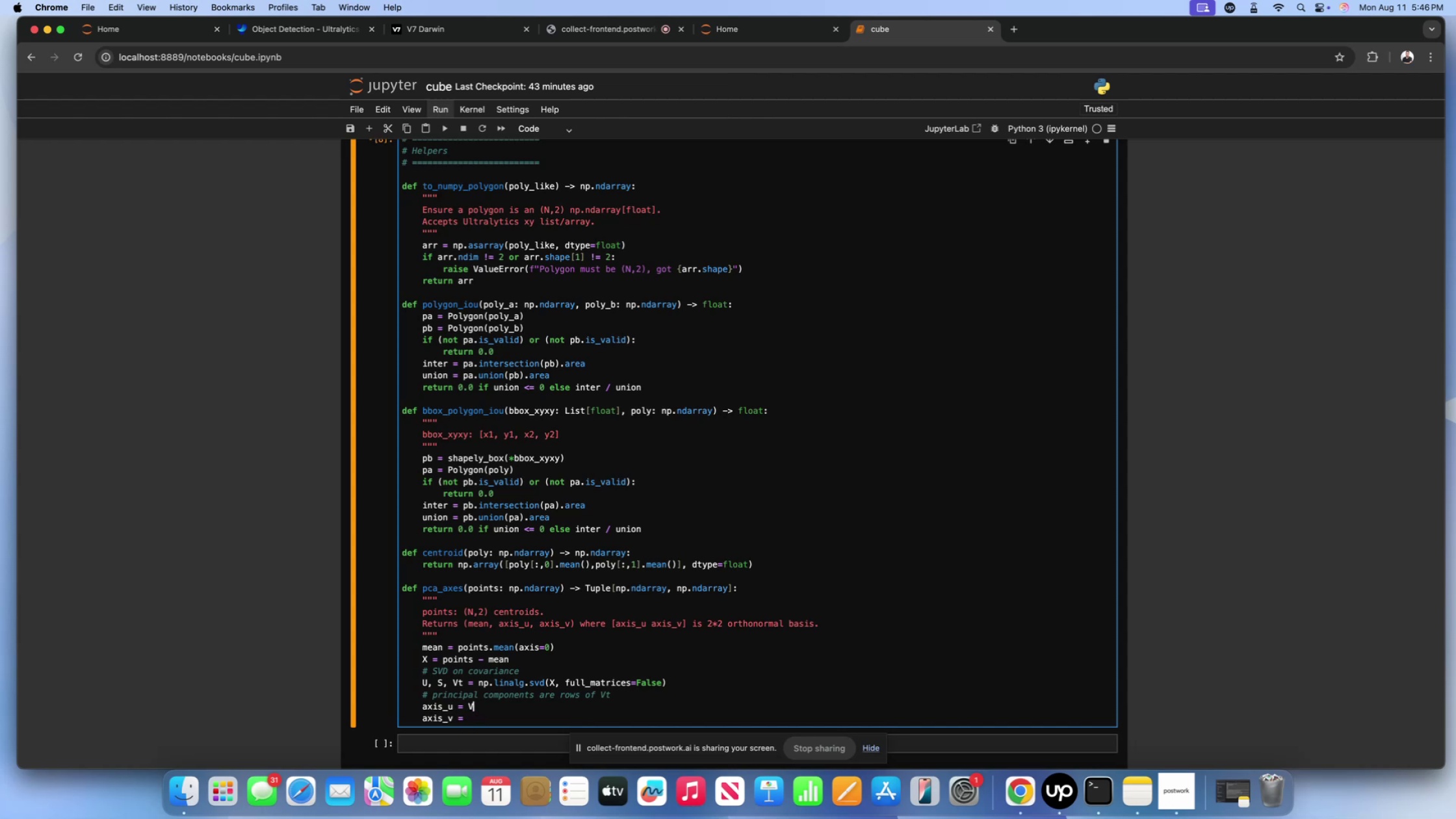 
key(T)
 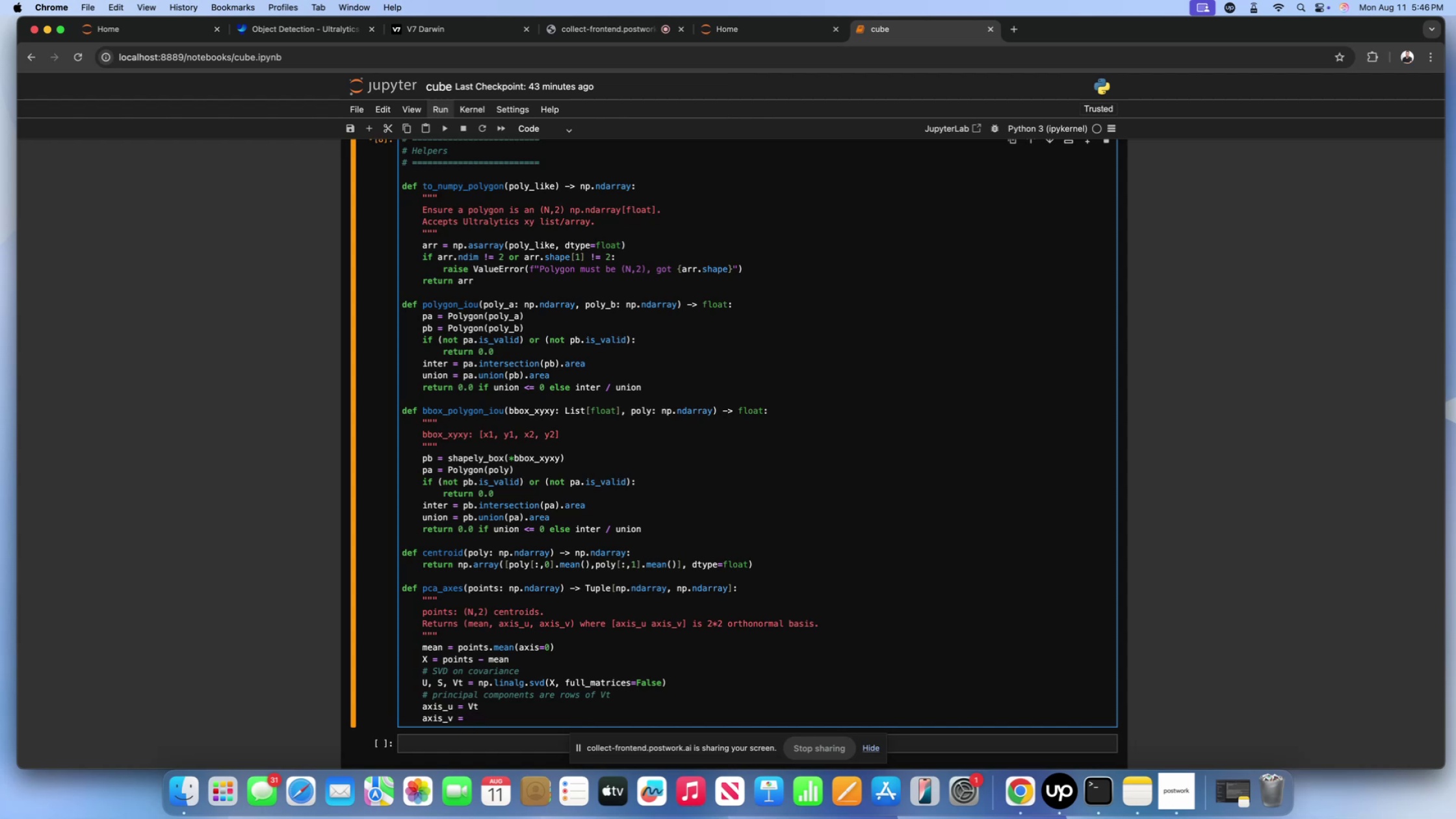 
key(BracketLeft)
 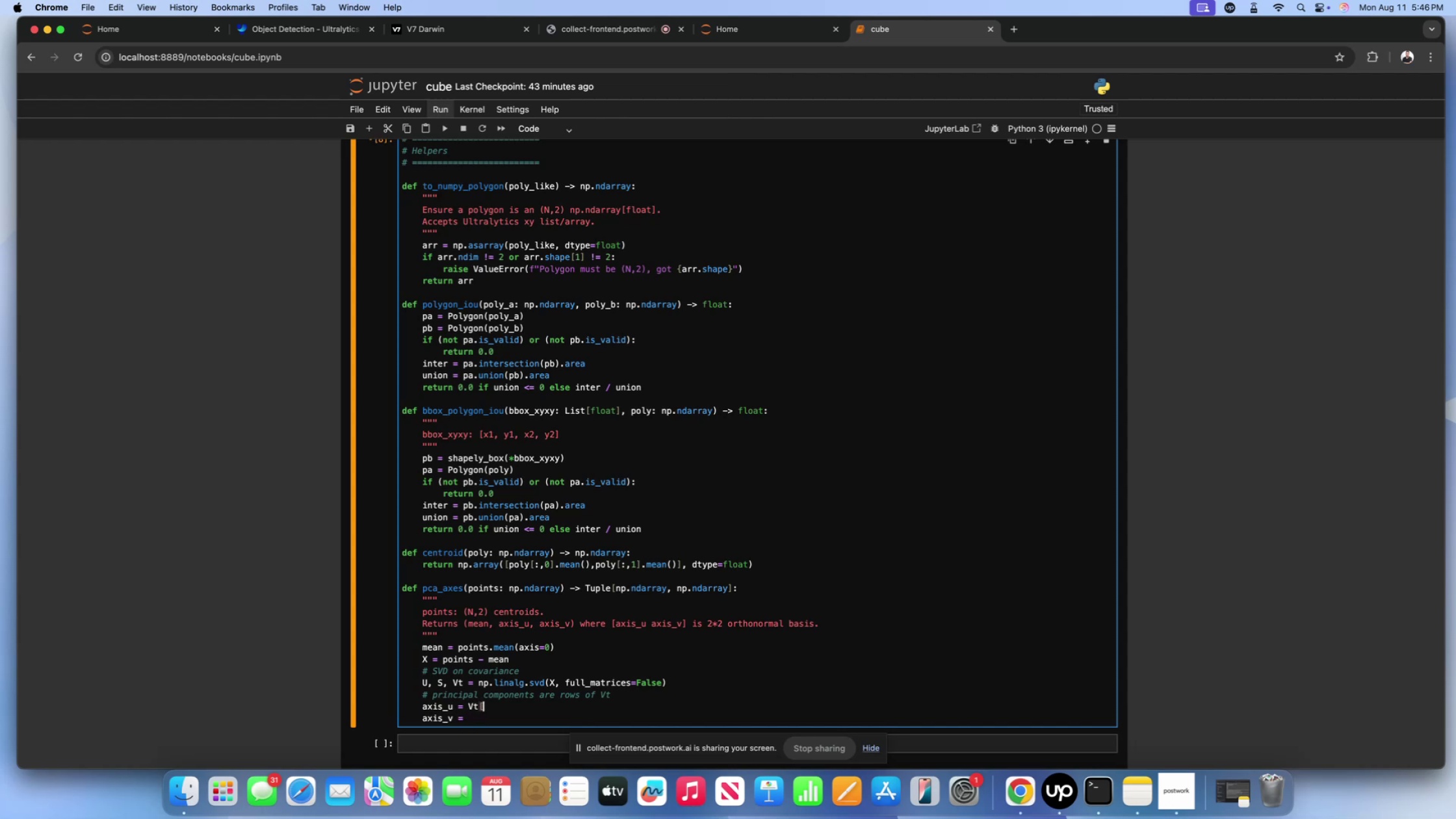 
key(BracketRight)
 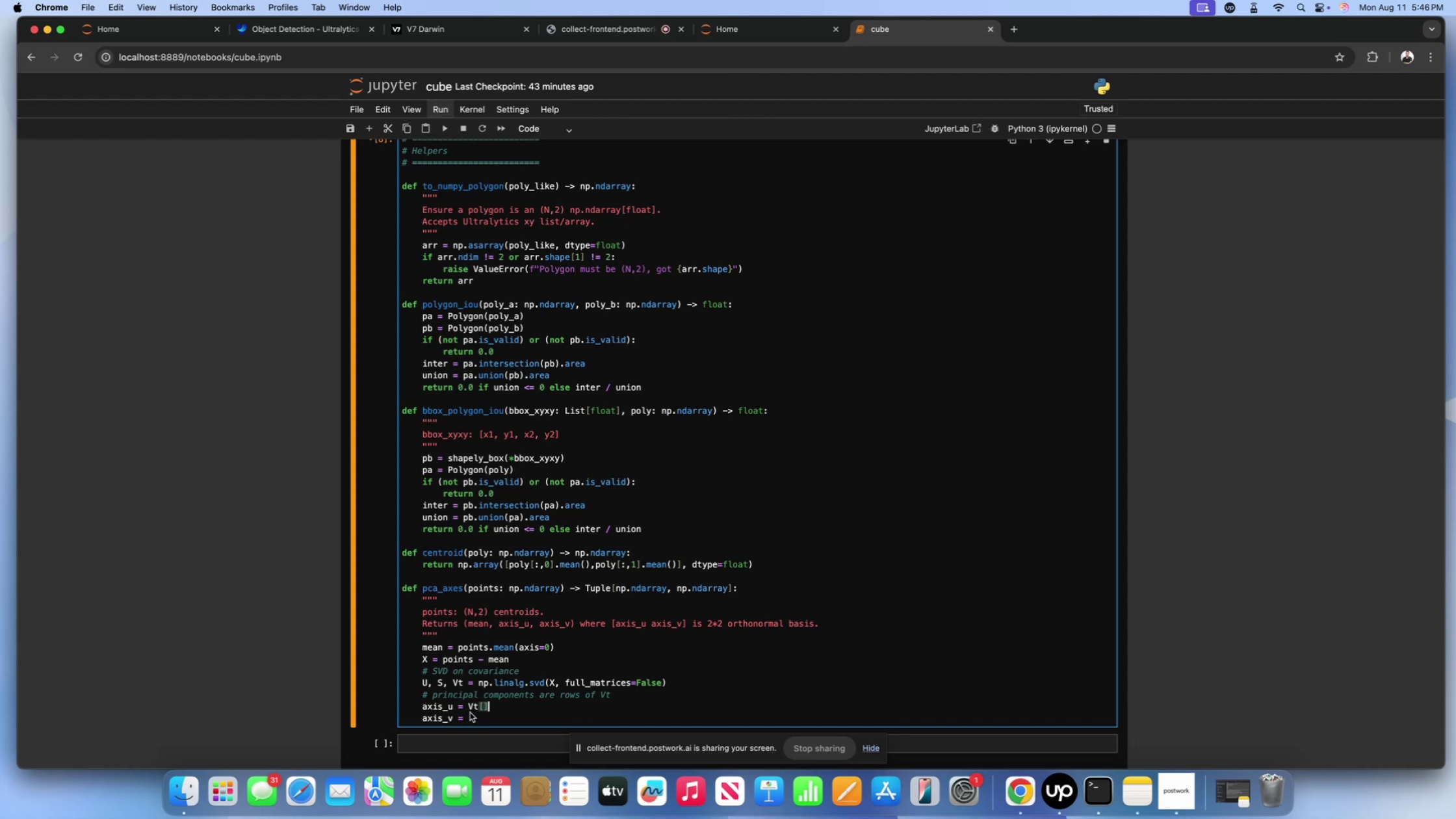 
left_click([476, 722])
 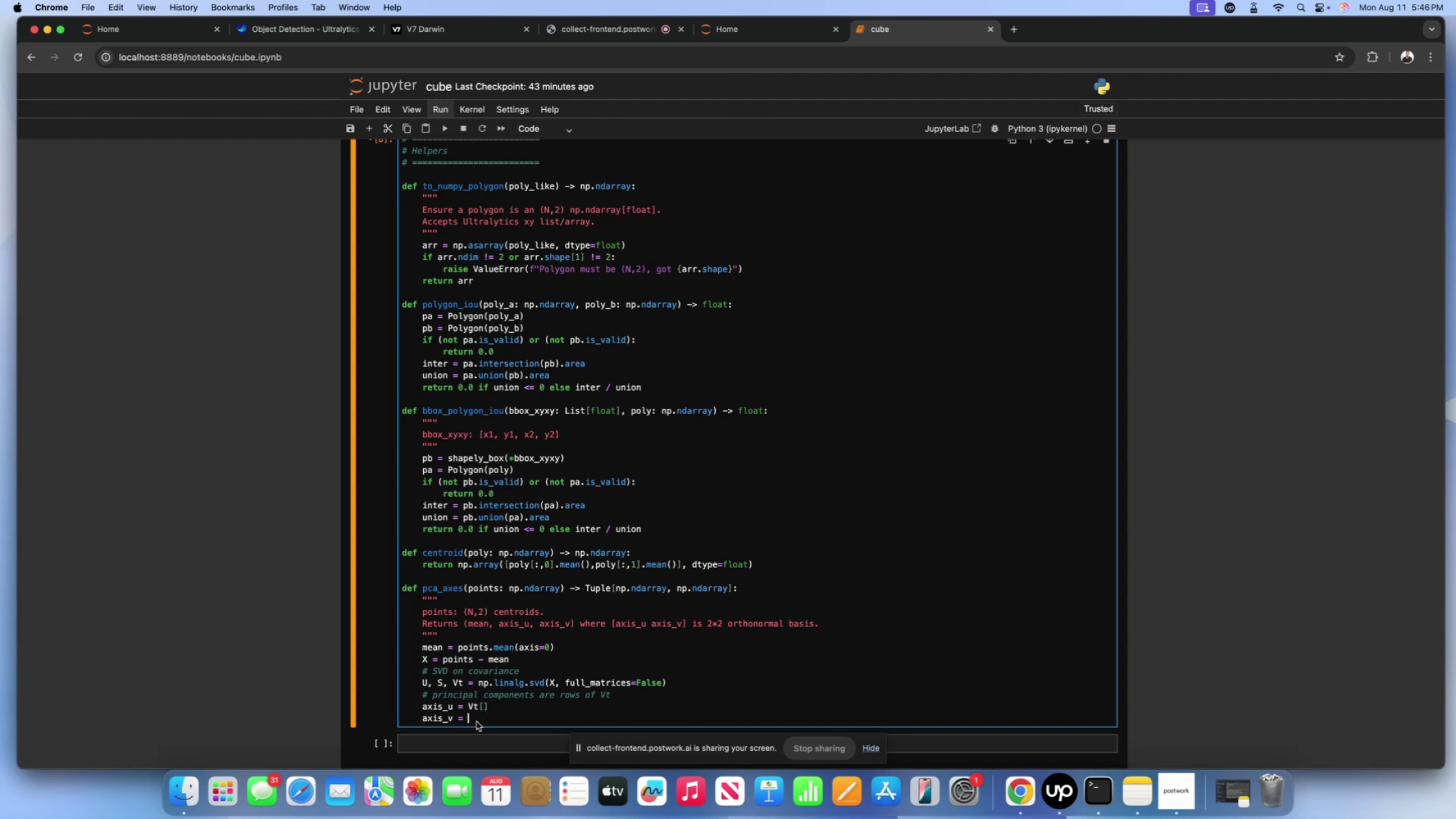 
key(CapsLock)
 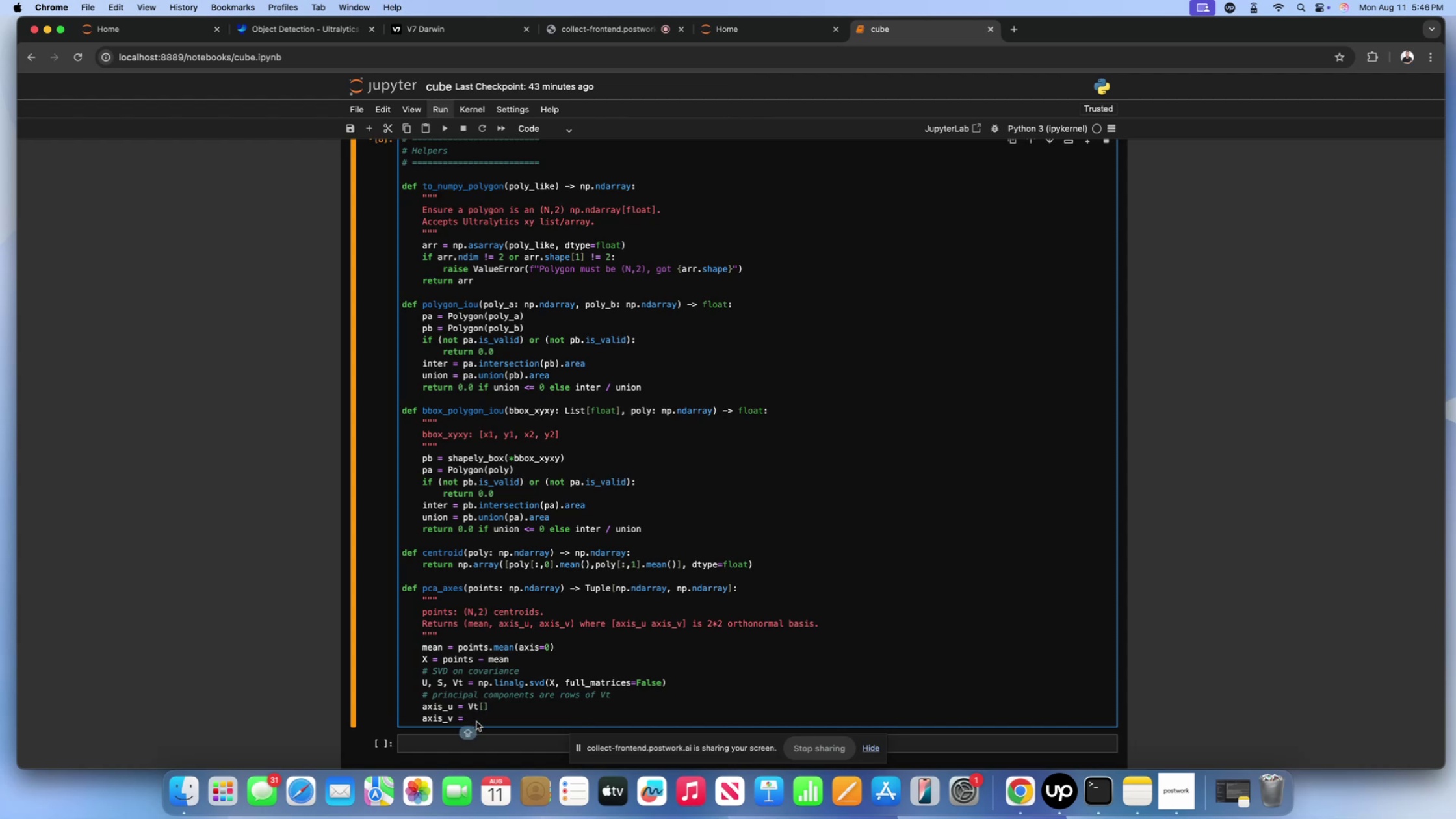 
key(V)
 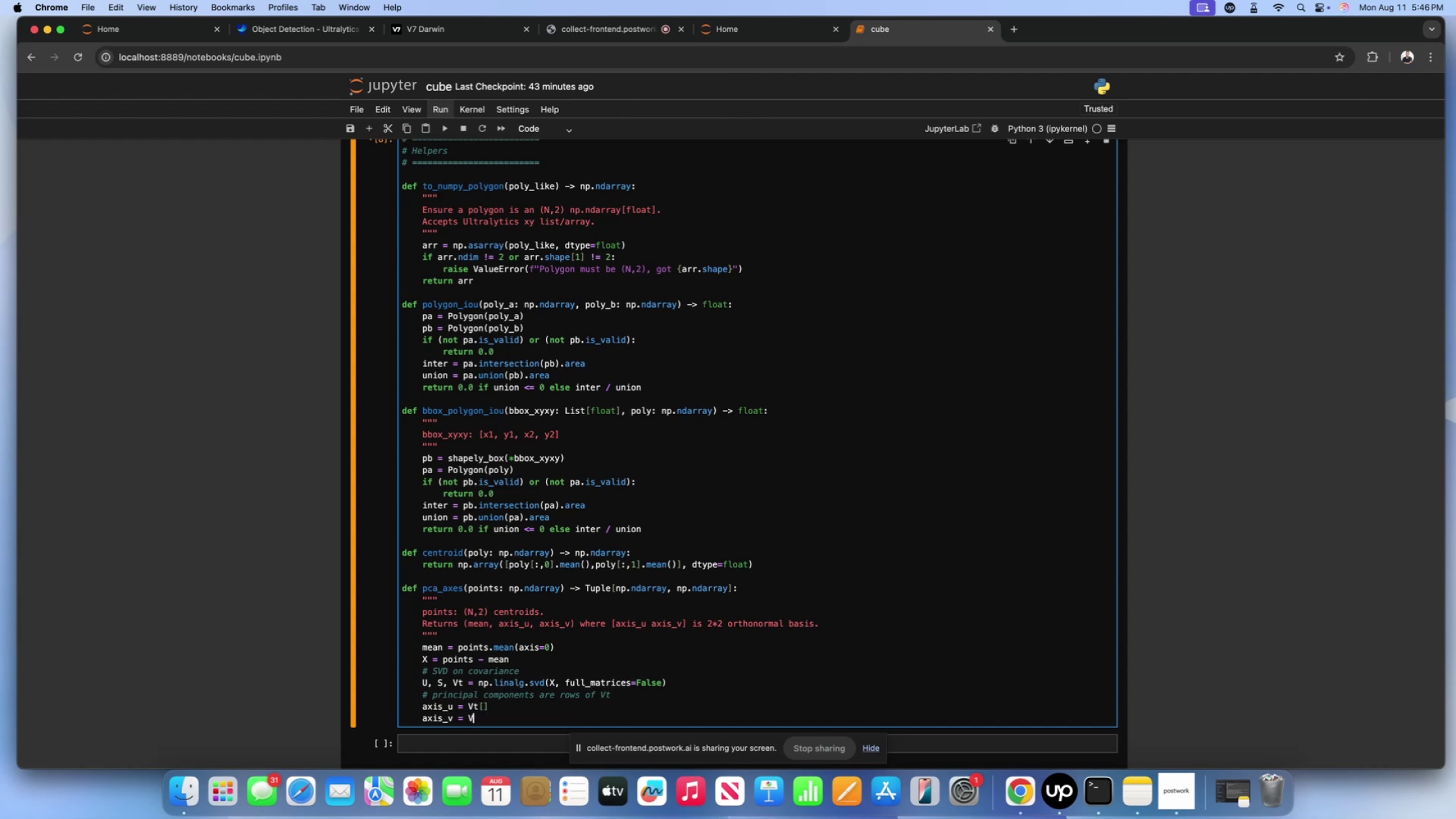 
key(CapsLock)
 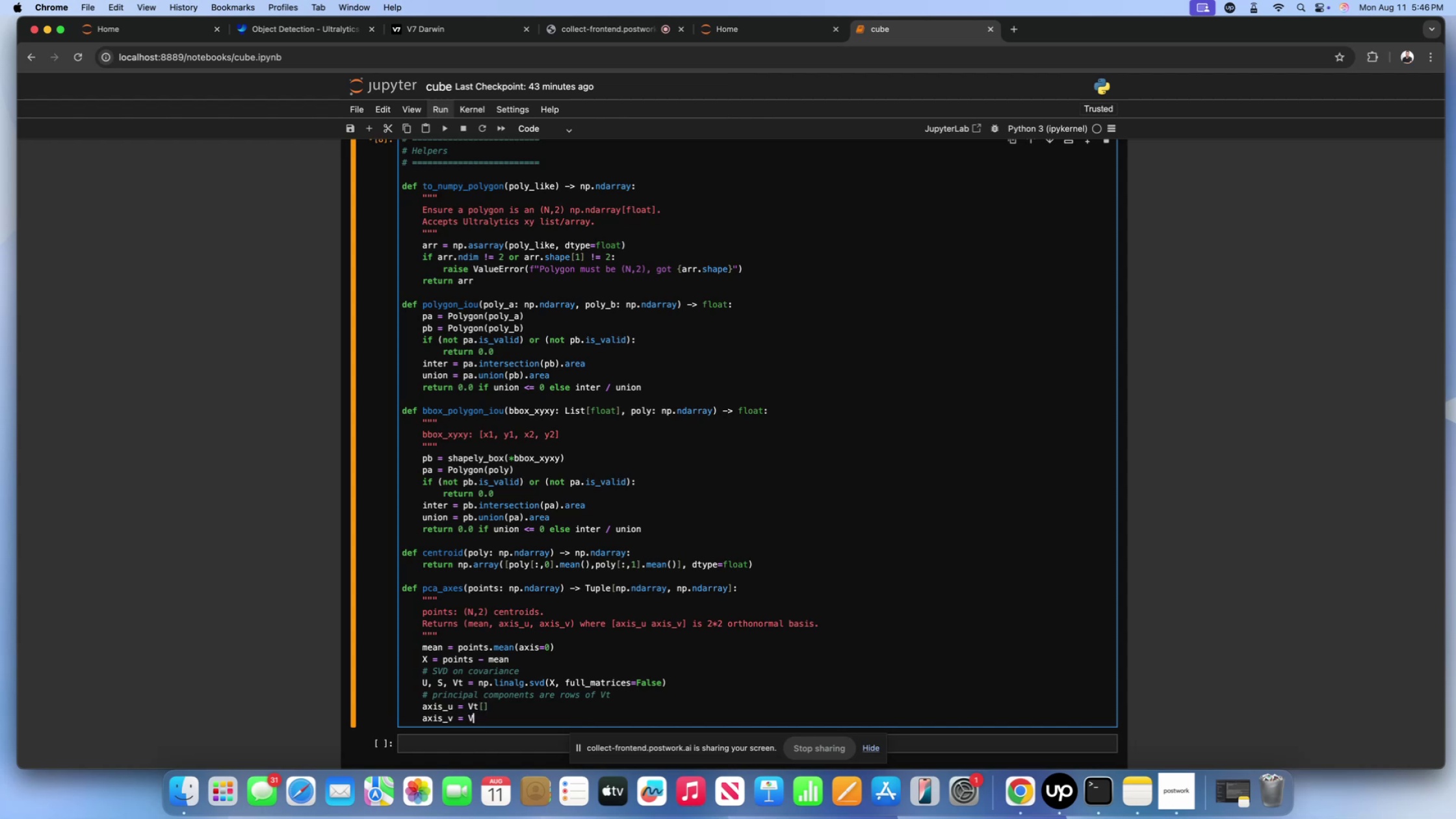 
key(T)
 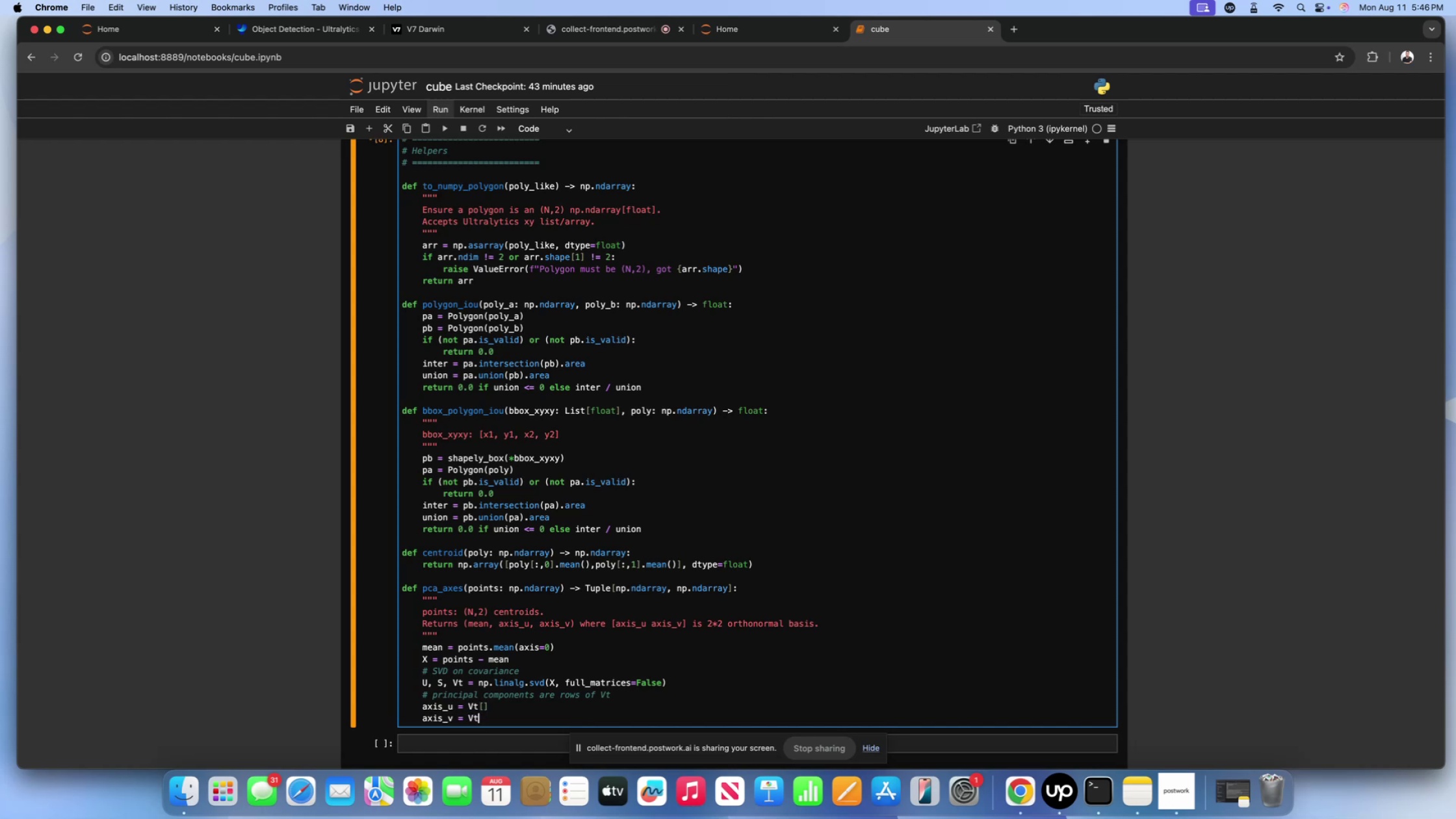 
key(Shift+BracketLeft)
 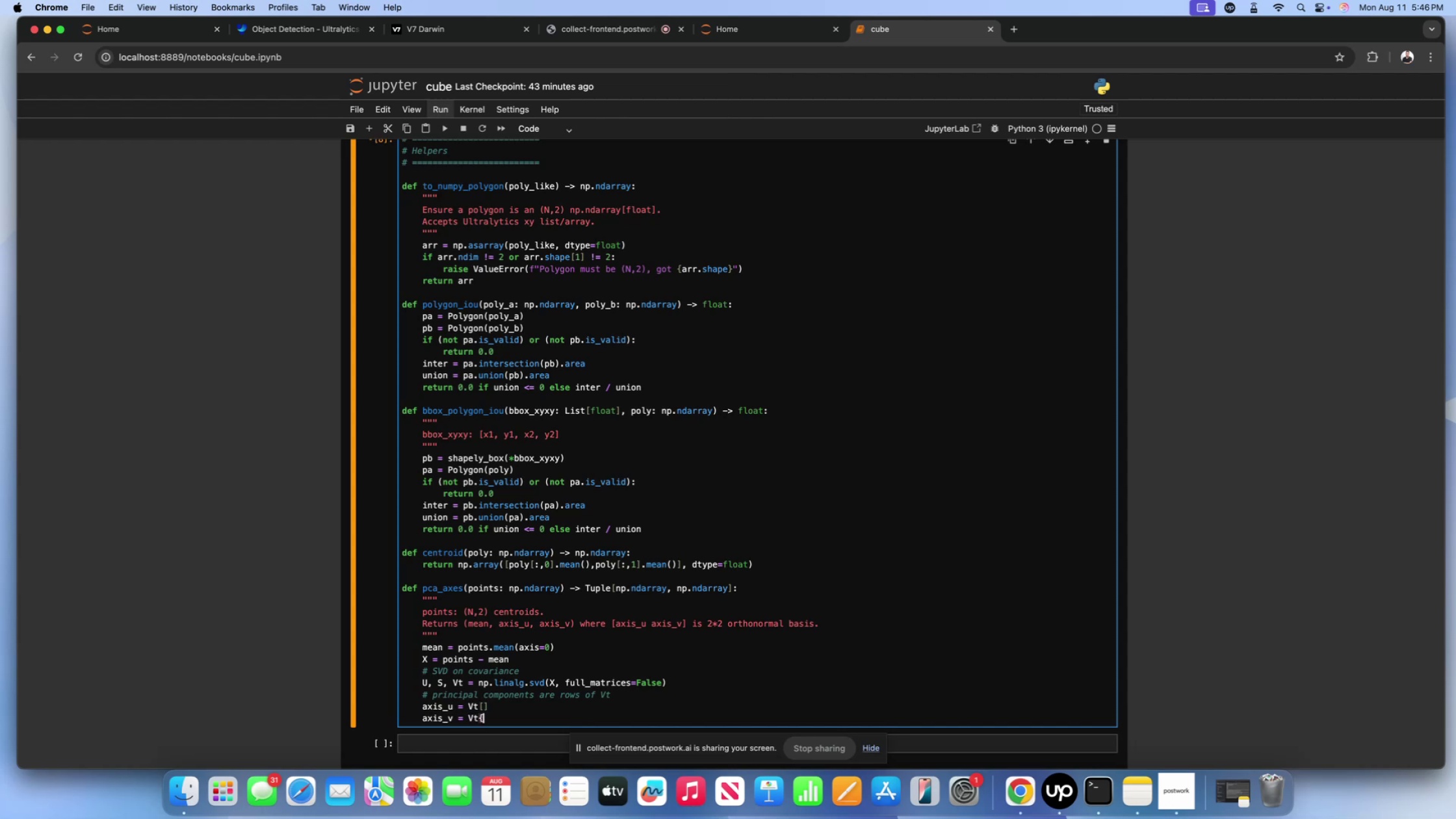 
key(Shift+ShiftLeft)
 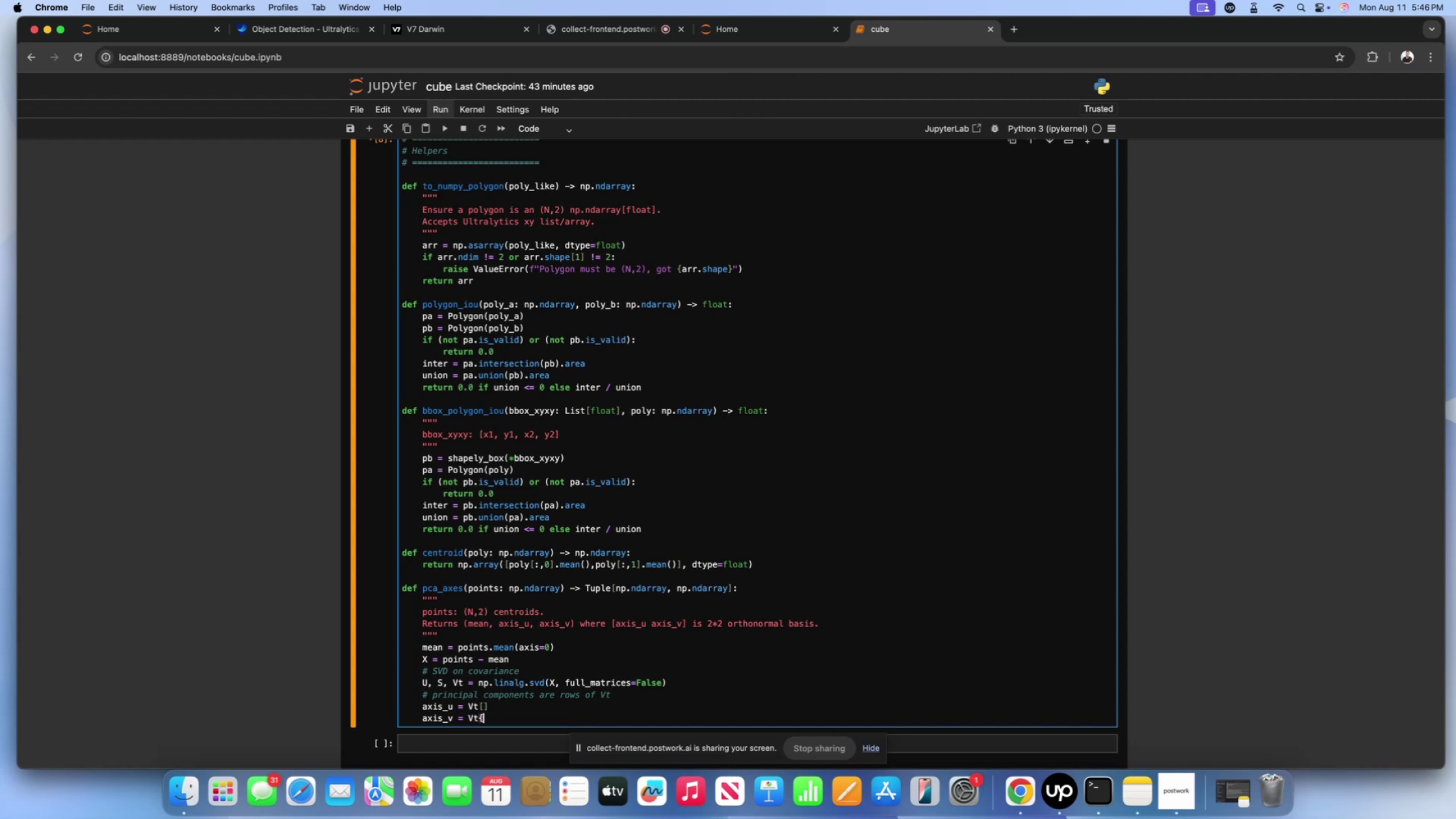 
key(Shift+BracketRight)
 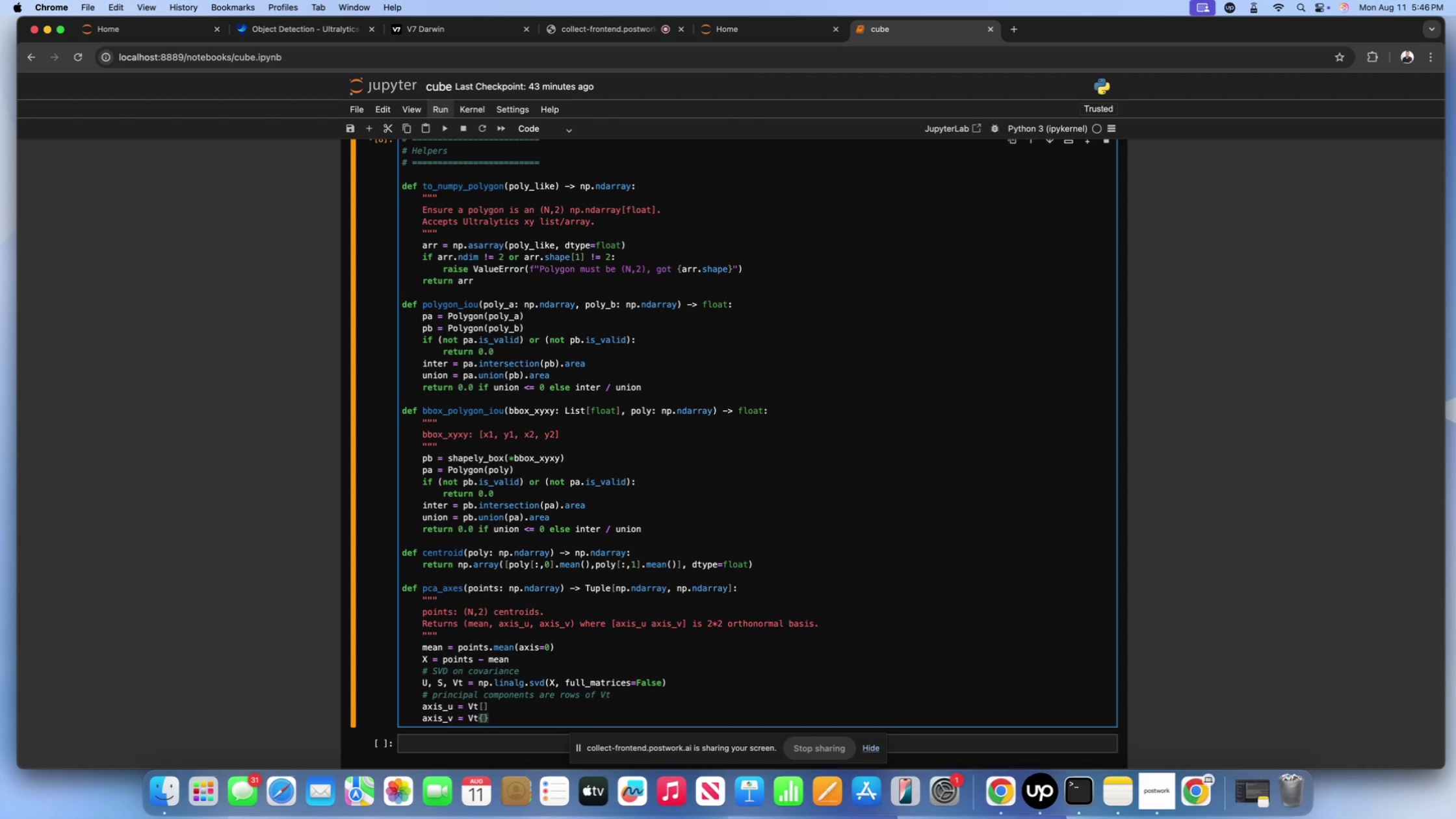 
key(Backspace)
 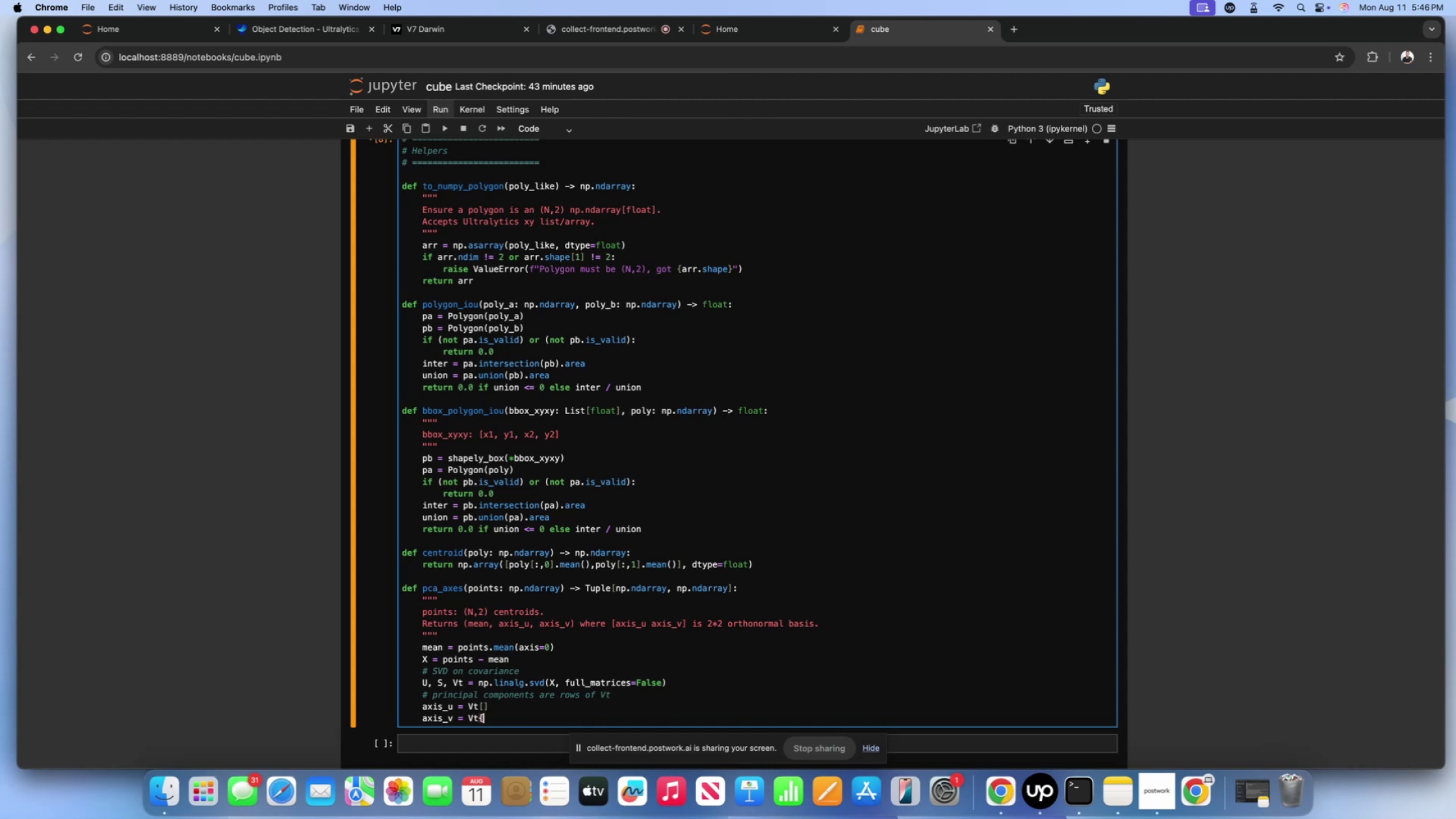 
key(Backspace)
 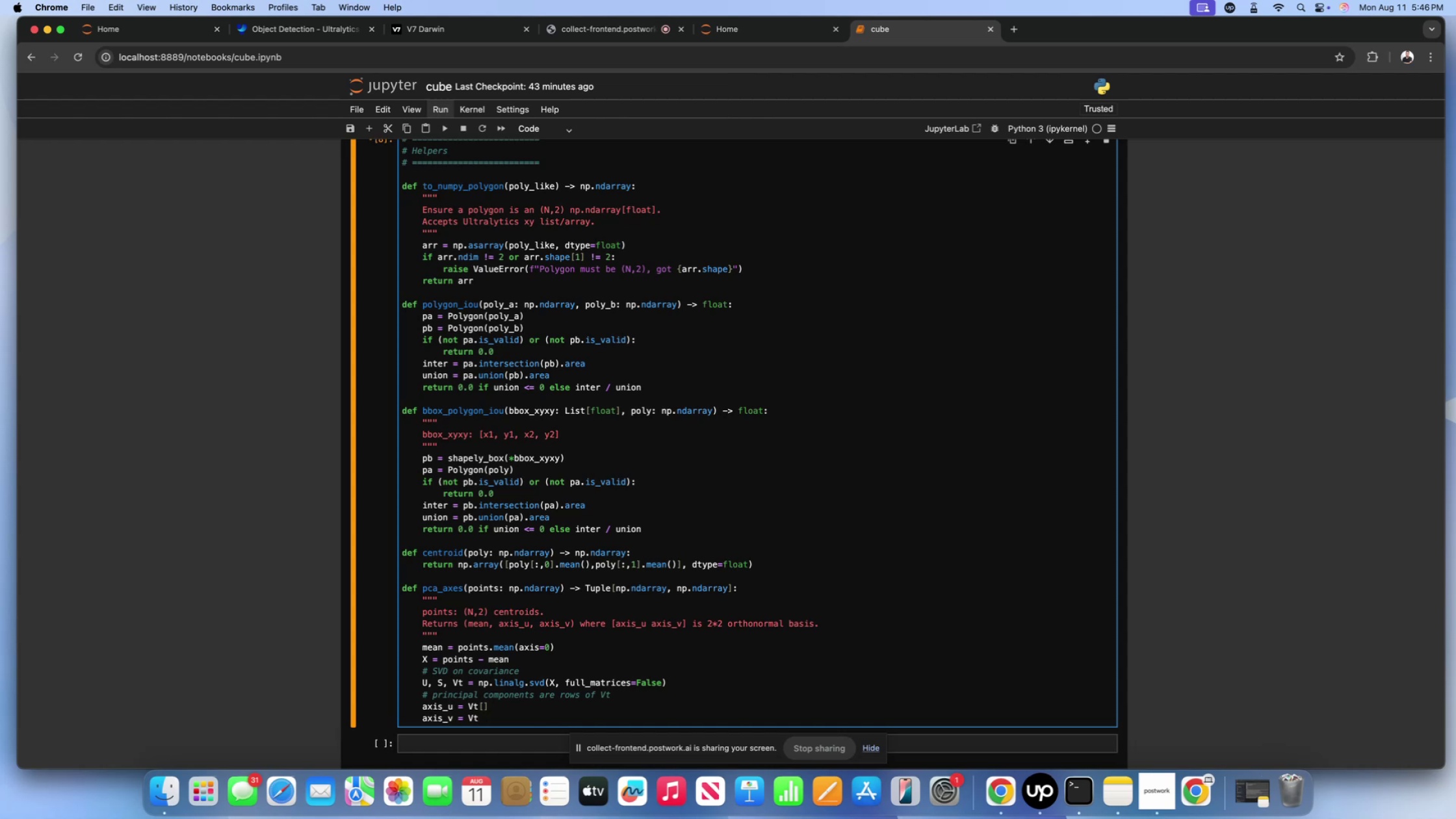 
key(Shift+ShiftLeft)
 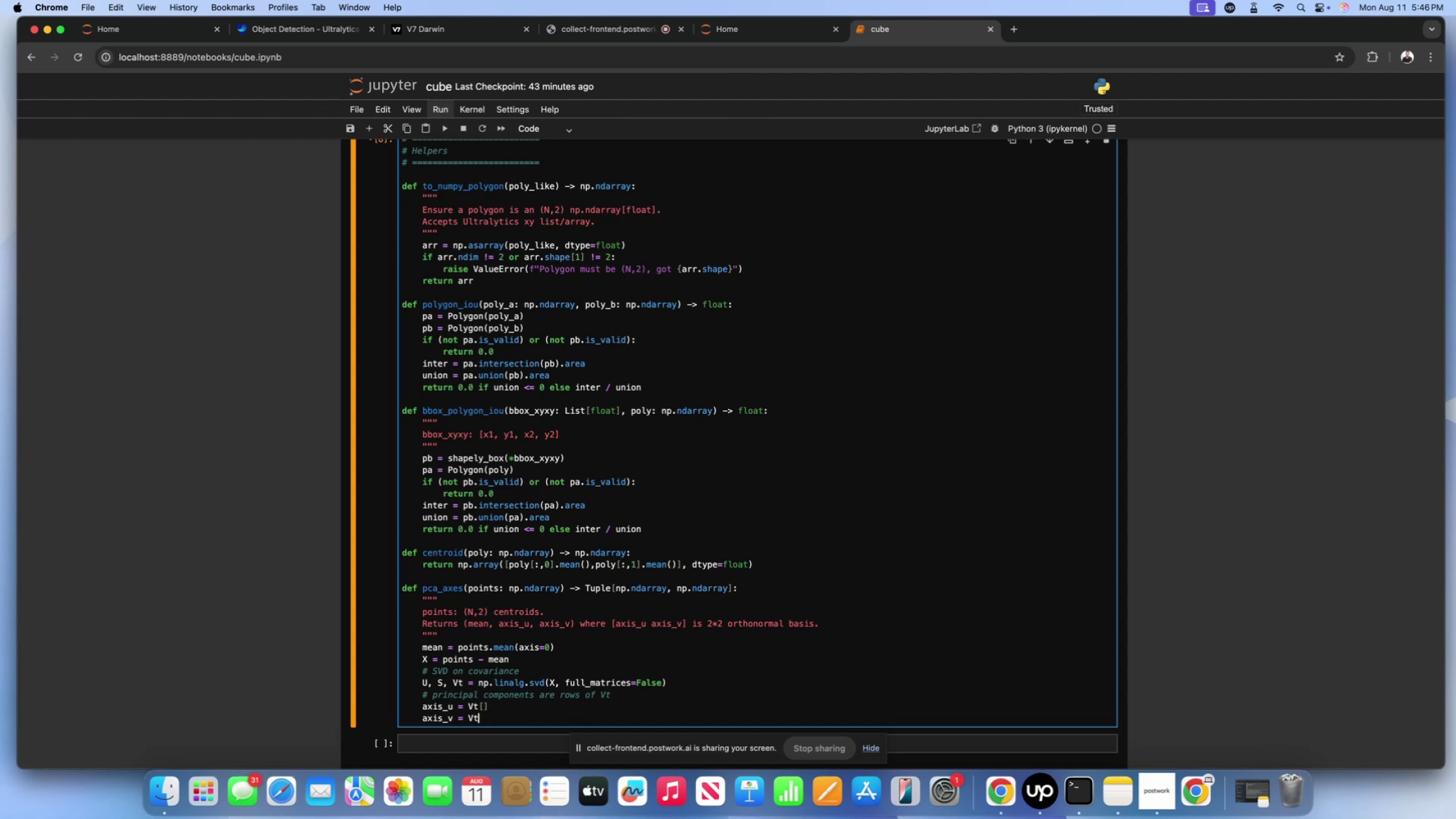 
key(Shift+BracketLeft)
 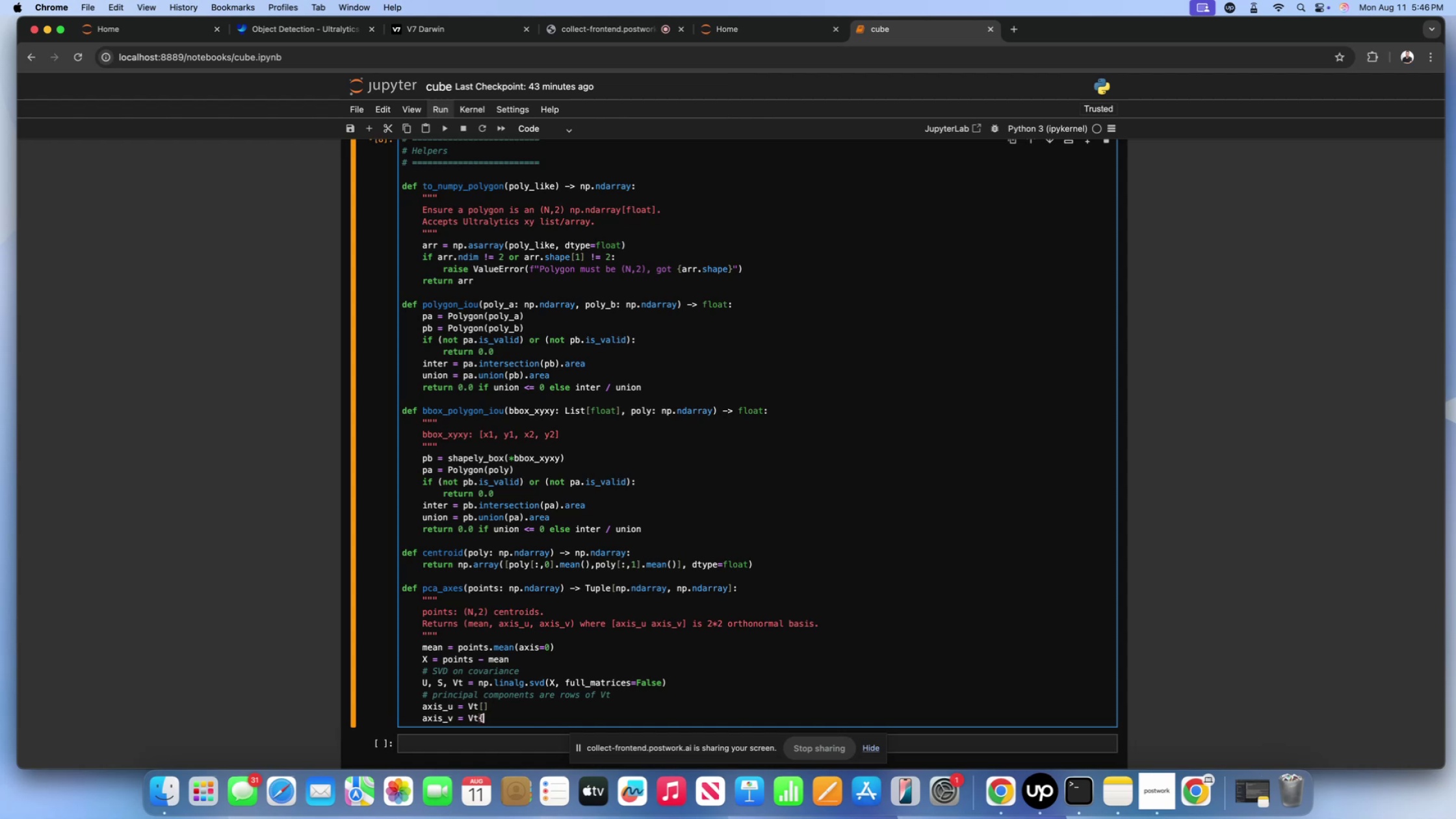 
key(Shift+ShiftLeft)
 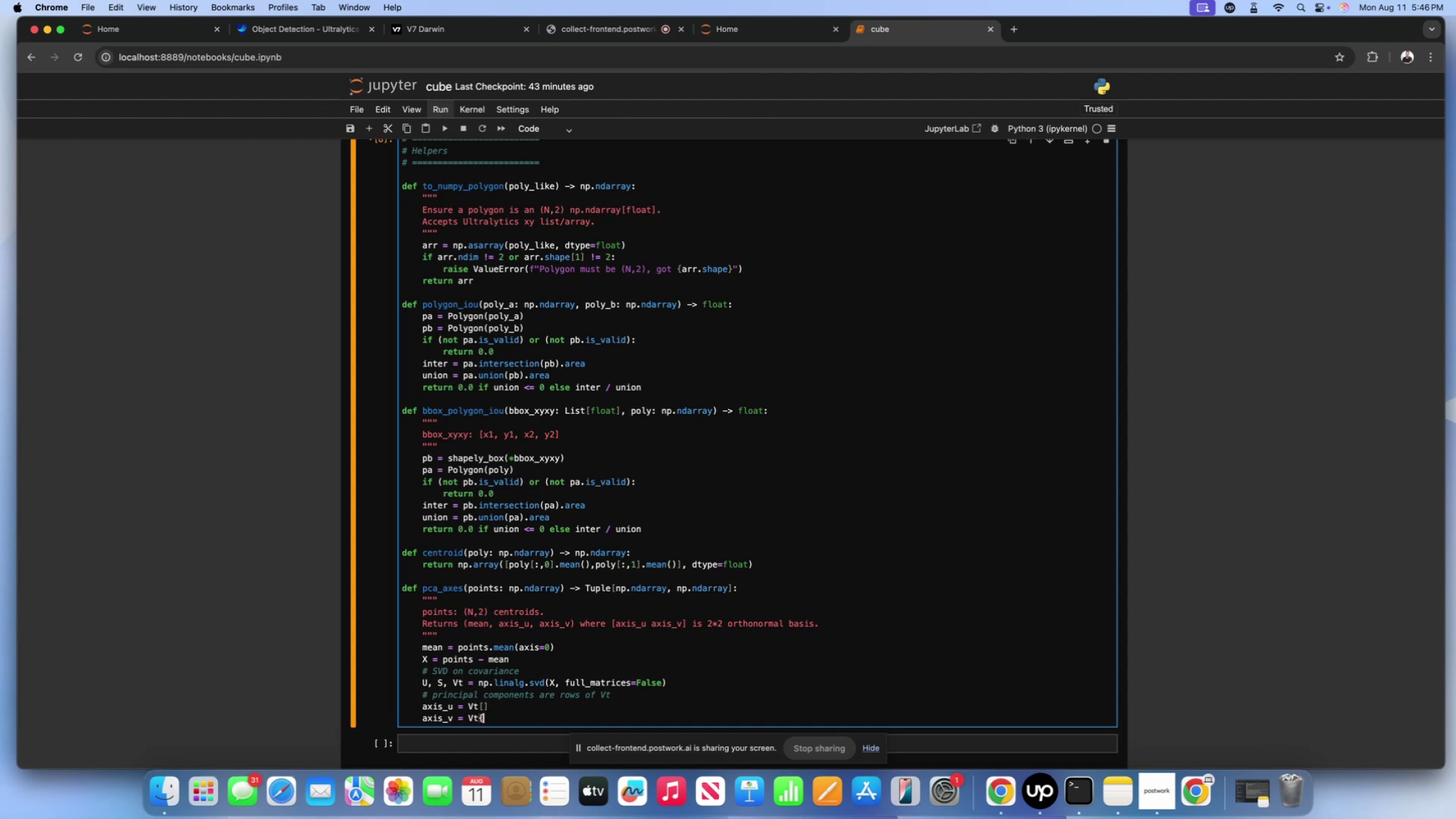 
key(Backspace)
 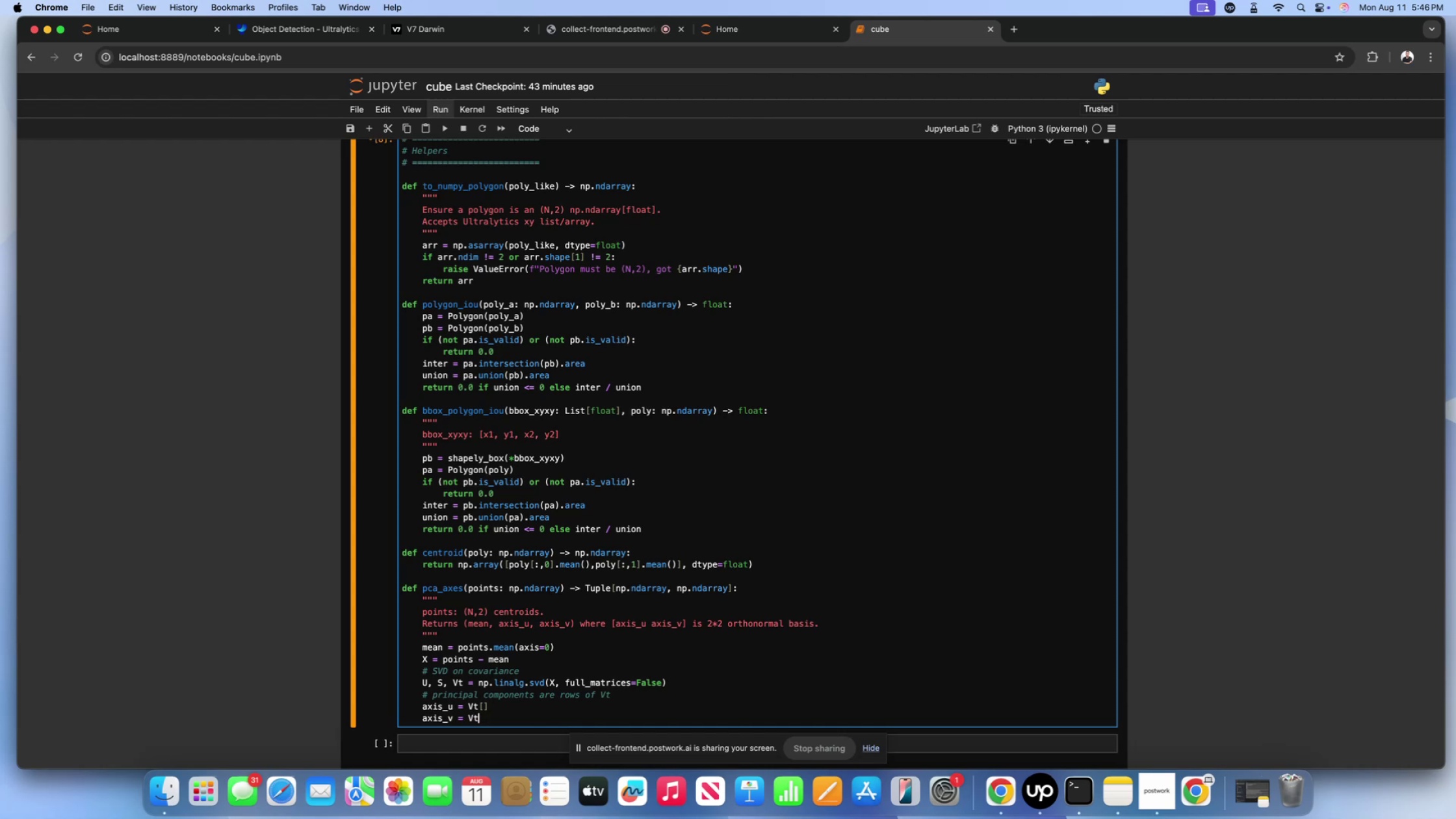 
key(BracketLeft)
 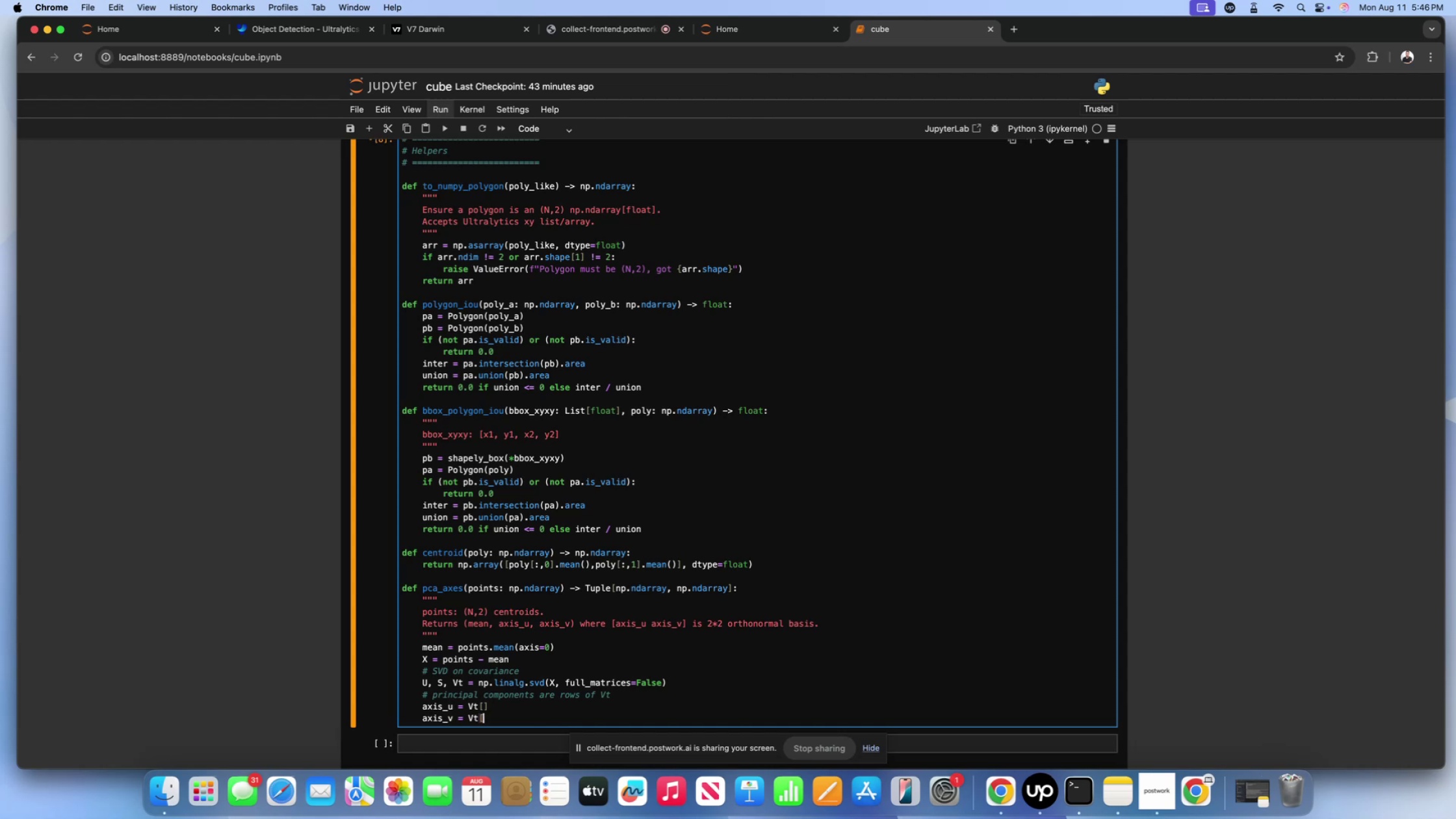 
key(BracketRight)
 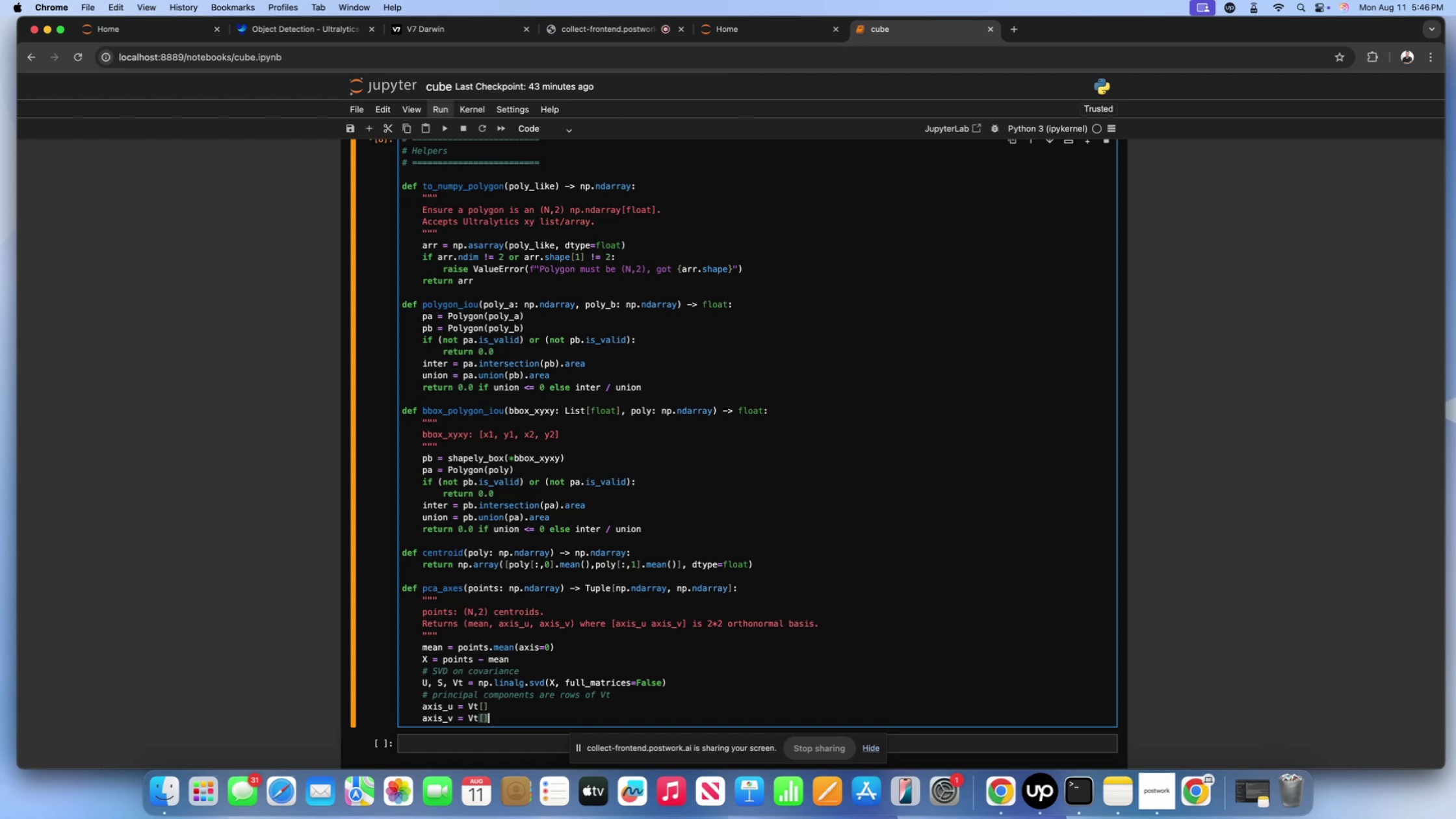 
key(ArrowDown)
 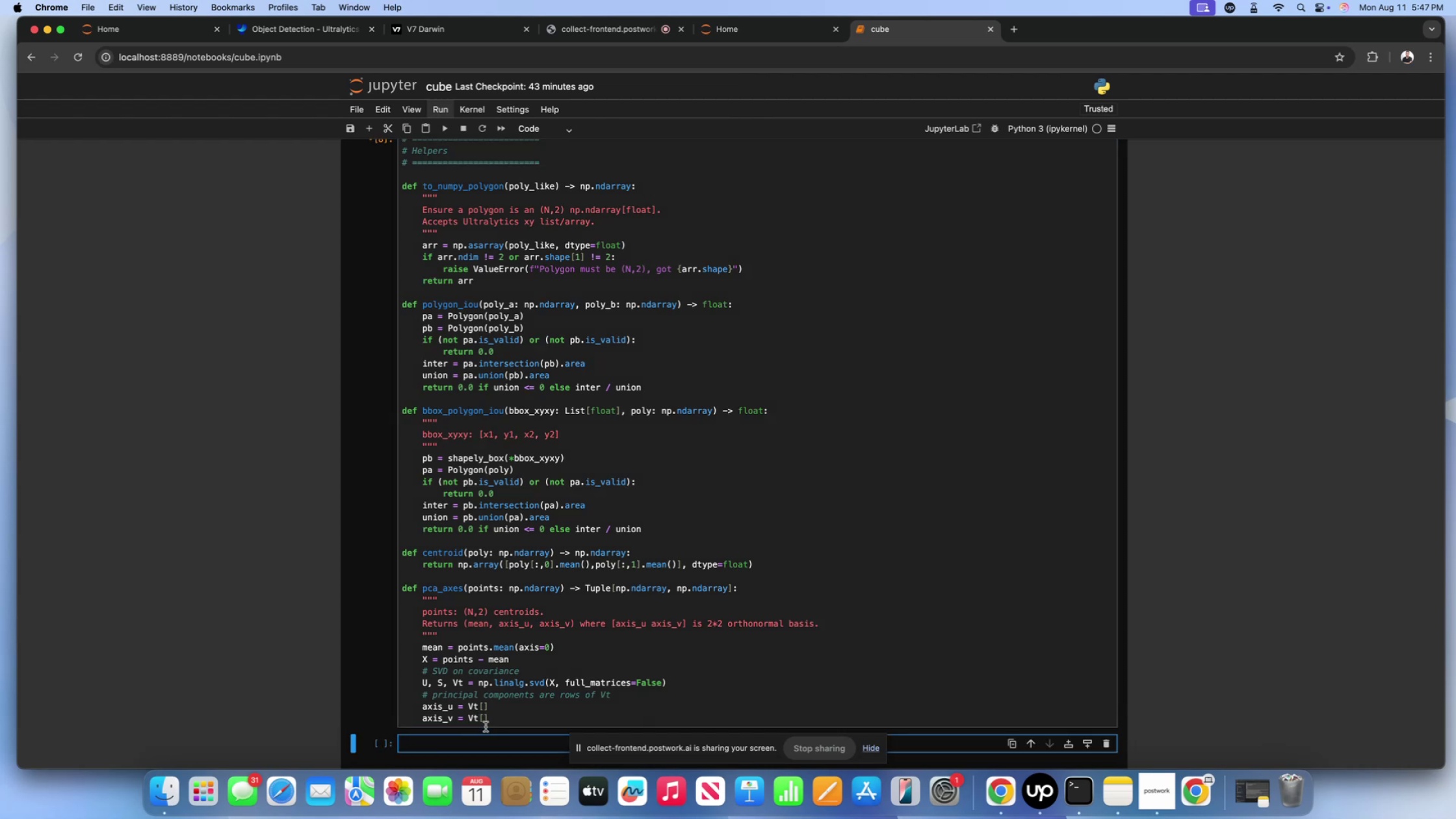 
left_click([487, 709])
 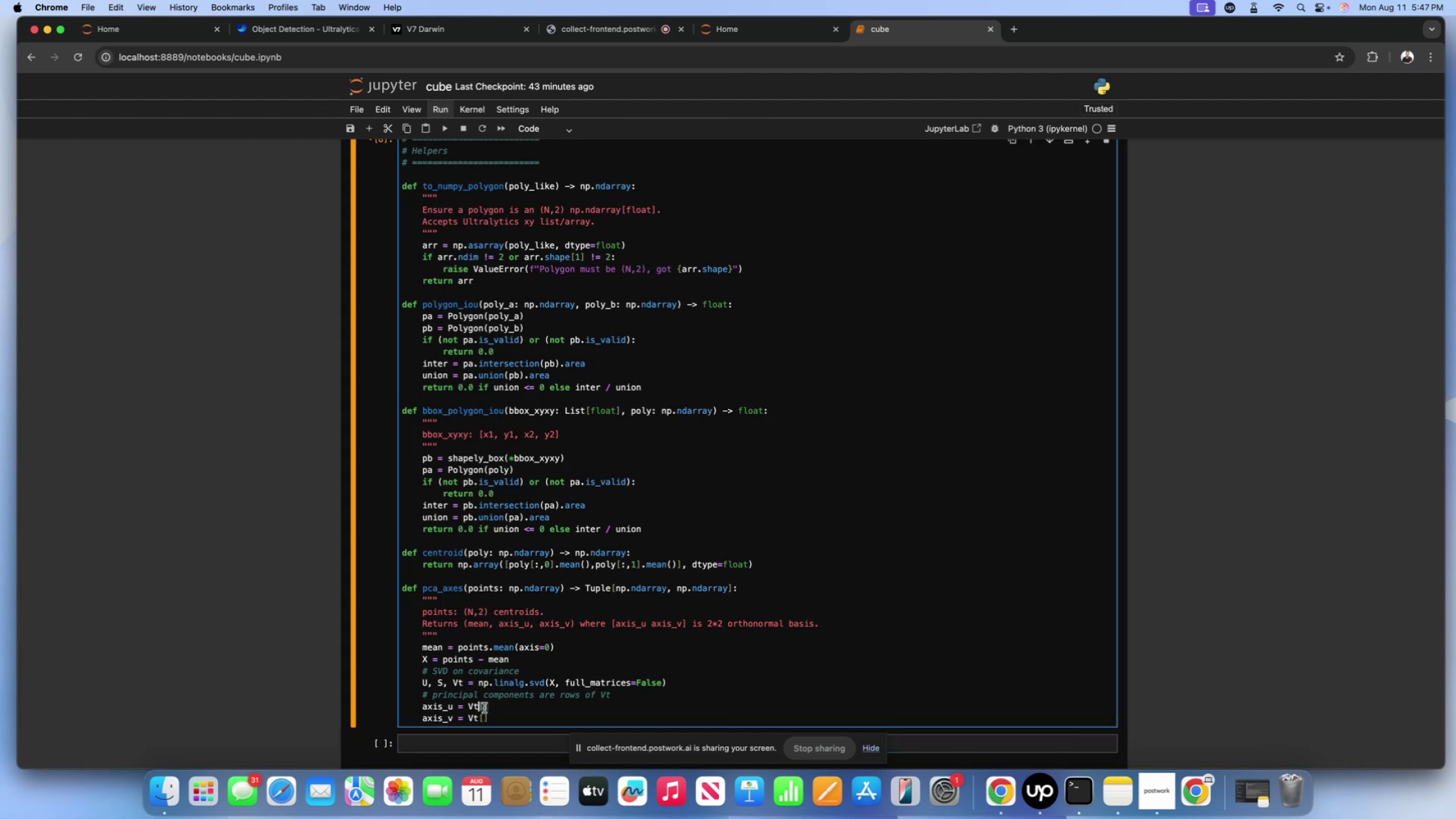 
double_click([484, 708])
 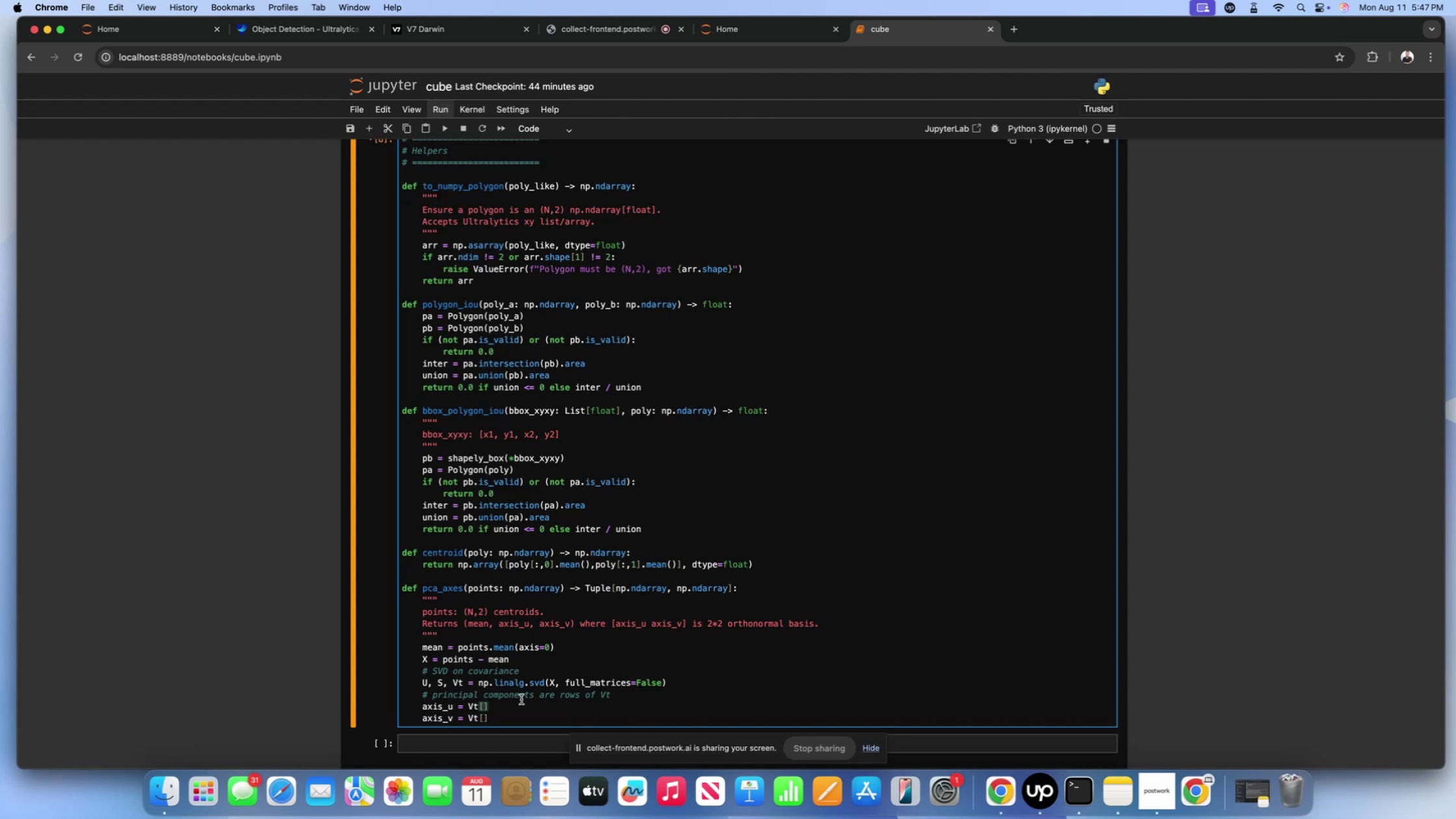 
wait(16.5)
 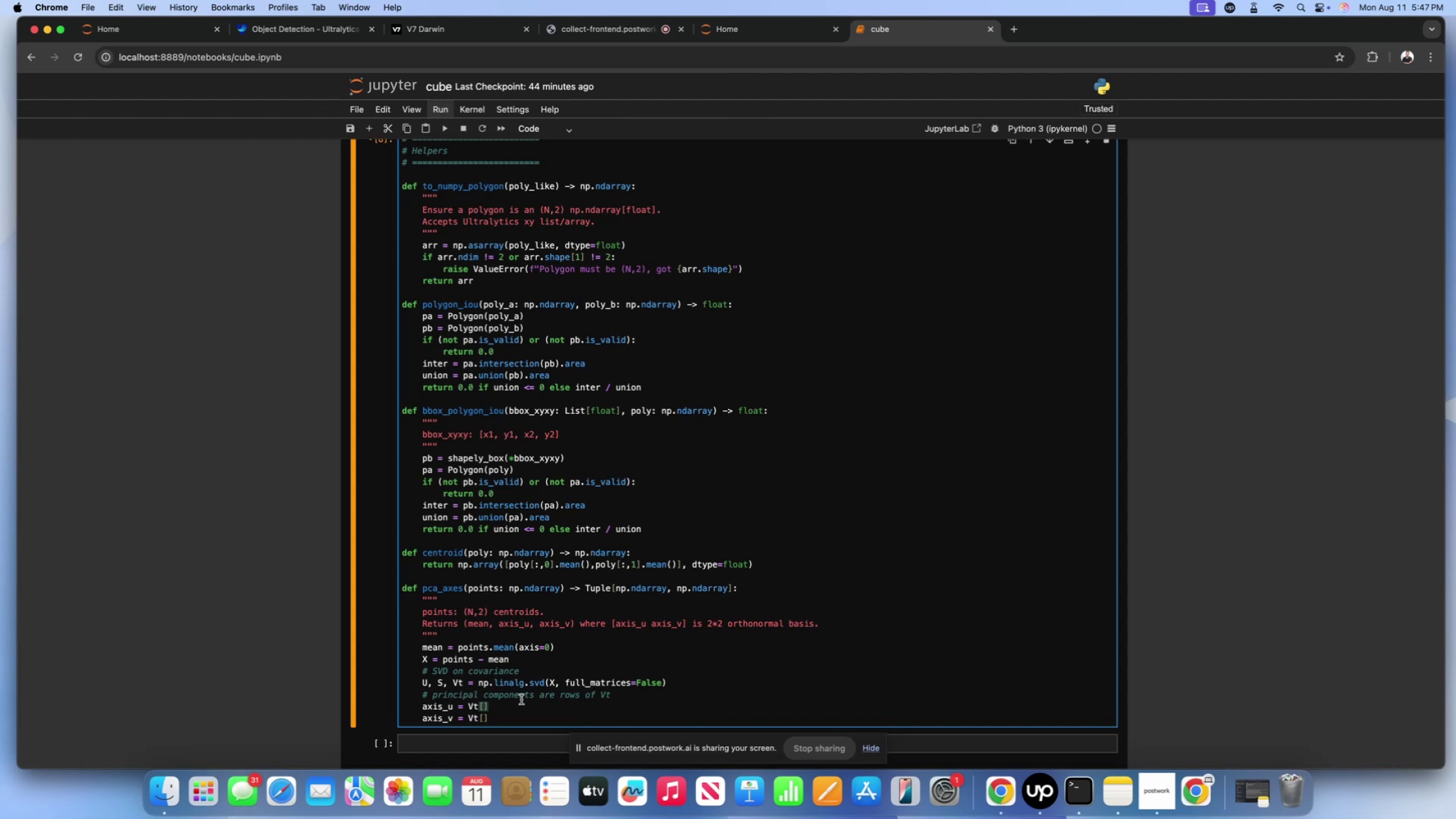 
key(0)
 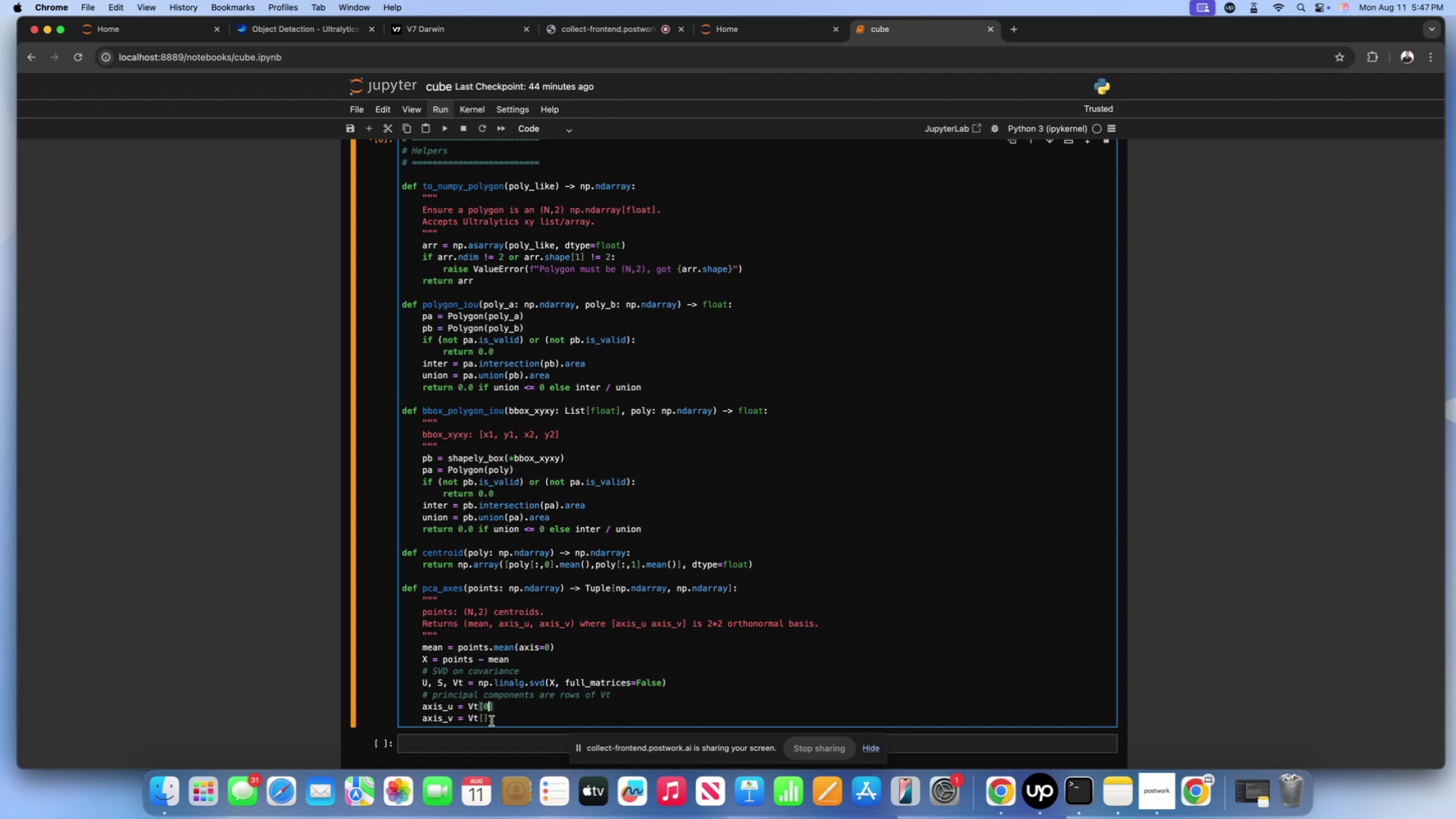 
left_click([485, 722])
 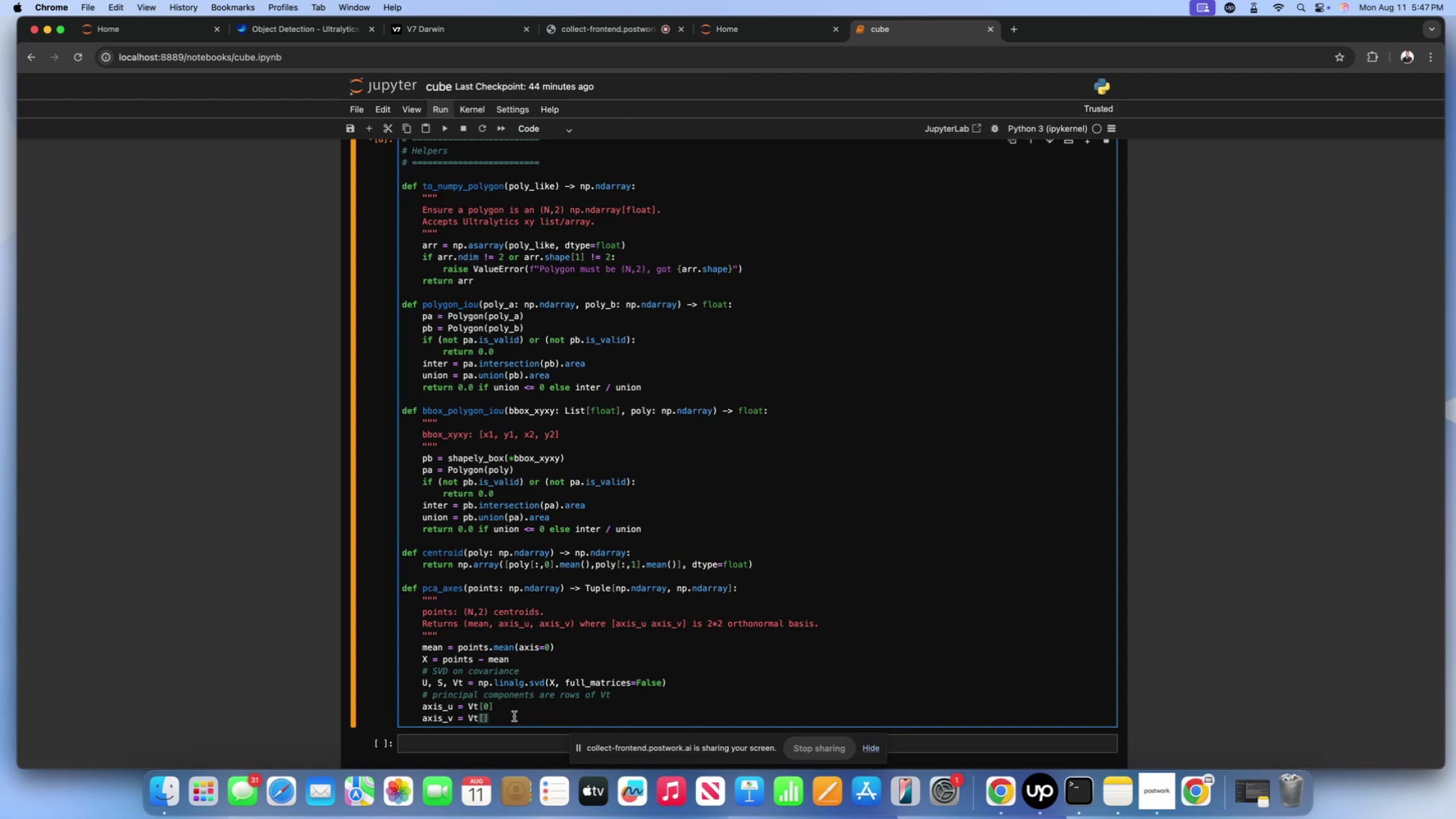 
key(1)
 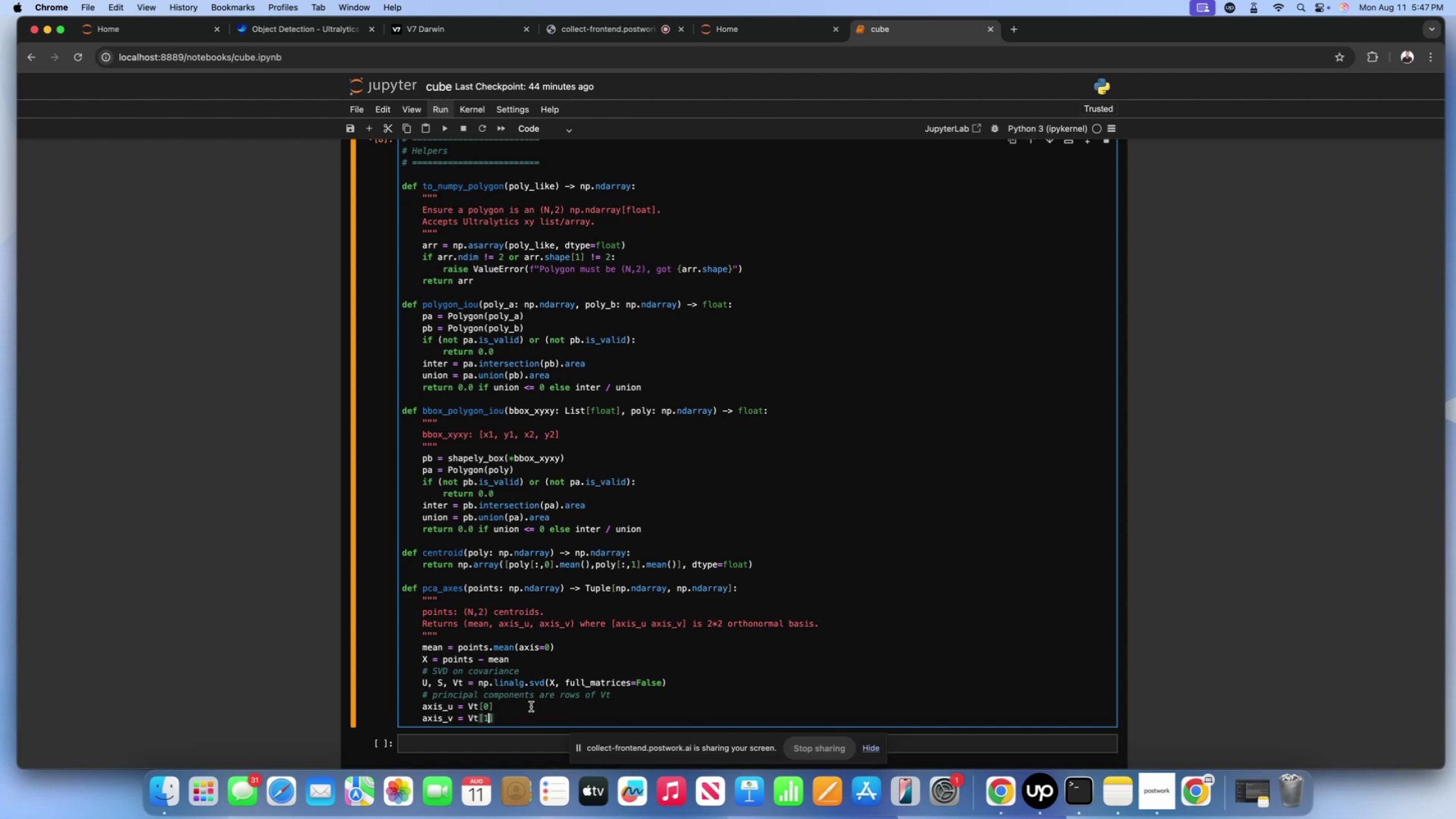 
left_click([531, 707])
 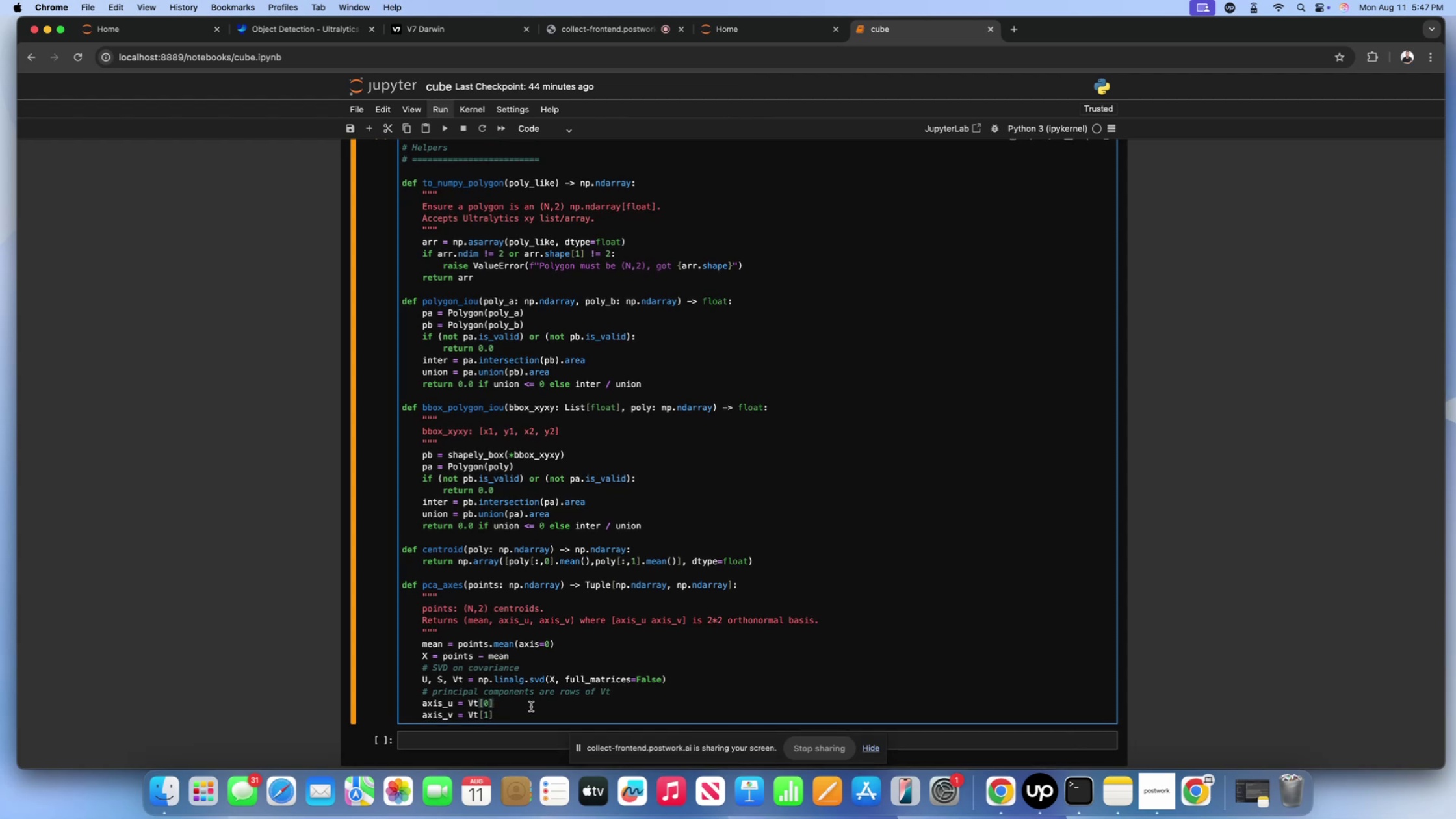 
type( # first PC )
 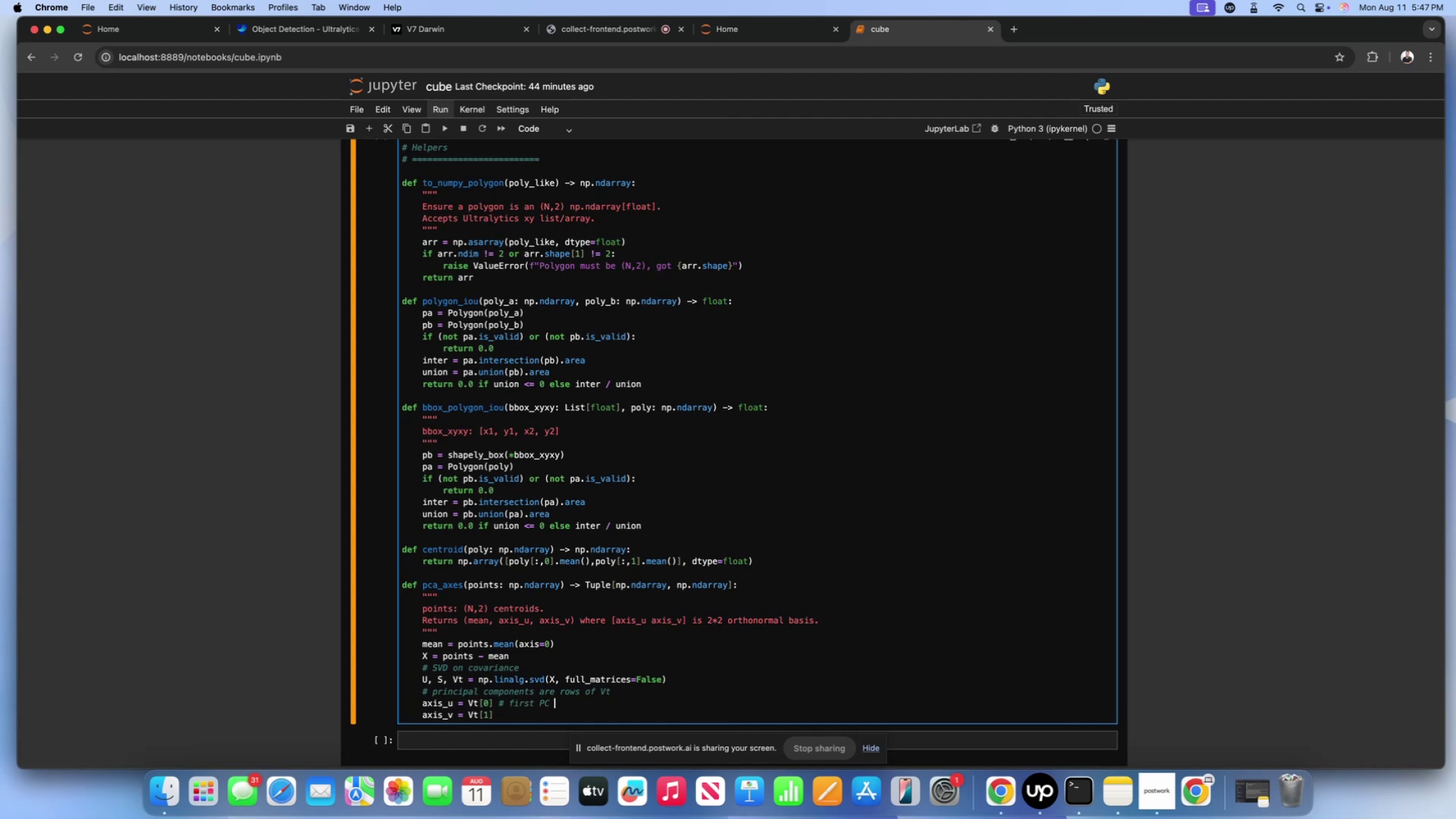 
wait(6.04)
 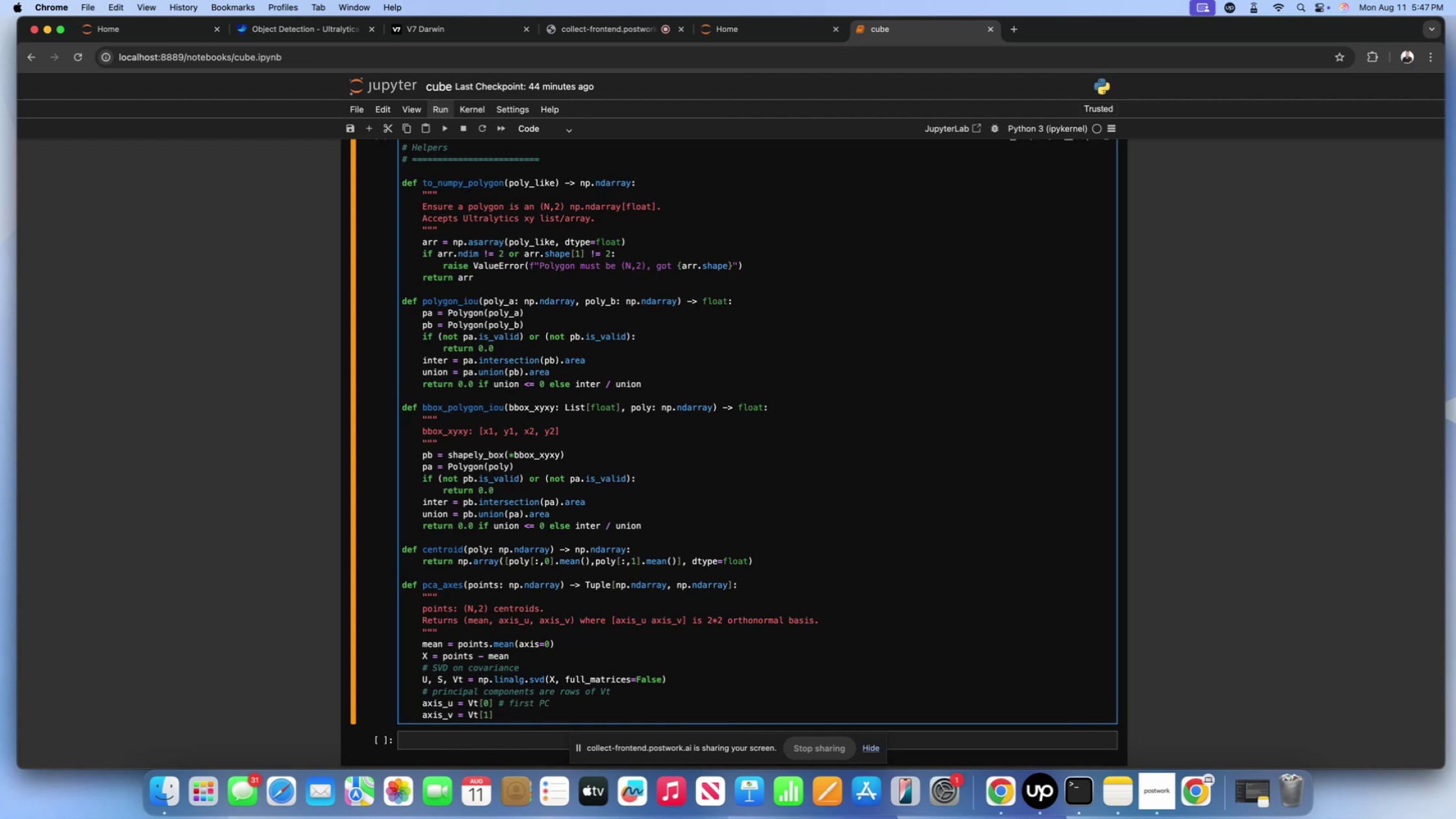 
key(Shift+9)
 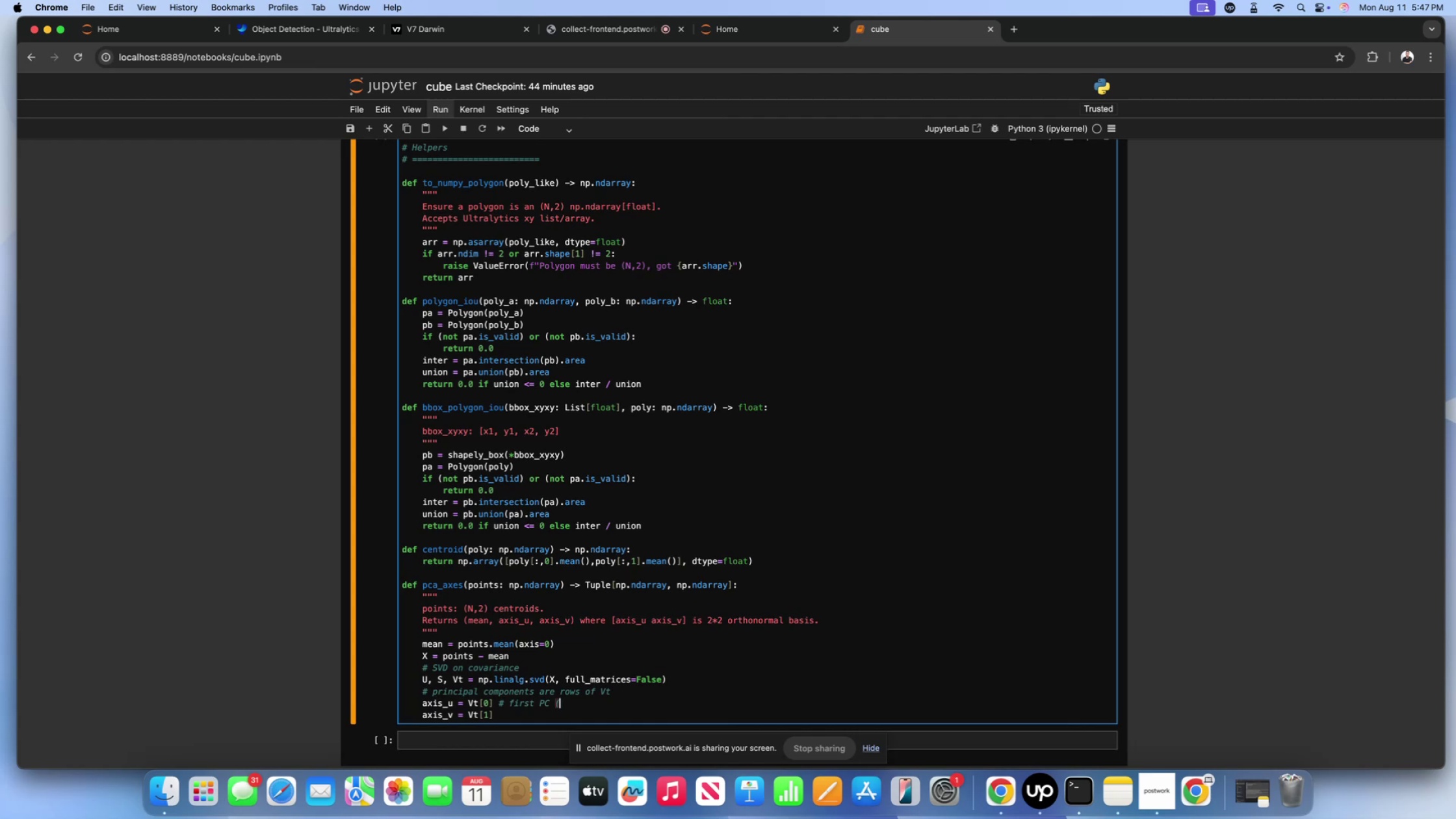 
key(Shift+ShiftLeft)
 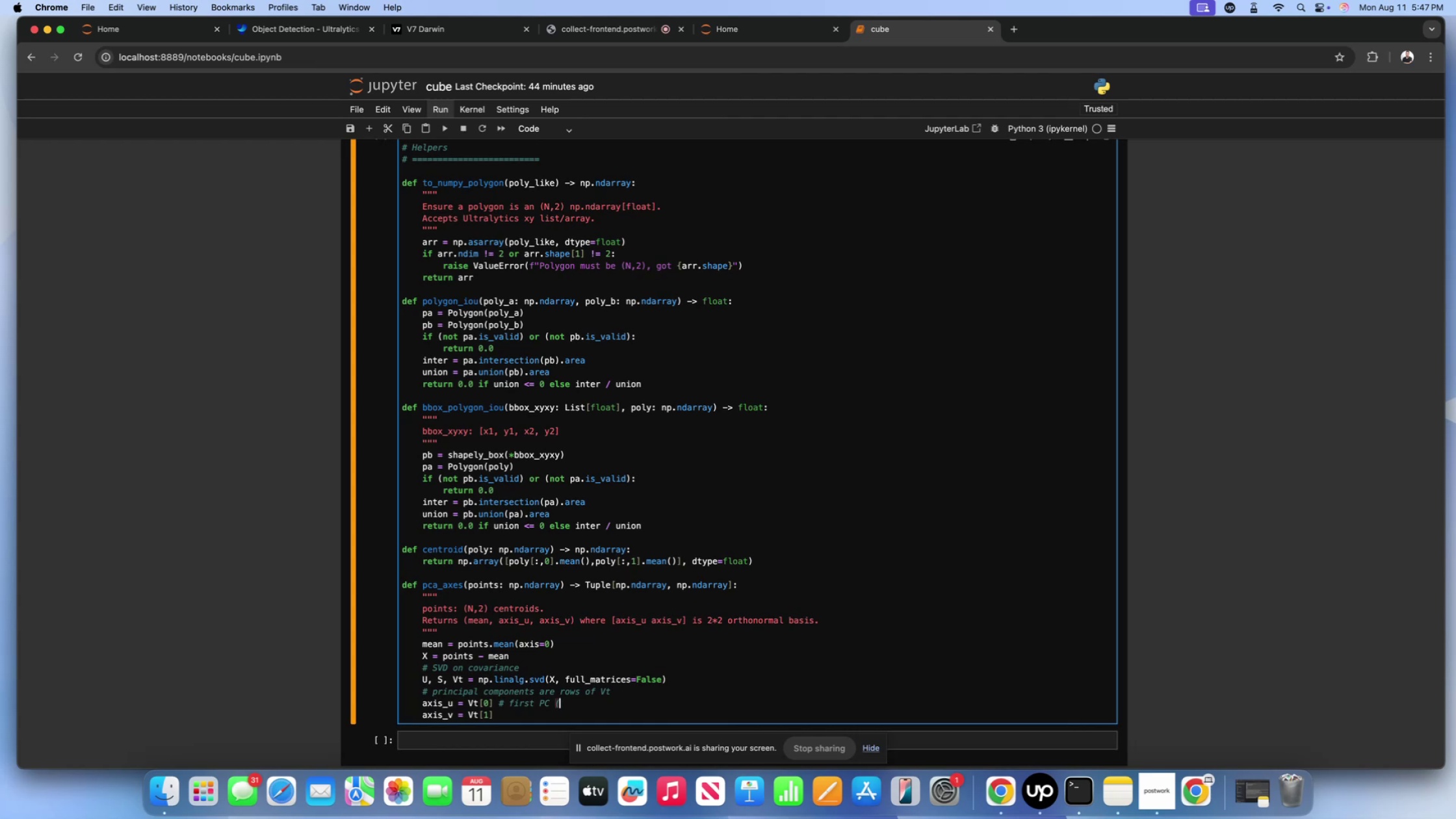 
key(Shift+0)
 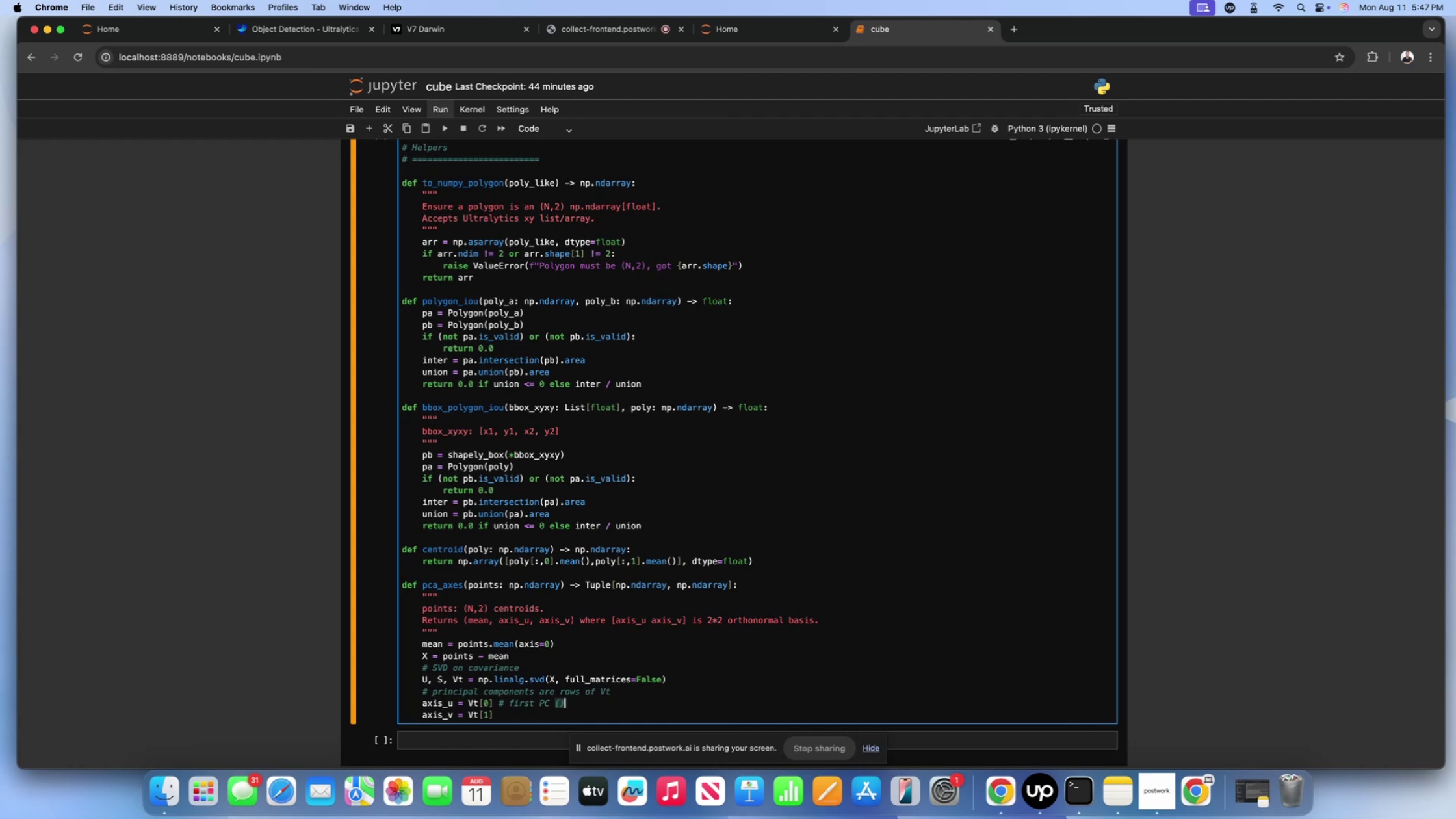 
key(ArrowLeft)
 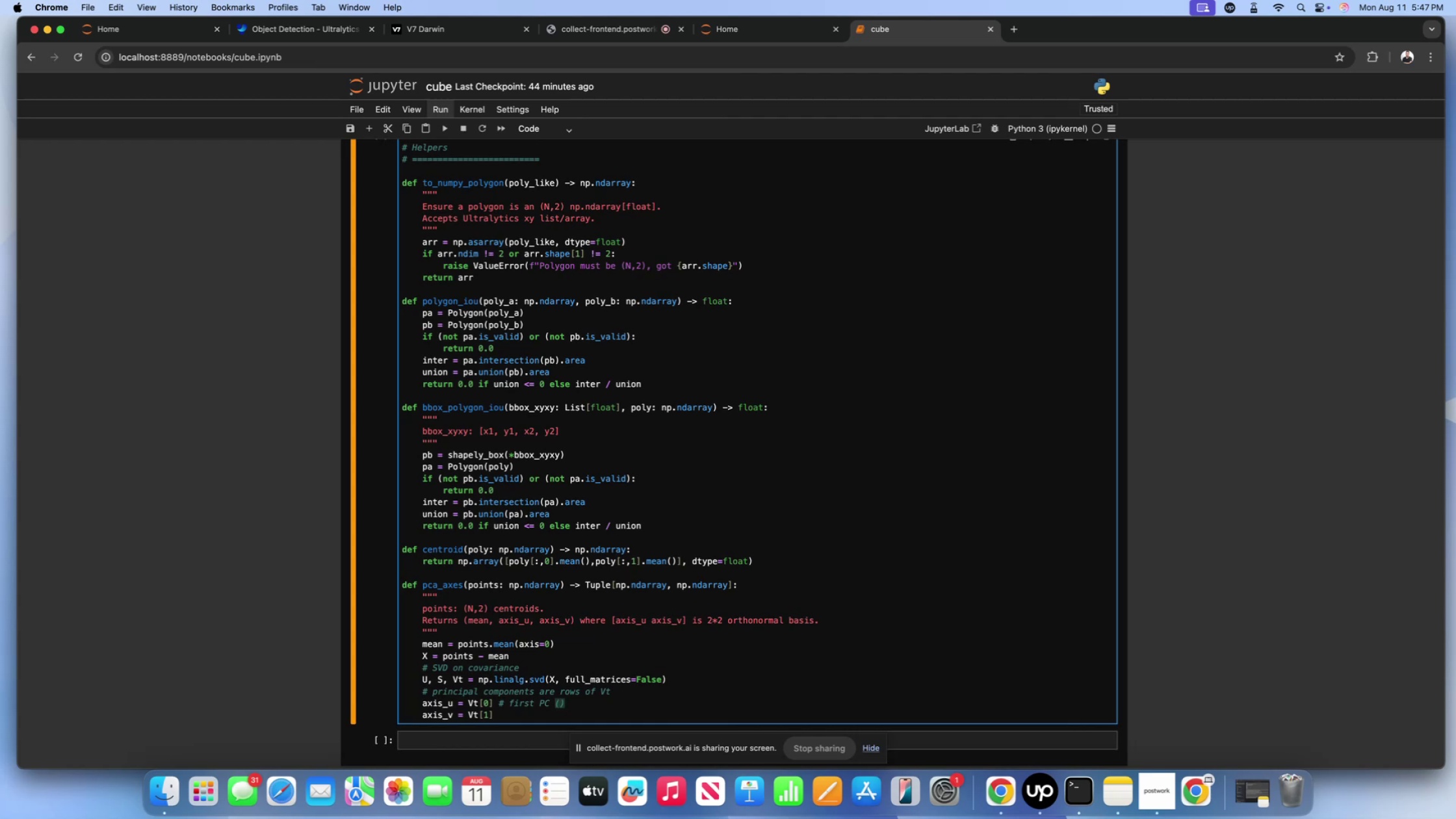 
type(horizon)
 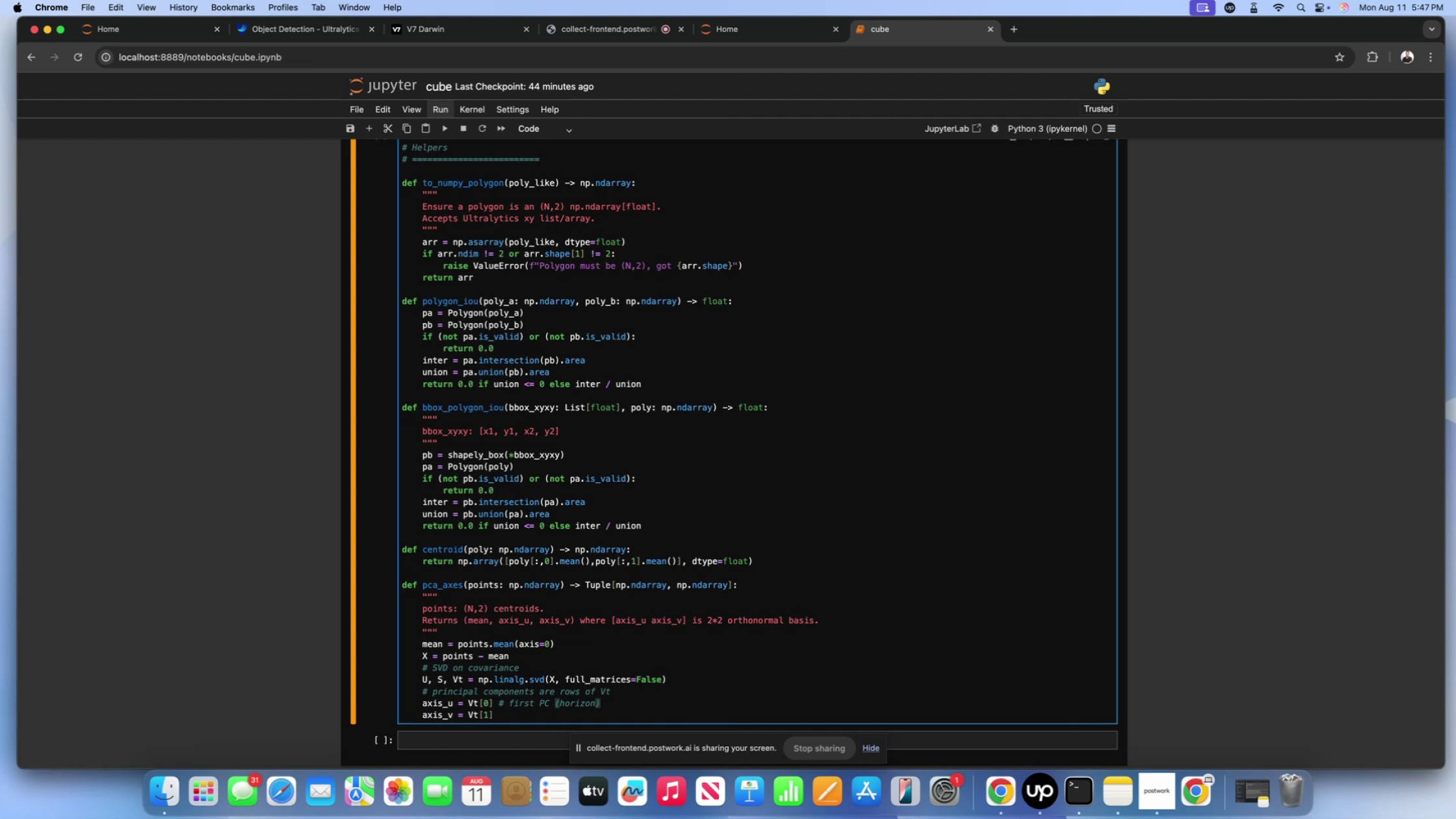 
type(tal-ish)
 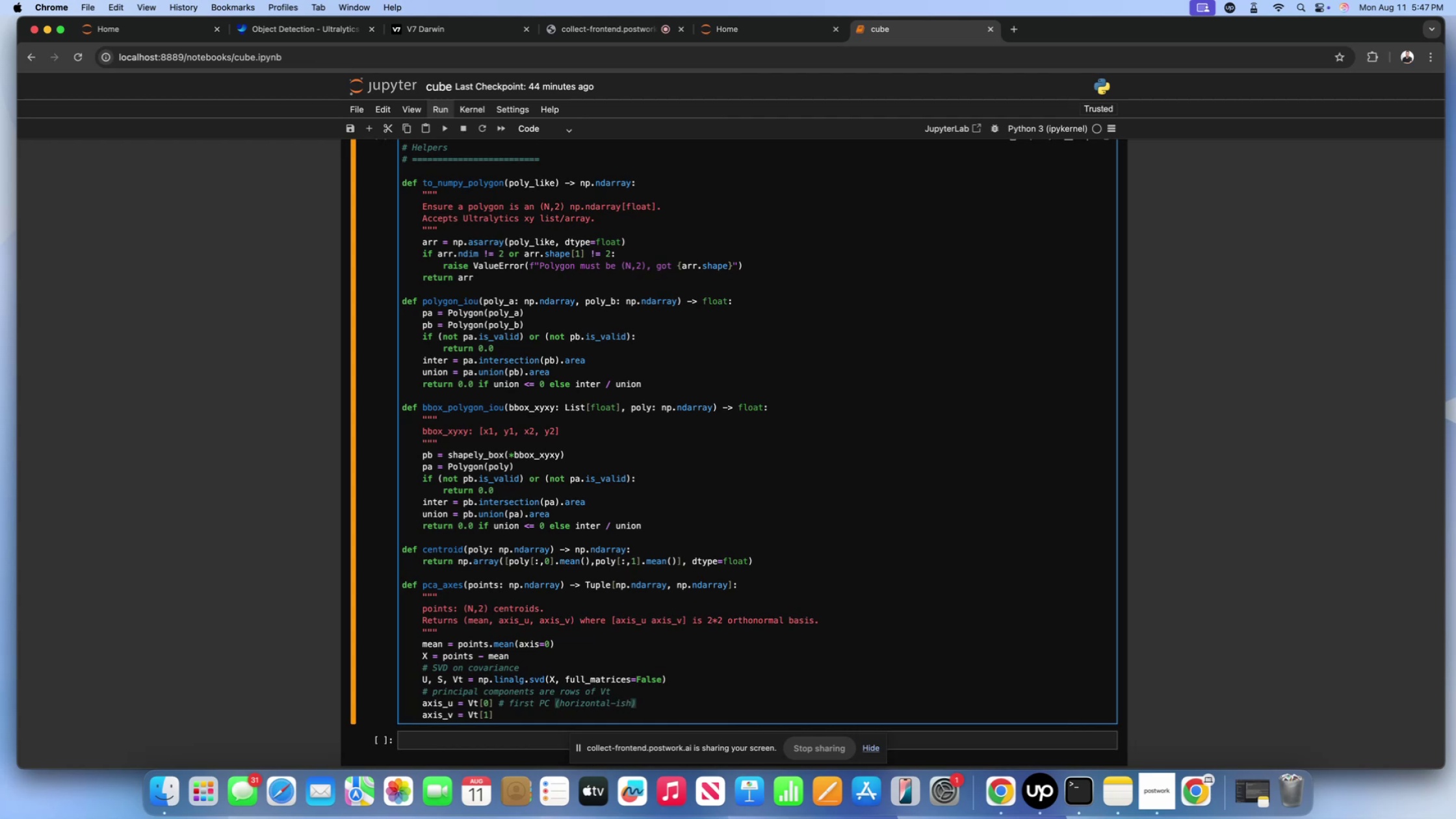 
key(ArrowRight)
 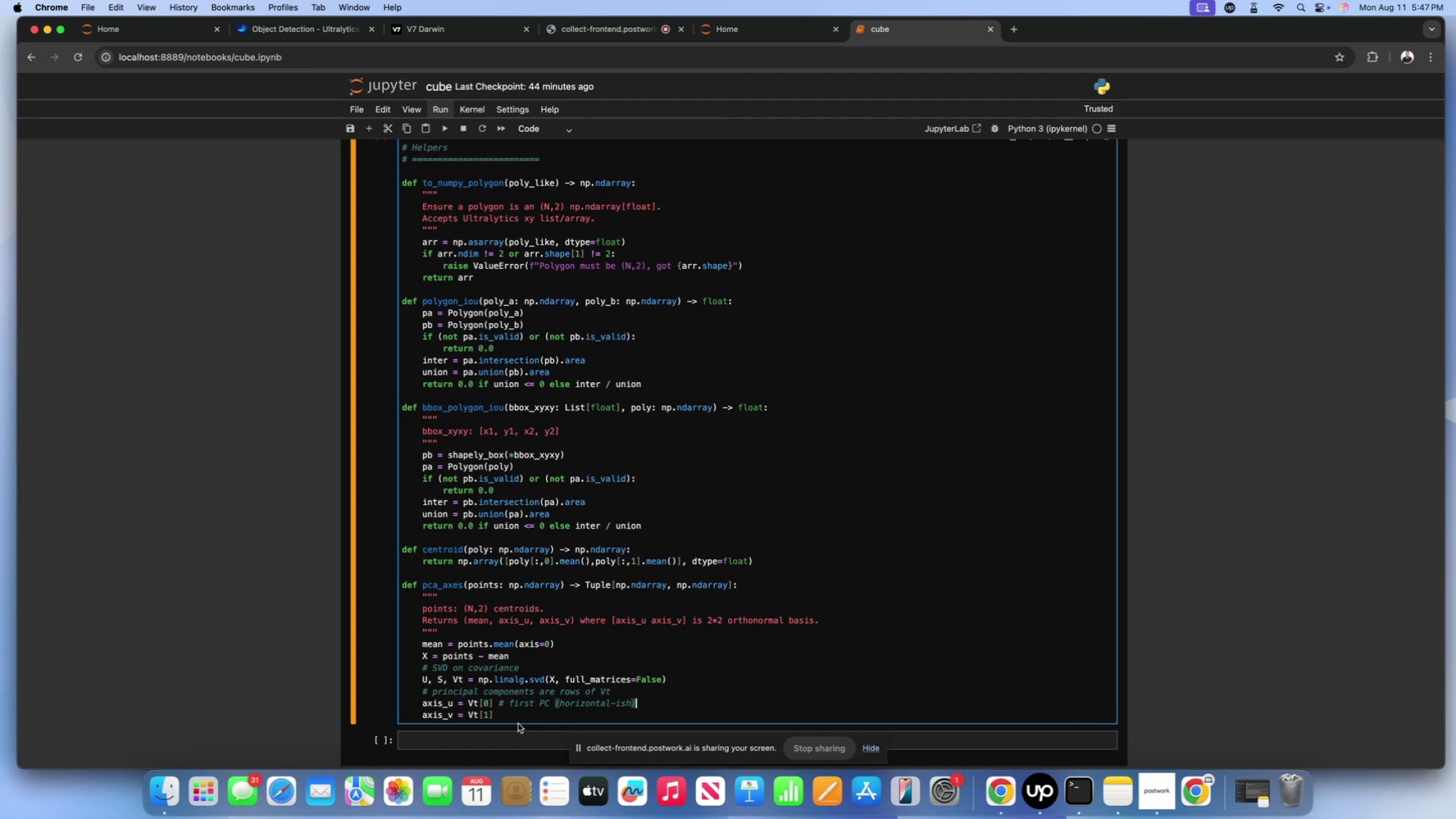 
left_click([530, 716])
 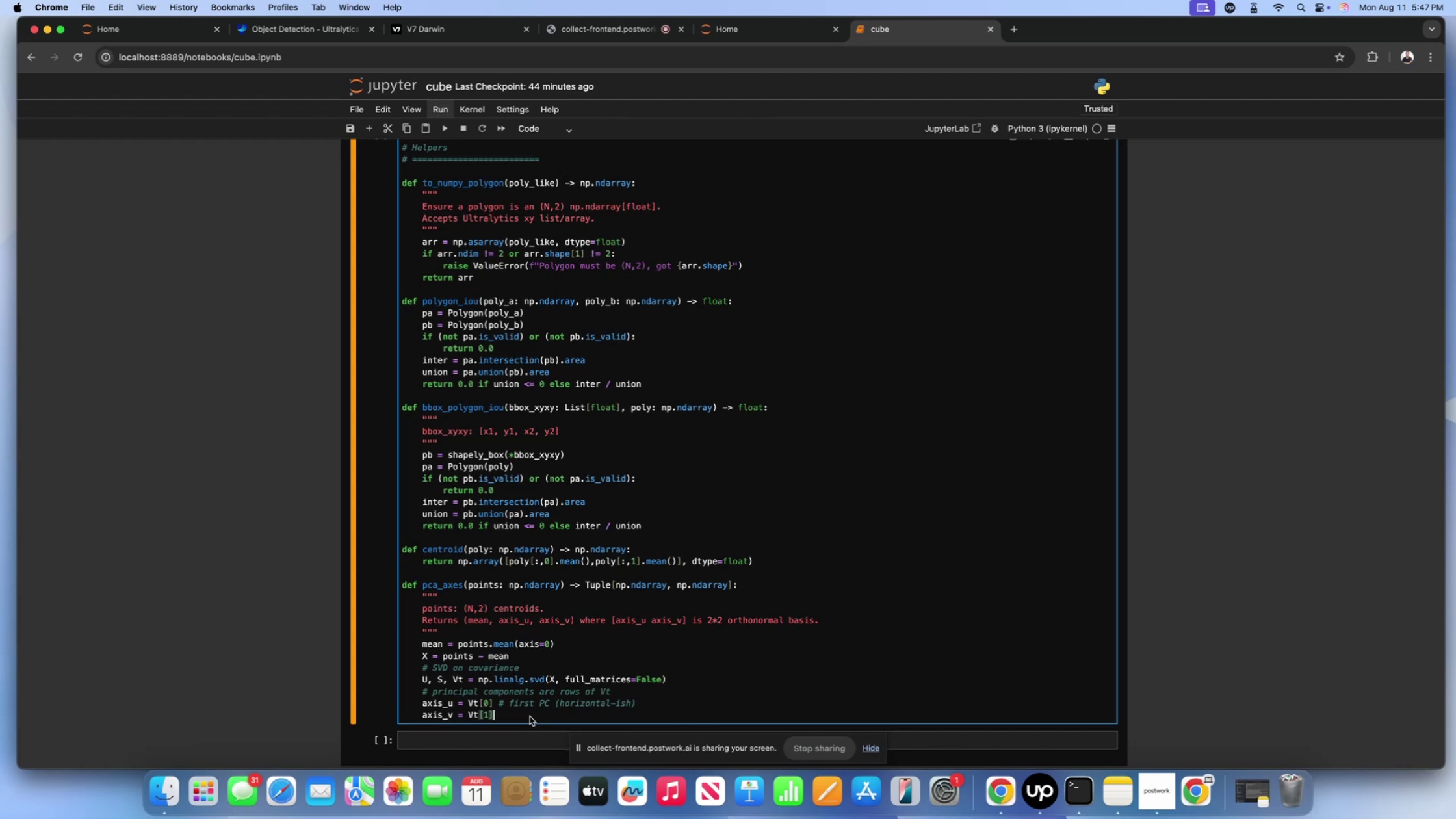 
type( # second PC (vertical)
 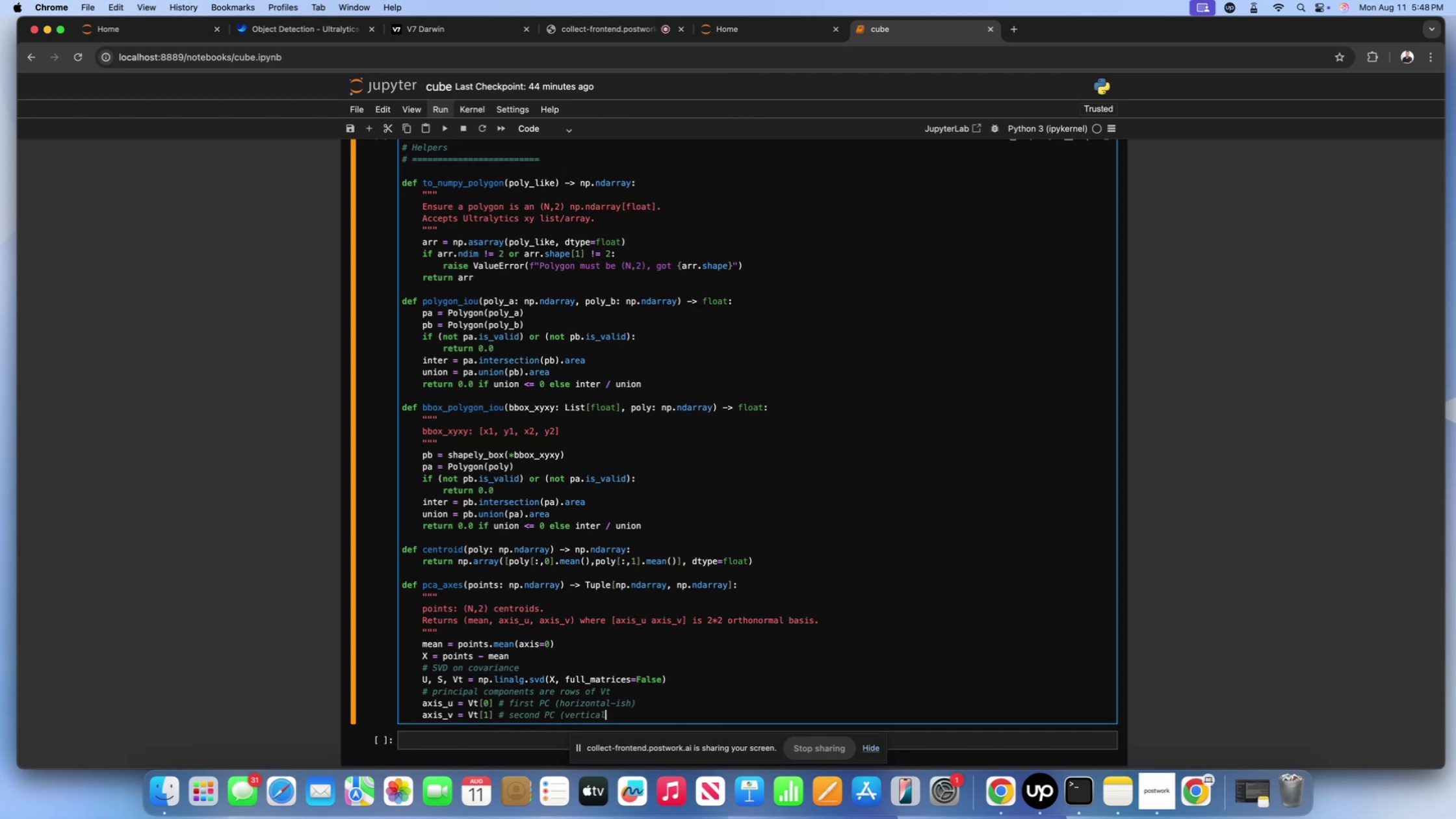 
wait(6.13)
 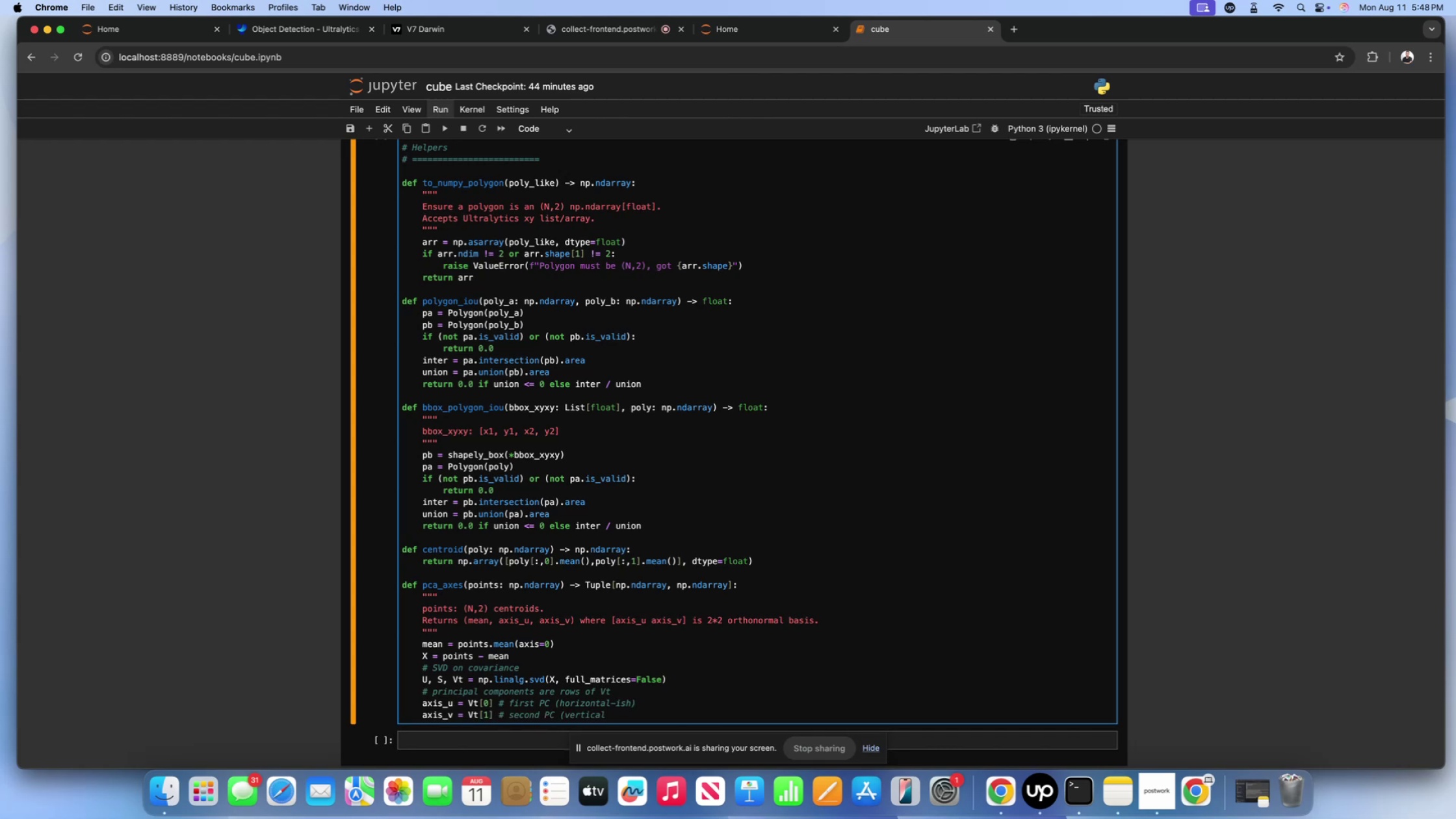 
type(-ish))
 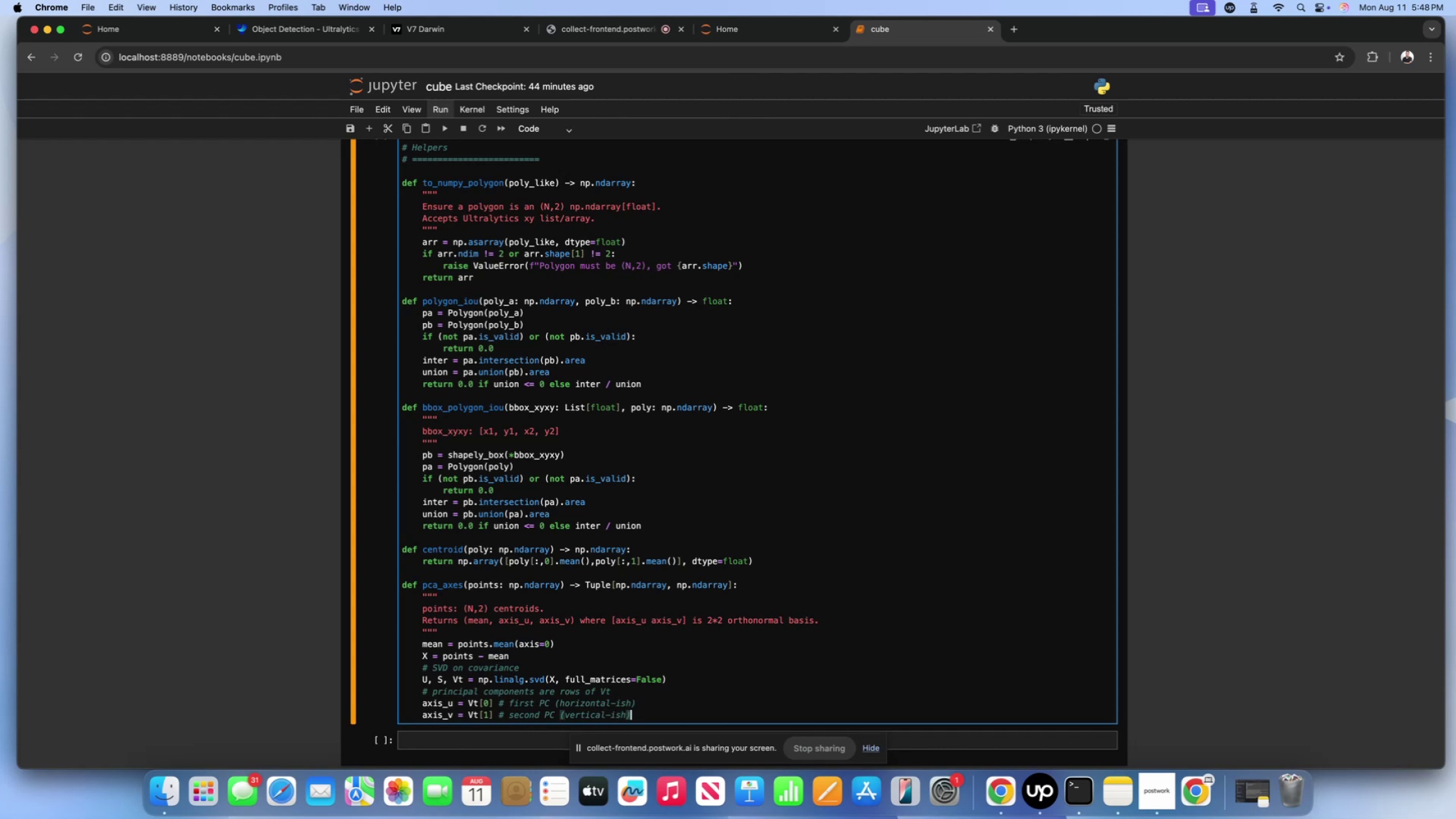 
scroll: coordinate [604, 682], scroll_direction: down, amount: 25.0
 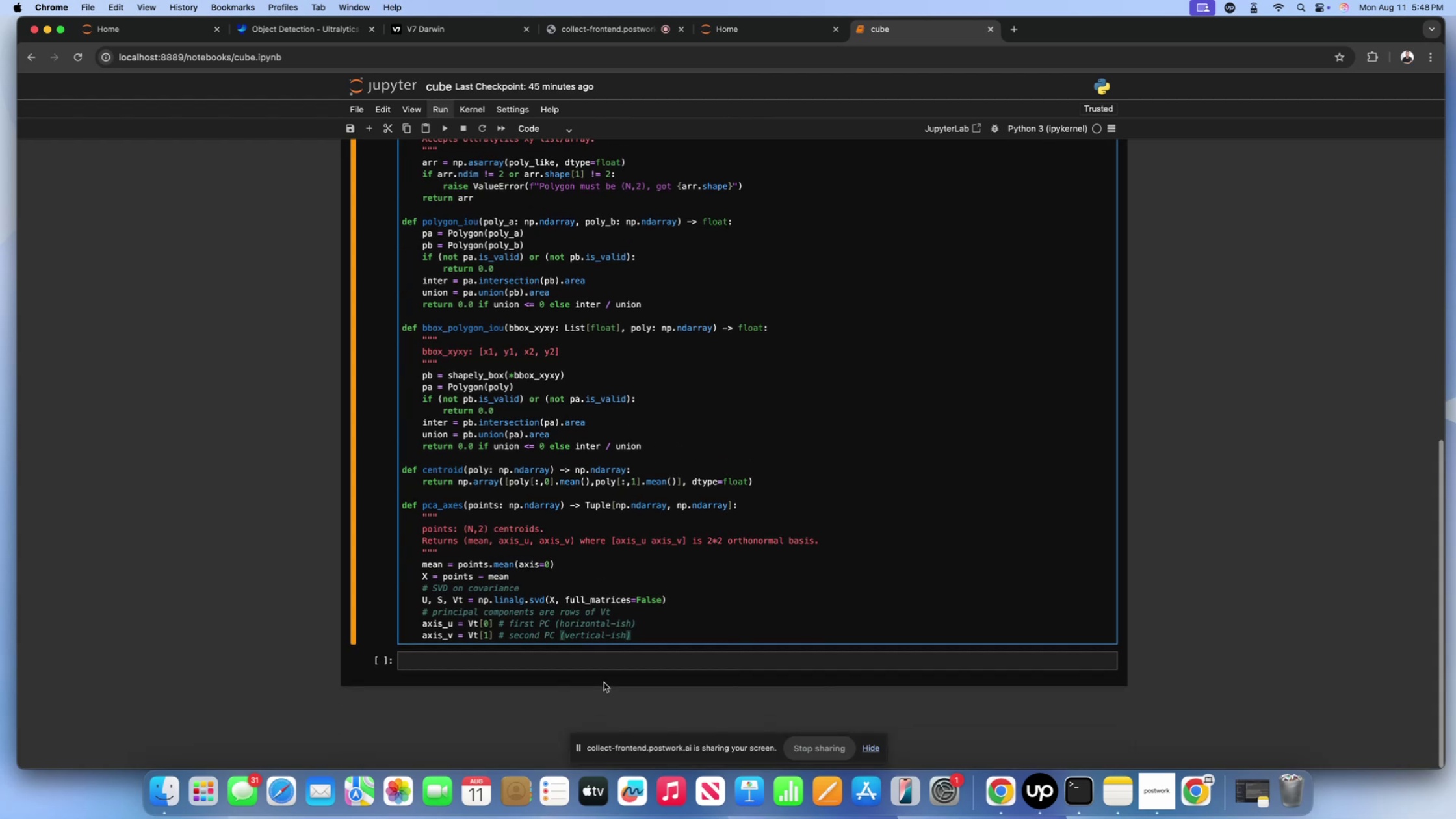 
key(Enter)
 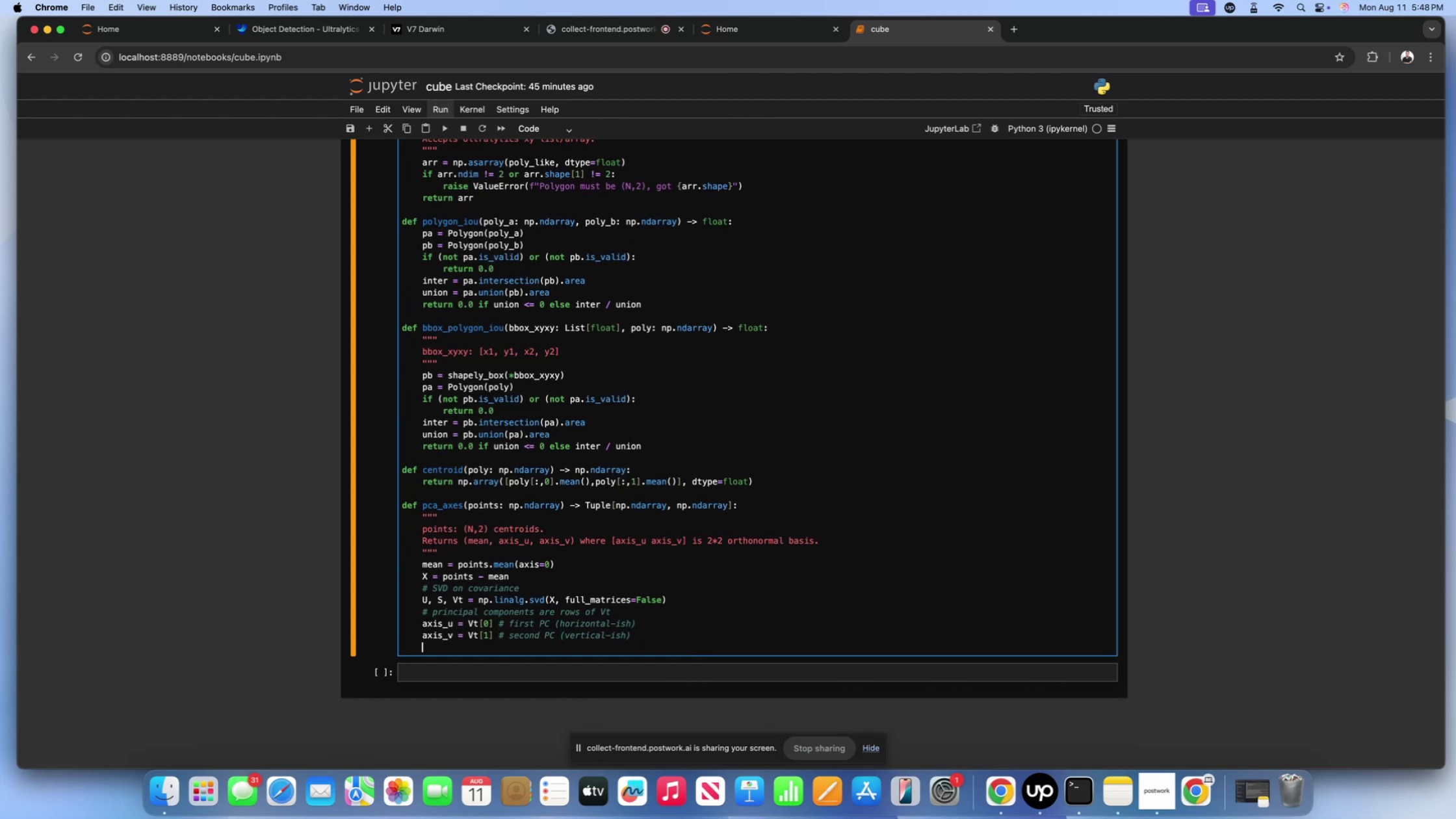 
type(# Ensuring right-handed, not necessary but cleared)
key(Backspace)
type(r)
 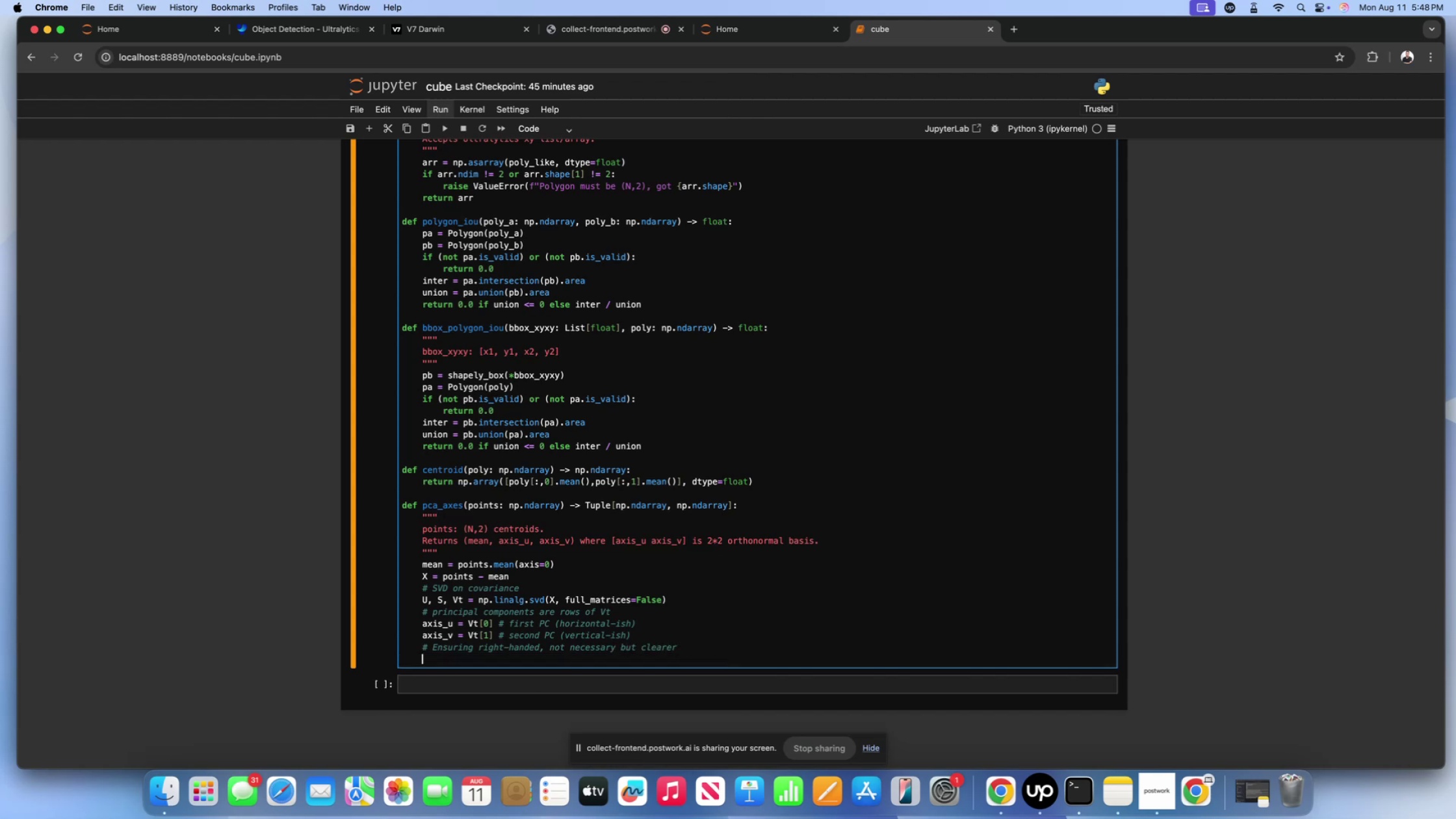 
 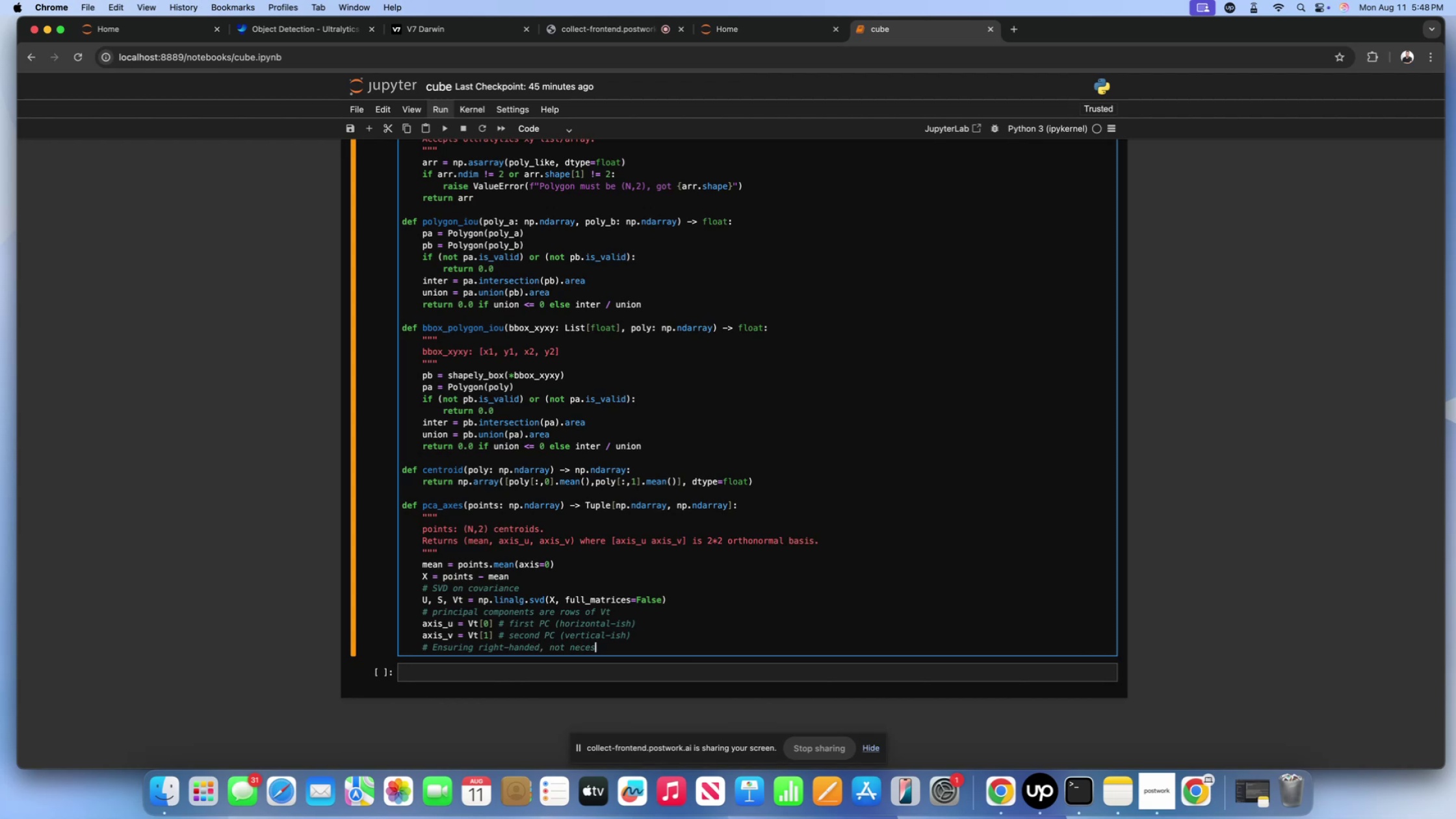 
key(Enter)
 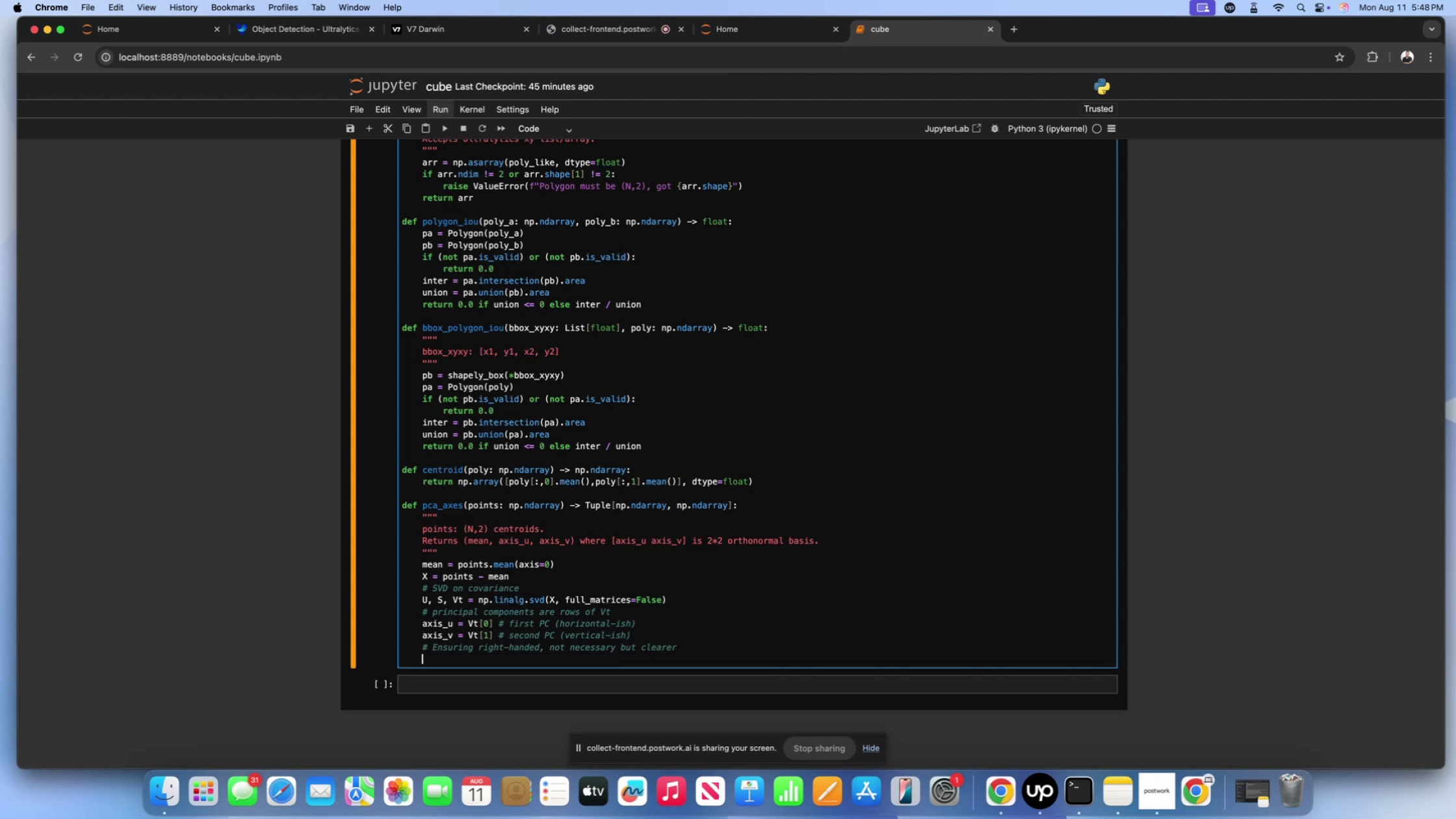 
key(Backspace)
key(Backspace)
key(Backspace)
key(Backspace)
key(Backspace)
type(ner)
 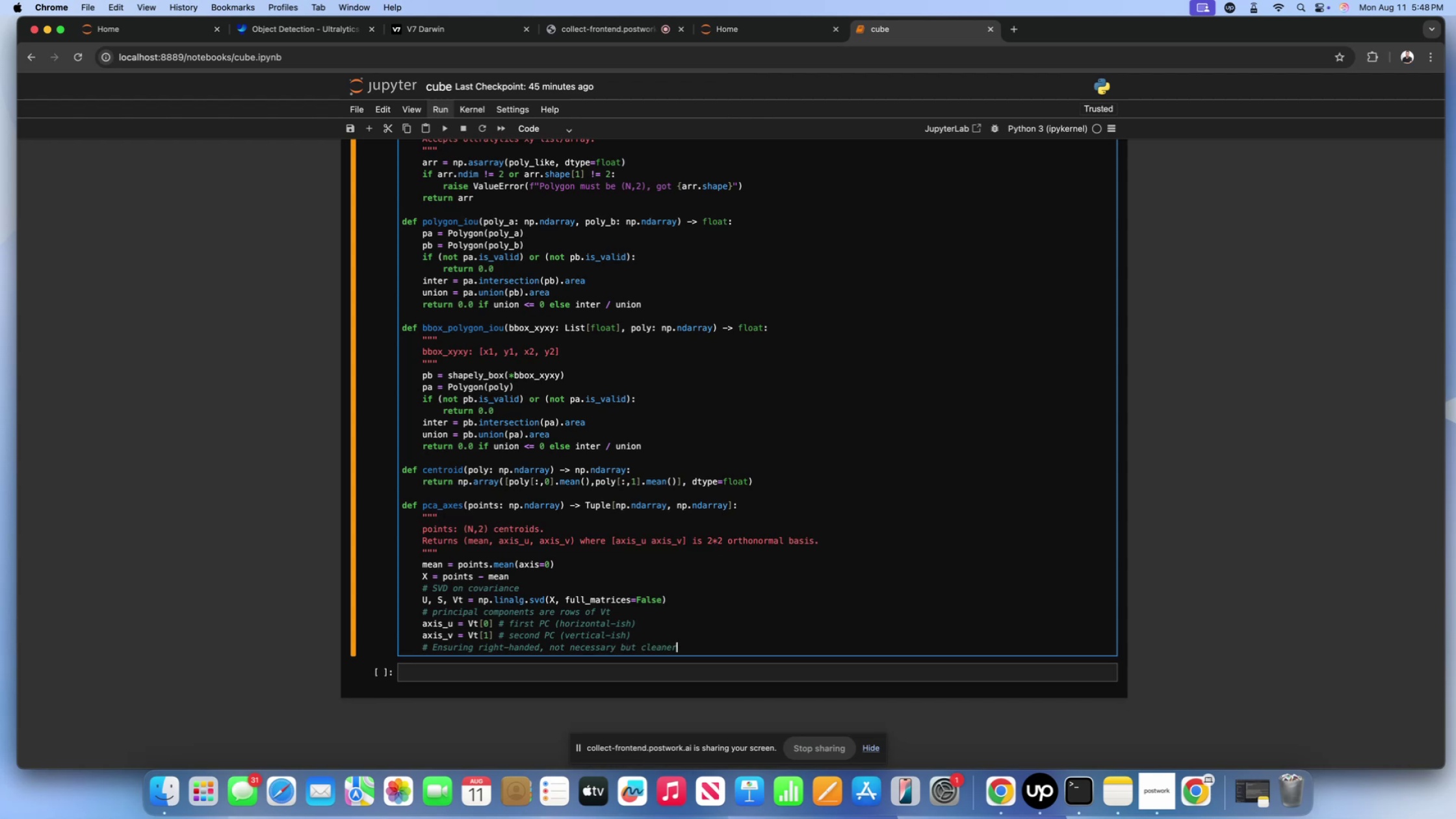 
key(Enter)
 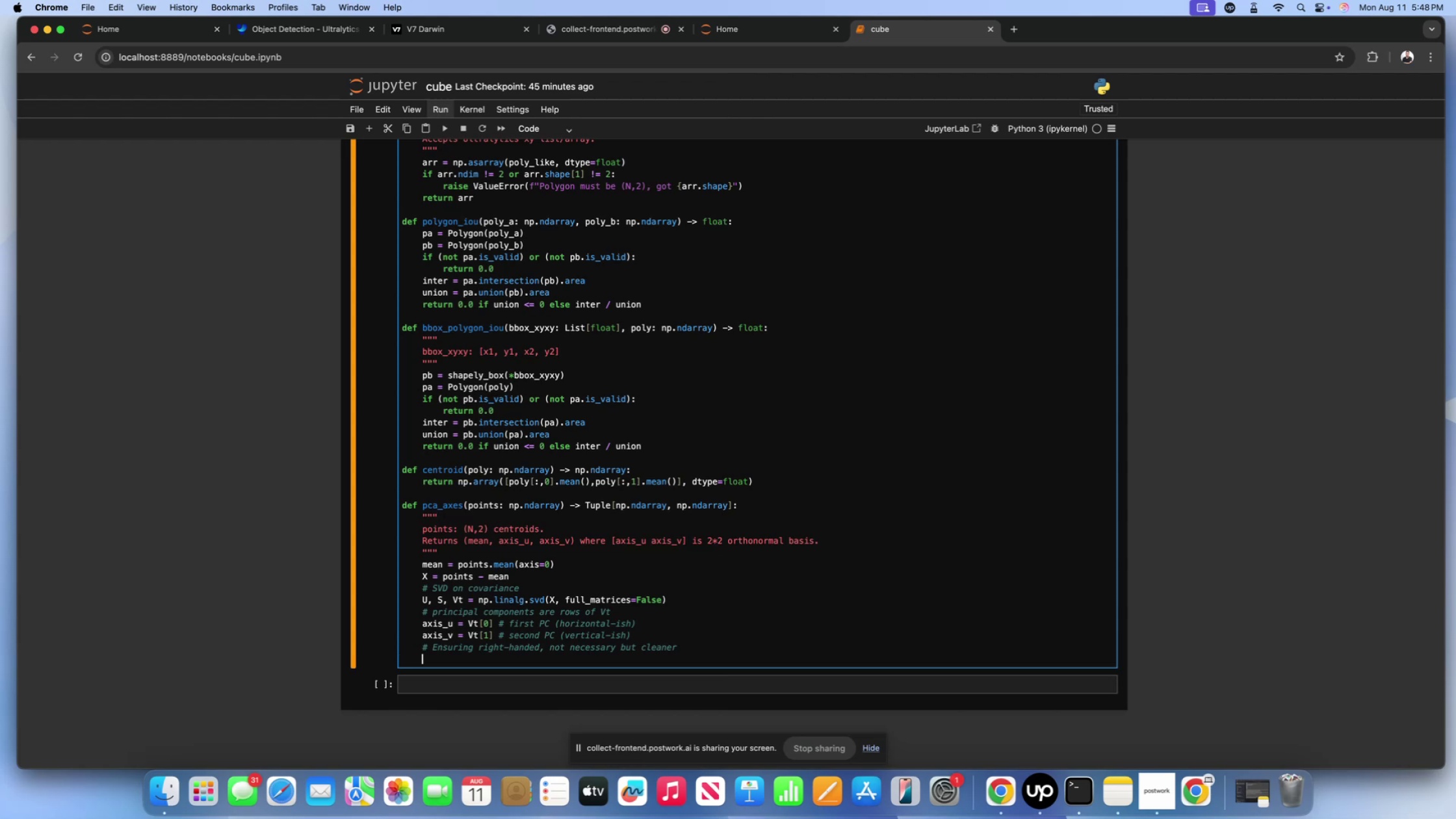 
type(if )
 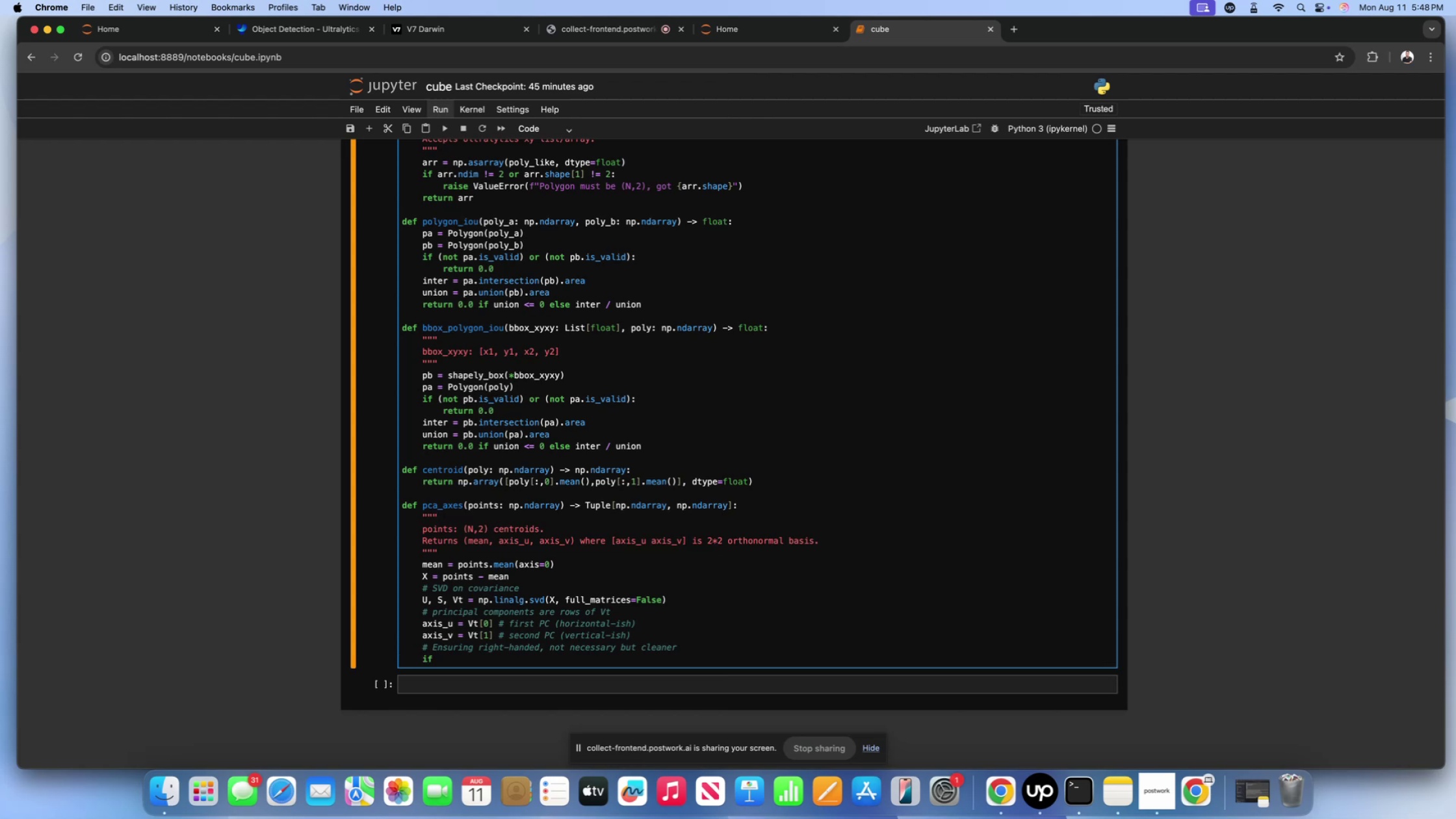 
wait(8.33)
 